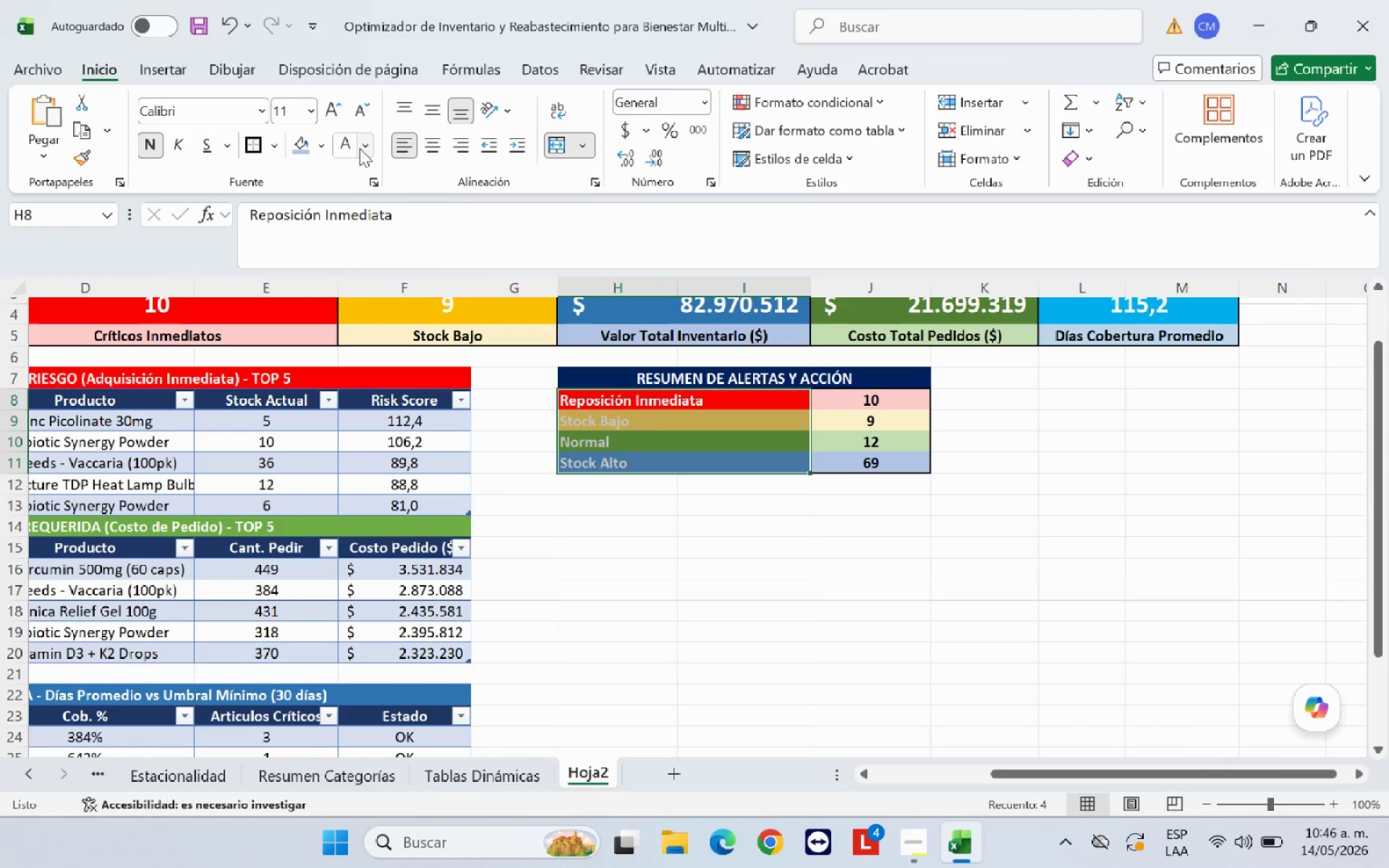 
left_click([360, 148])
 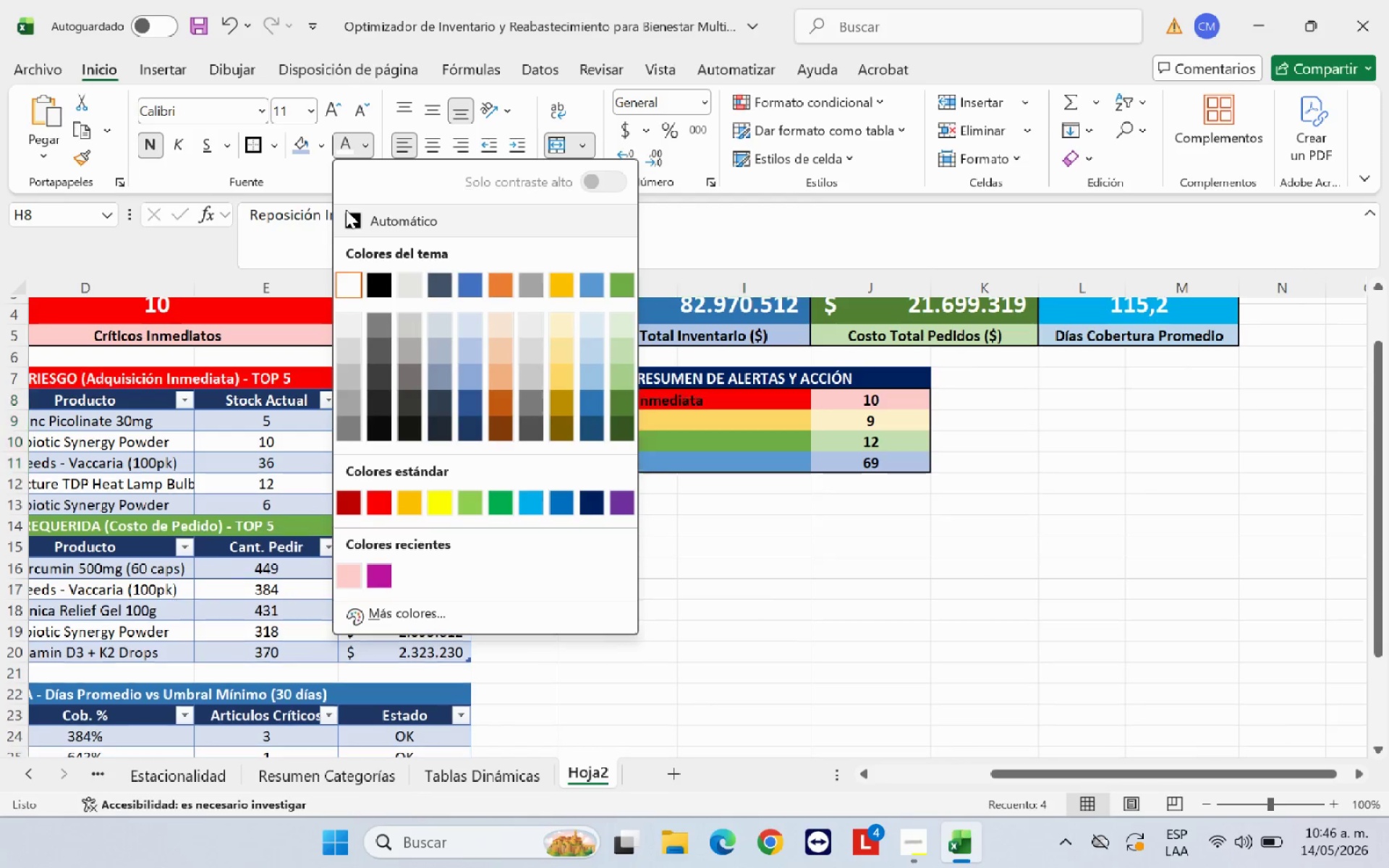 
left_click([349, 215])
 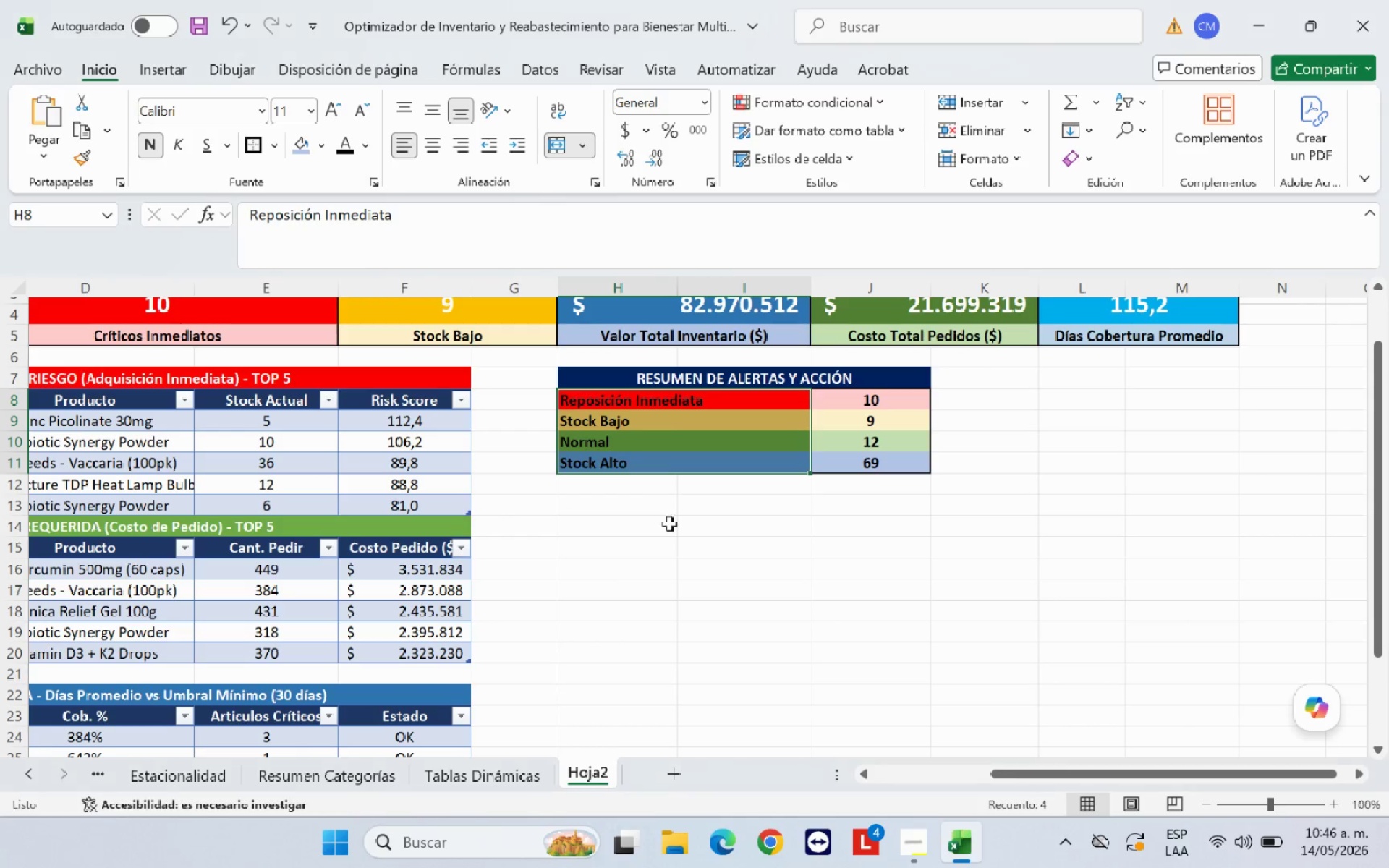 
left_click([681, 571])
 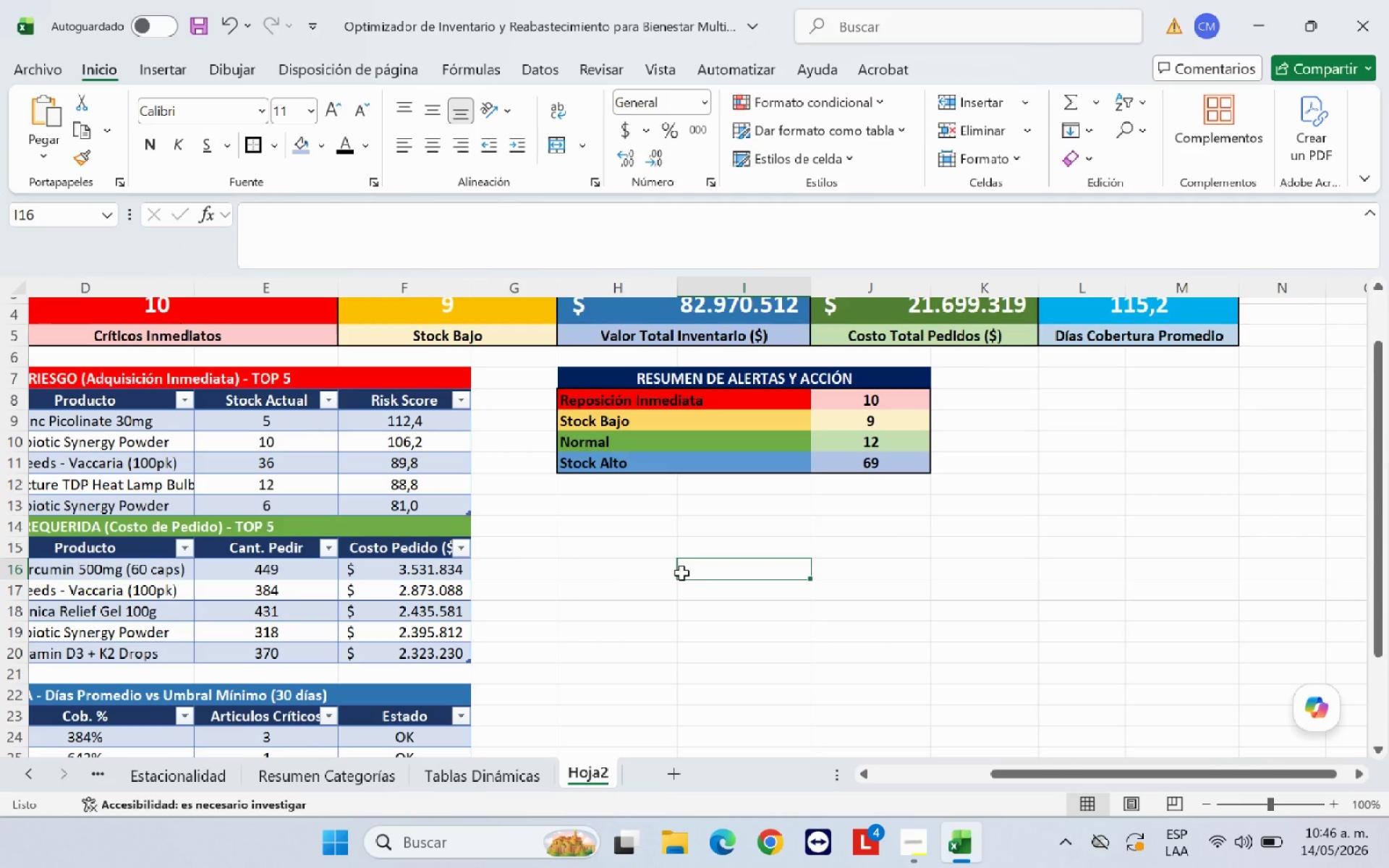 
scroll: coordinate [681, 574], scroll_direction: down, amount: 1.0
 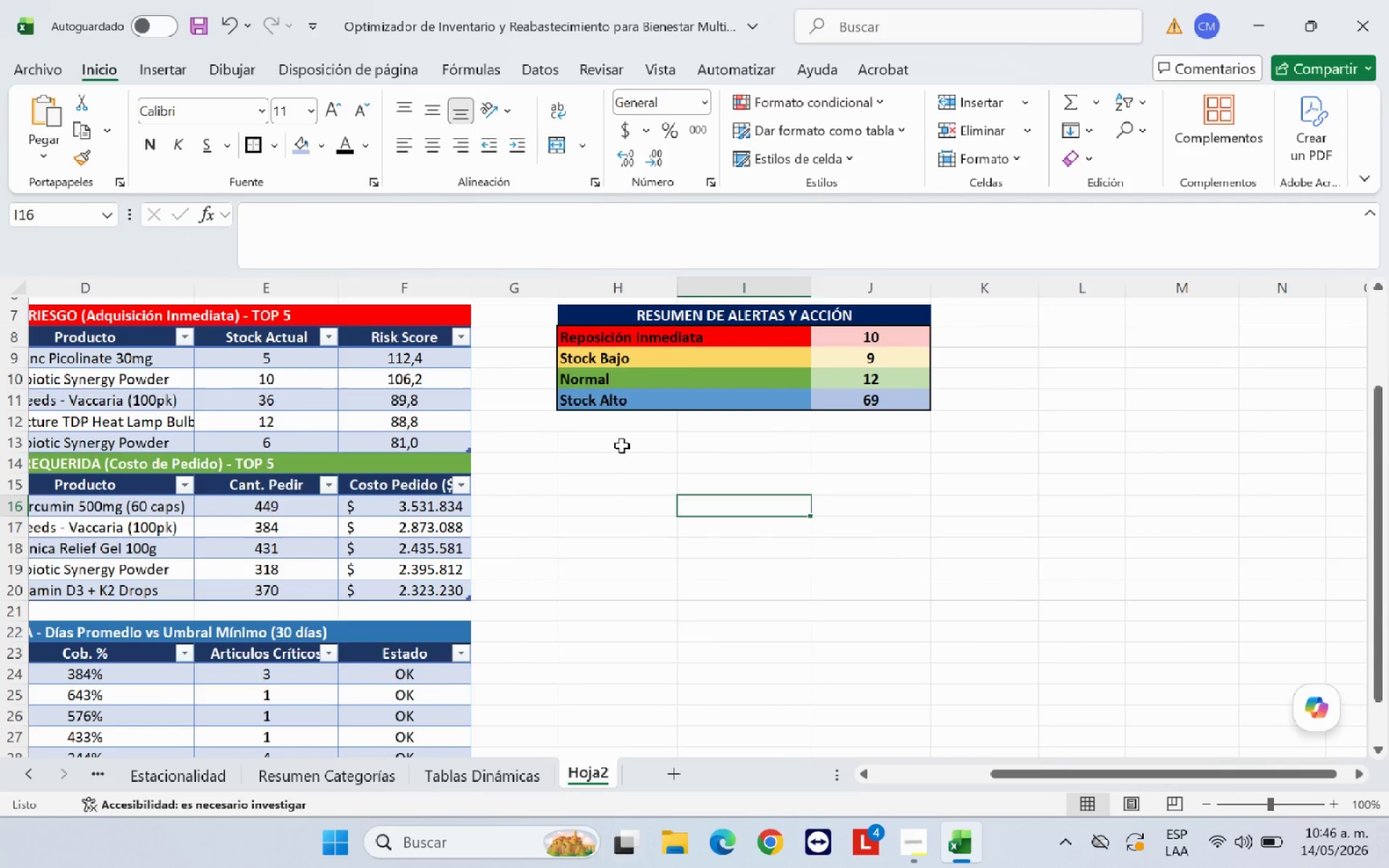 
left_click([621, 444])
 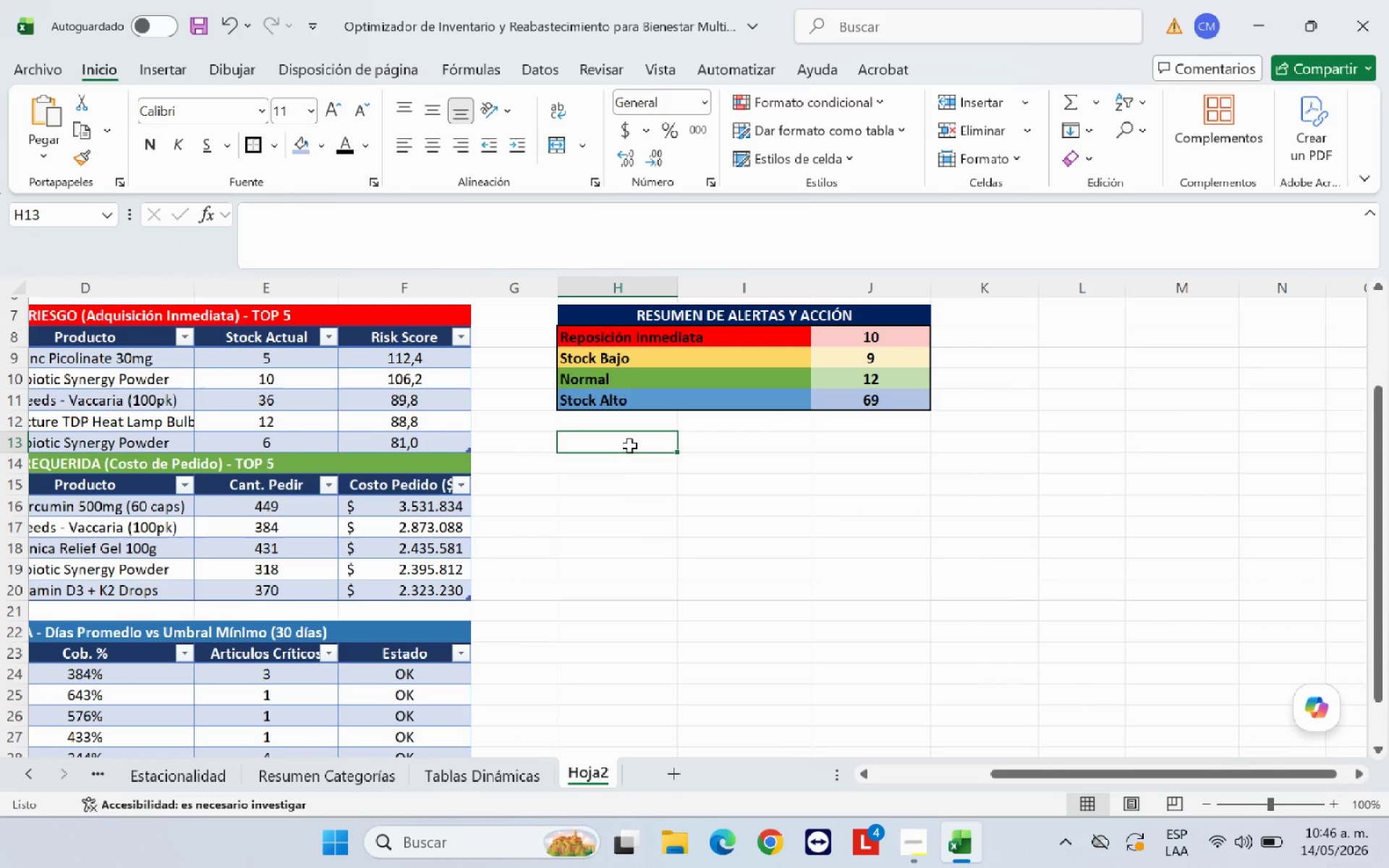 
type(PLAZO DE ENTREGA PROMEDIO D)
key(Backspace)
type(POR CATEGOR;IA)
 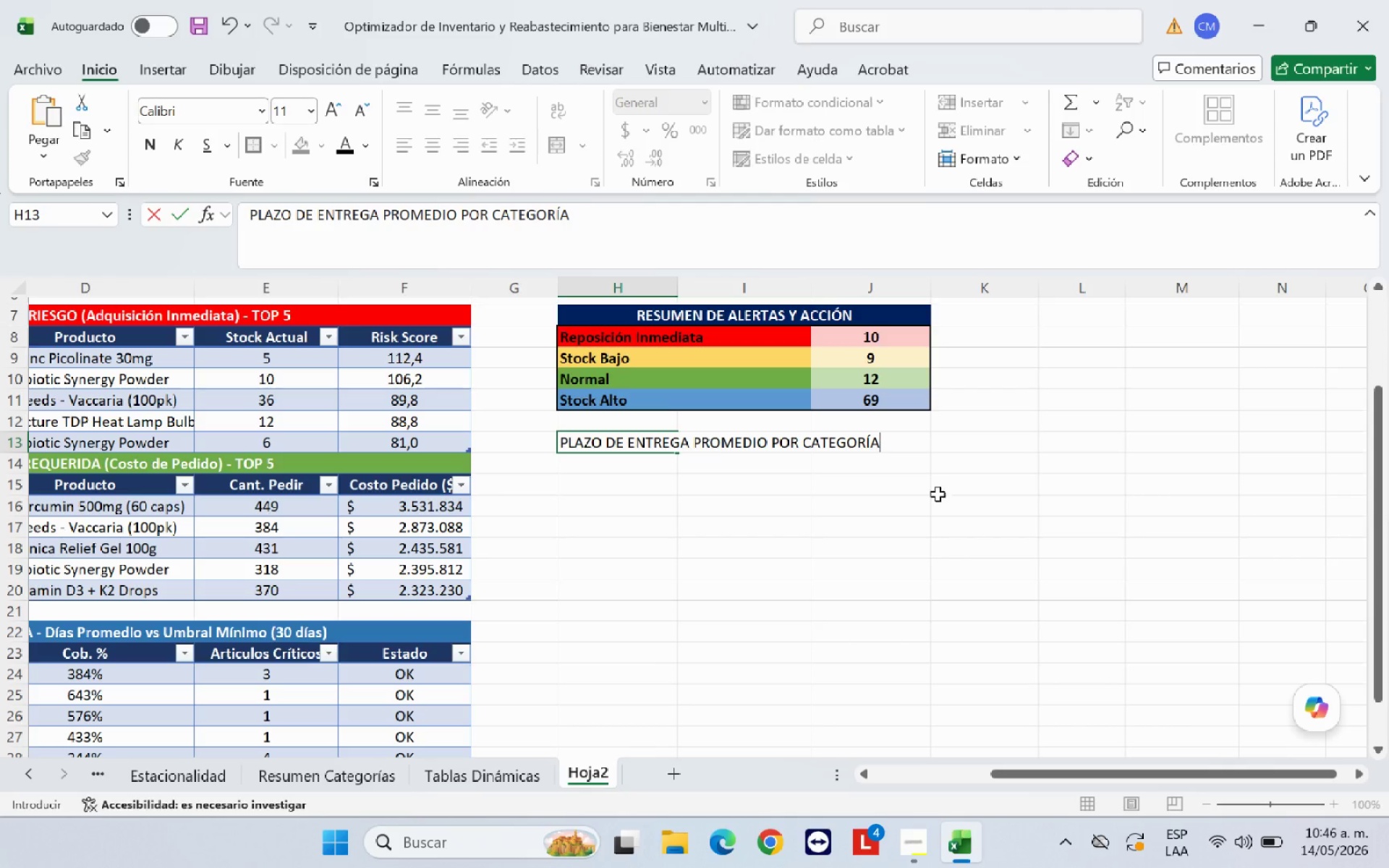 
left_click([914, 542])
 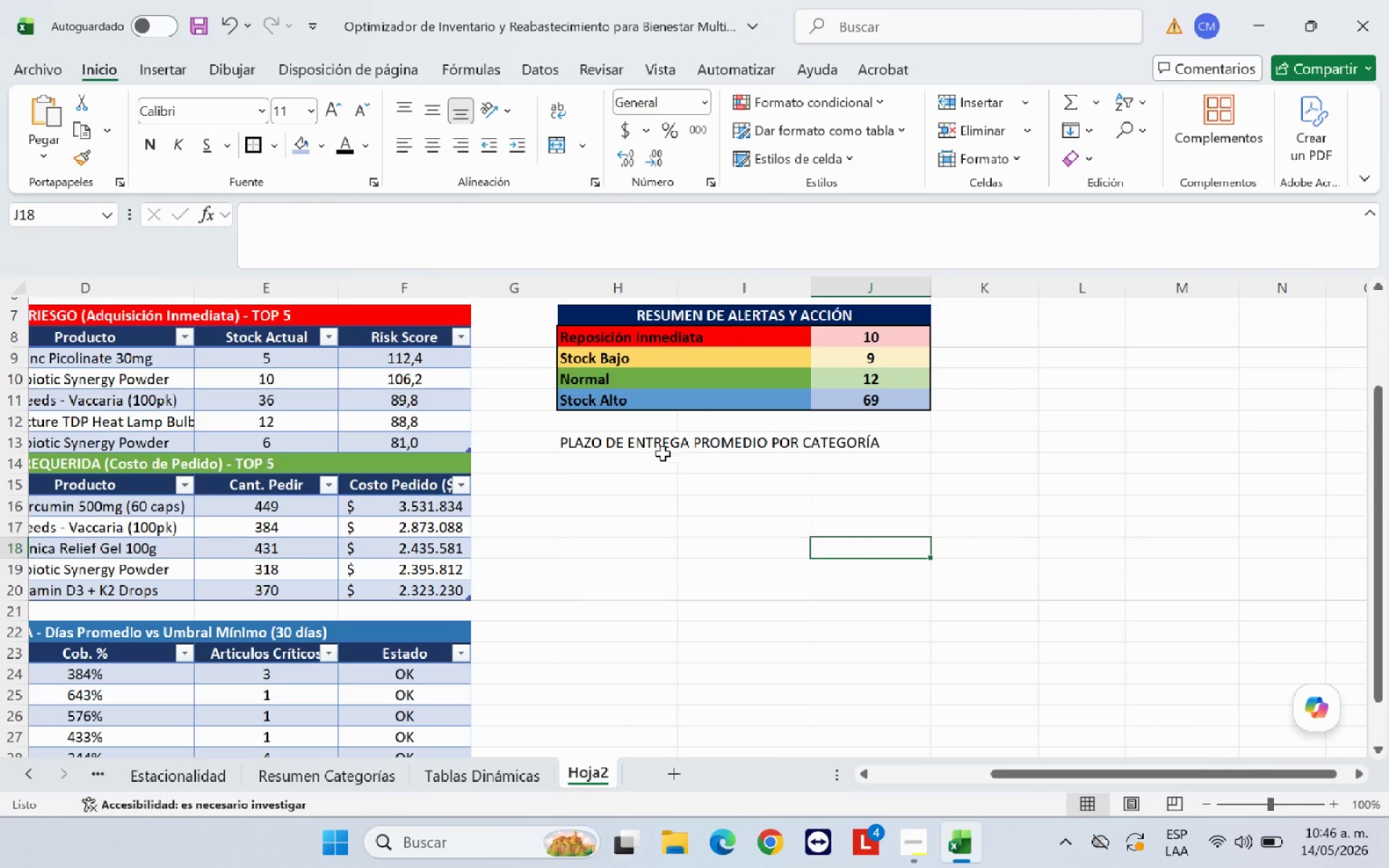 
left_click_drag(start_coordinate=[655, 445], to_coordinate=[891, 446])
 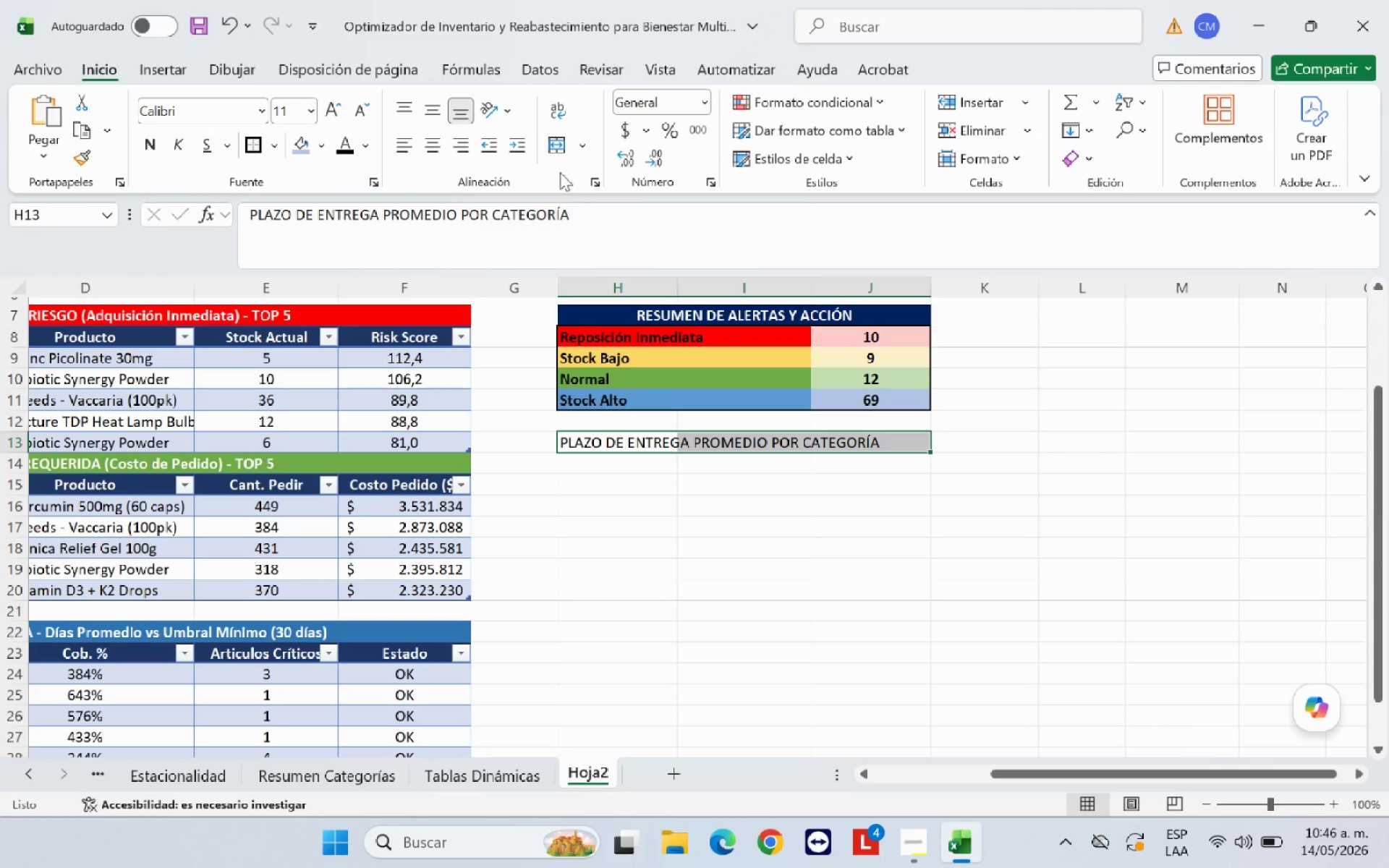 
left_click([558, 147])
 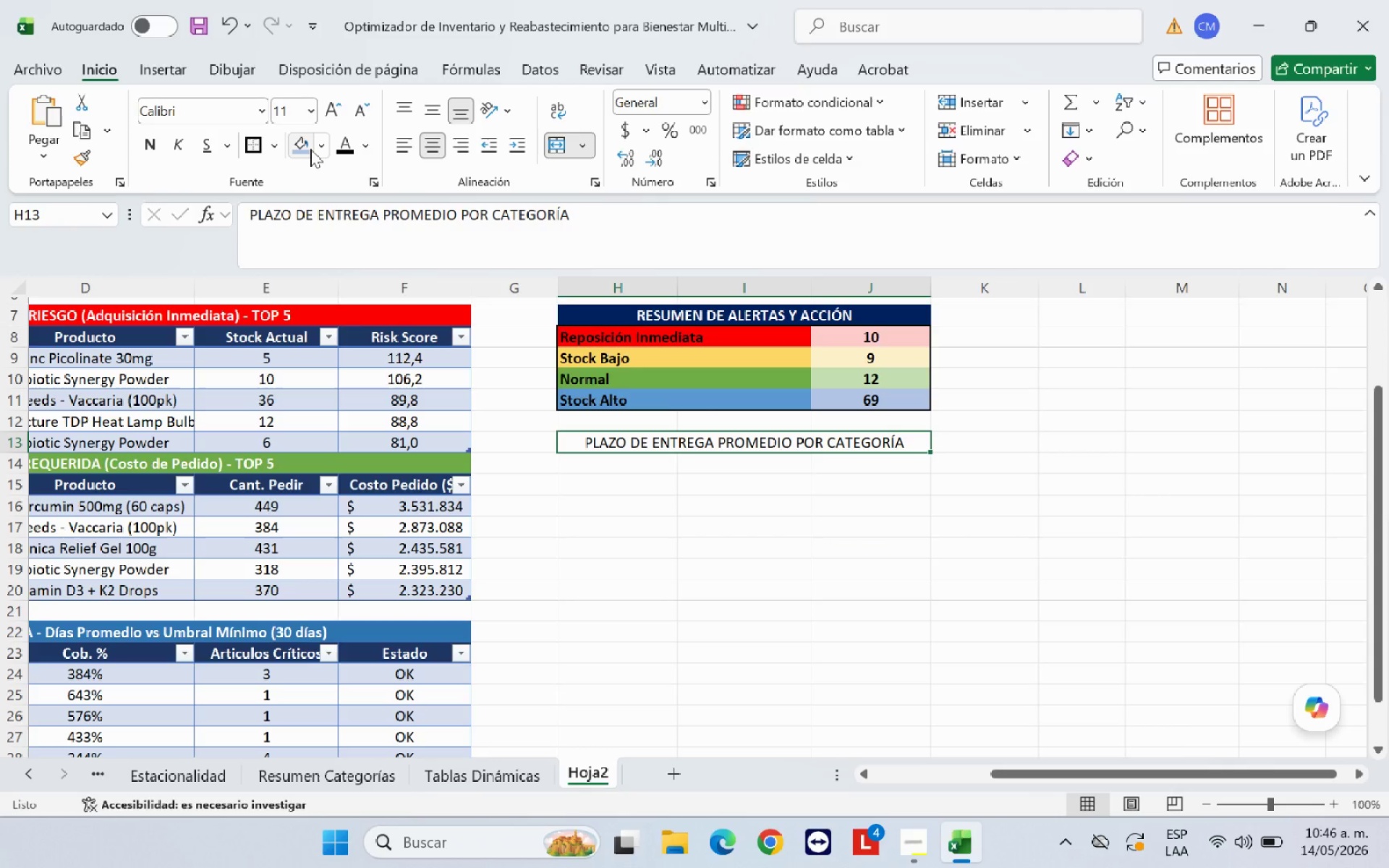 
left_click([318, 148])
 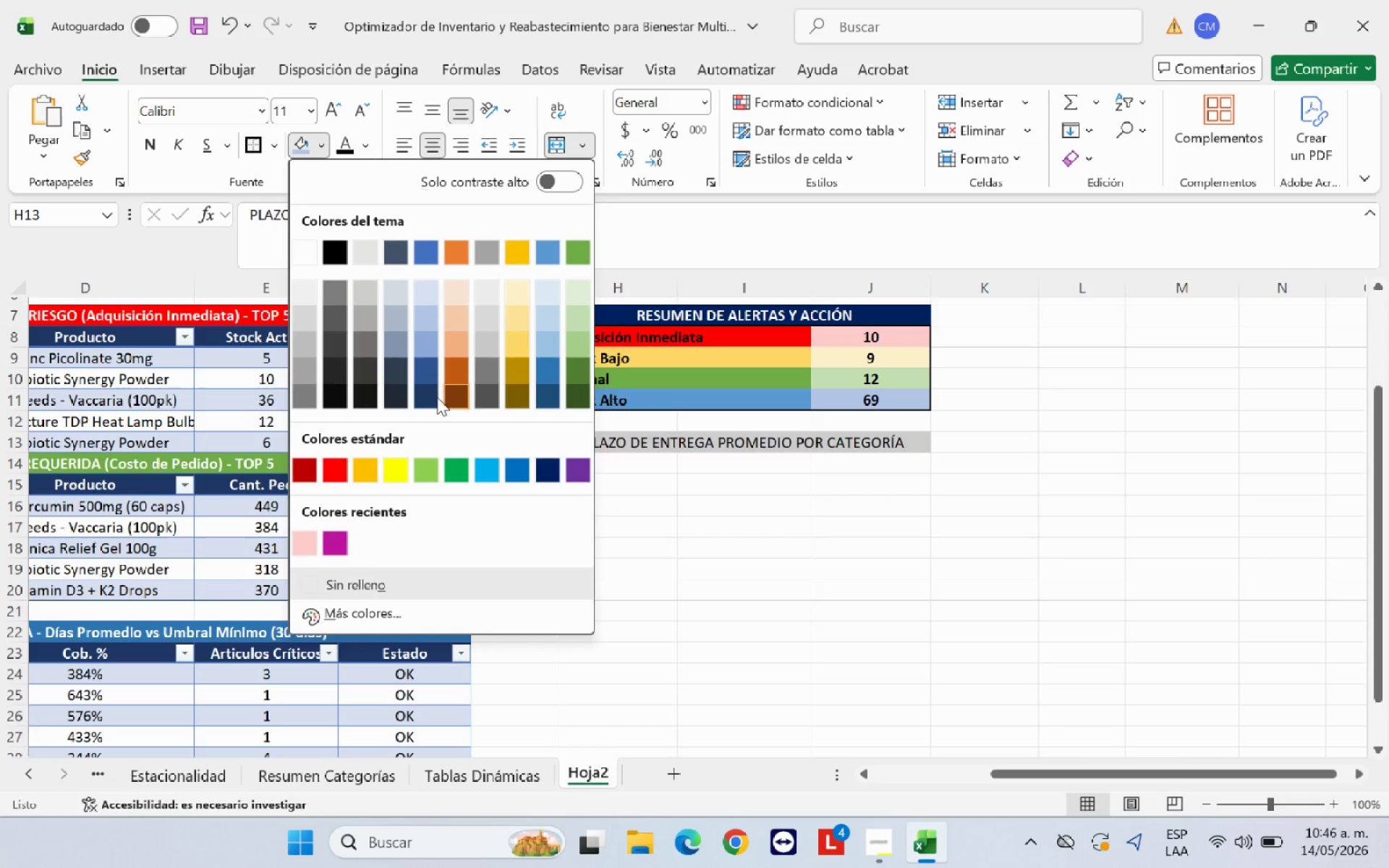 
mouse_move([431, 380])
 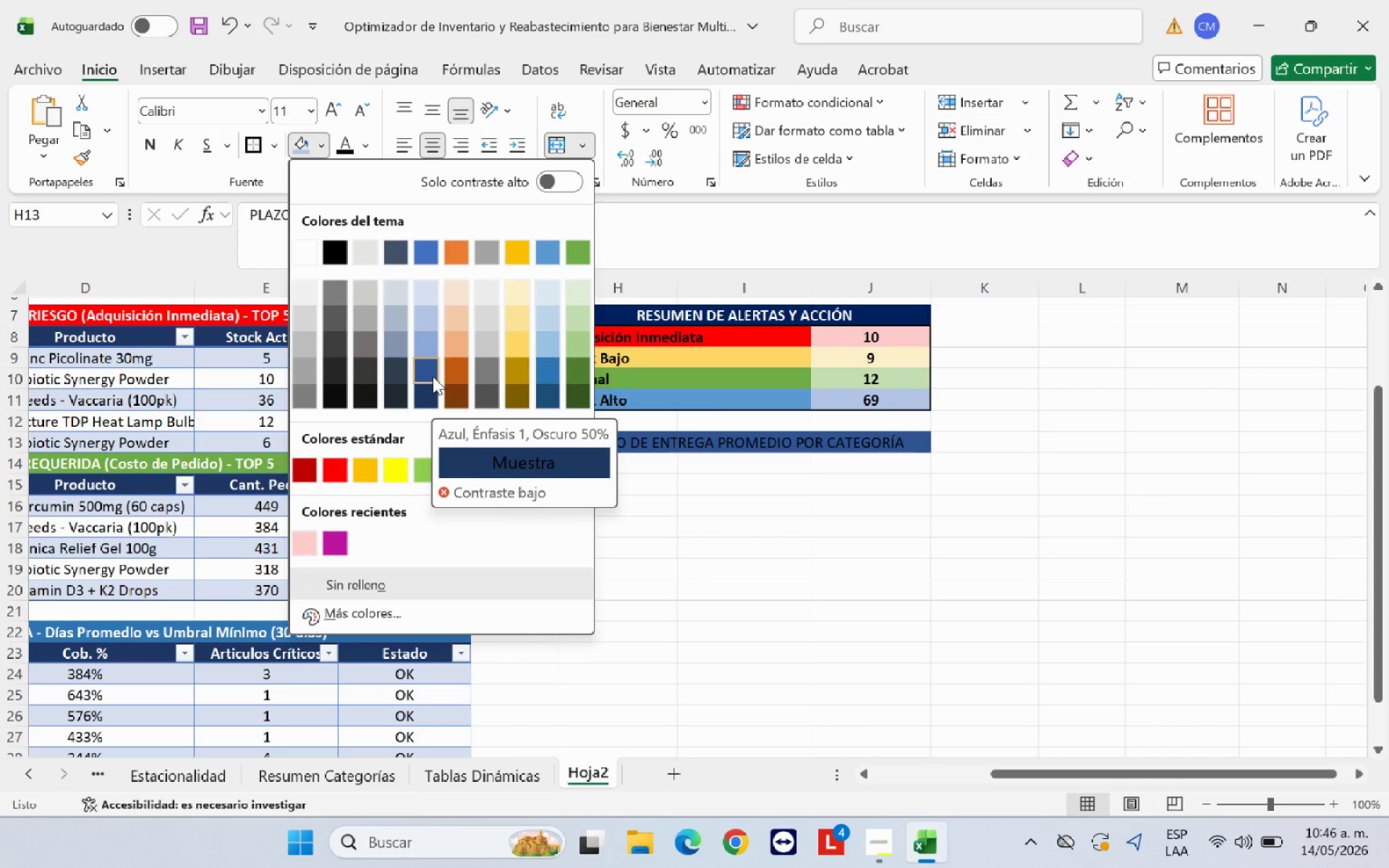 
left_click([433, 376])
 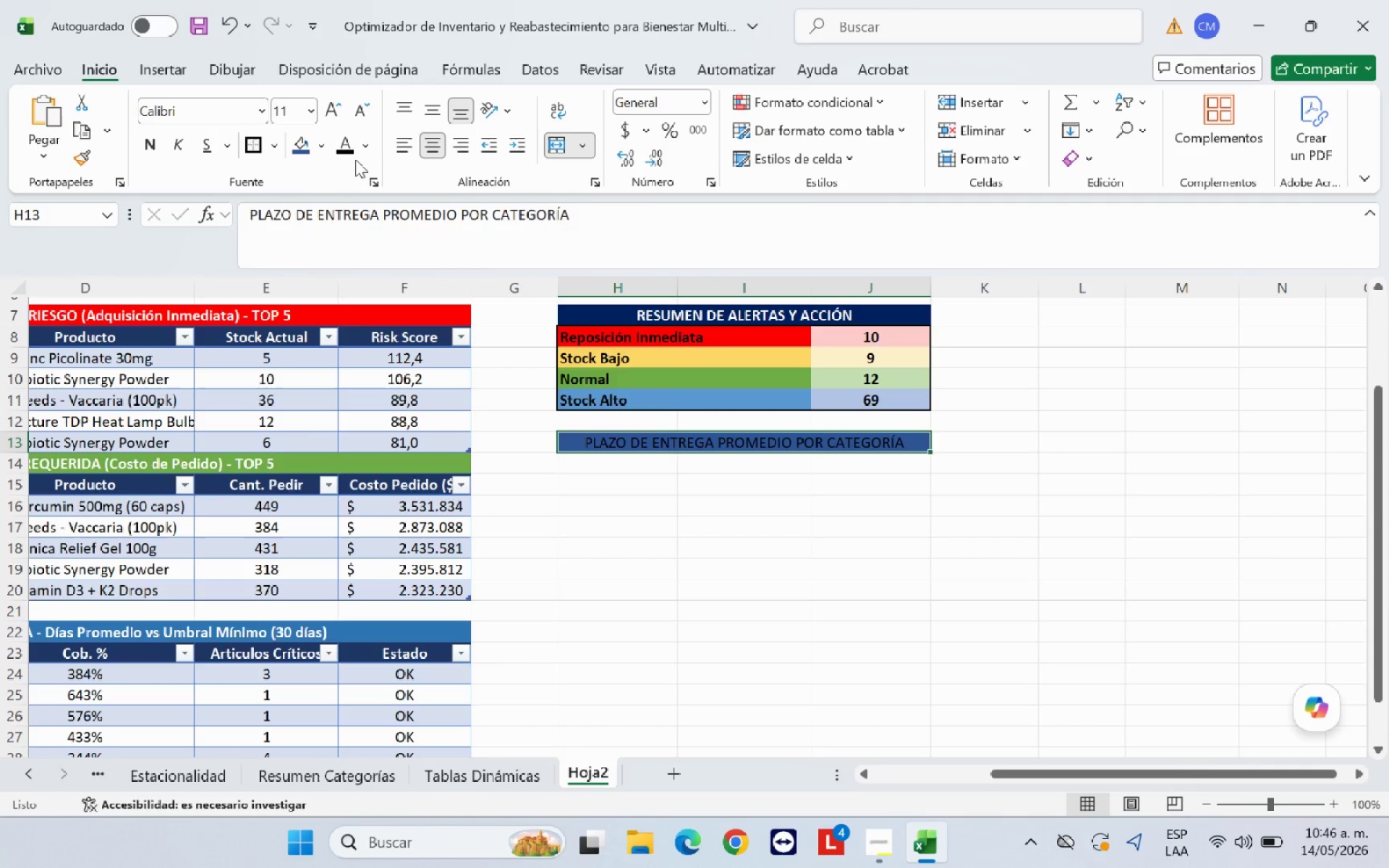 
left_click([371, 148])
 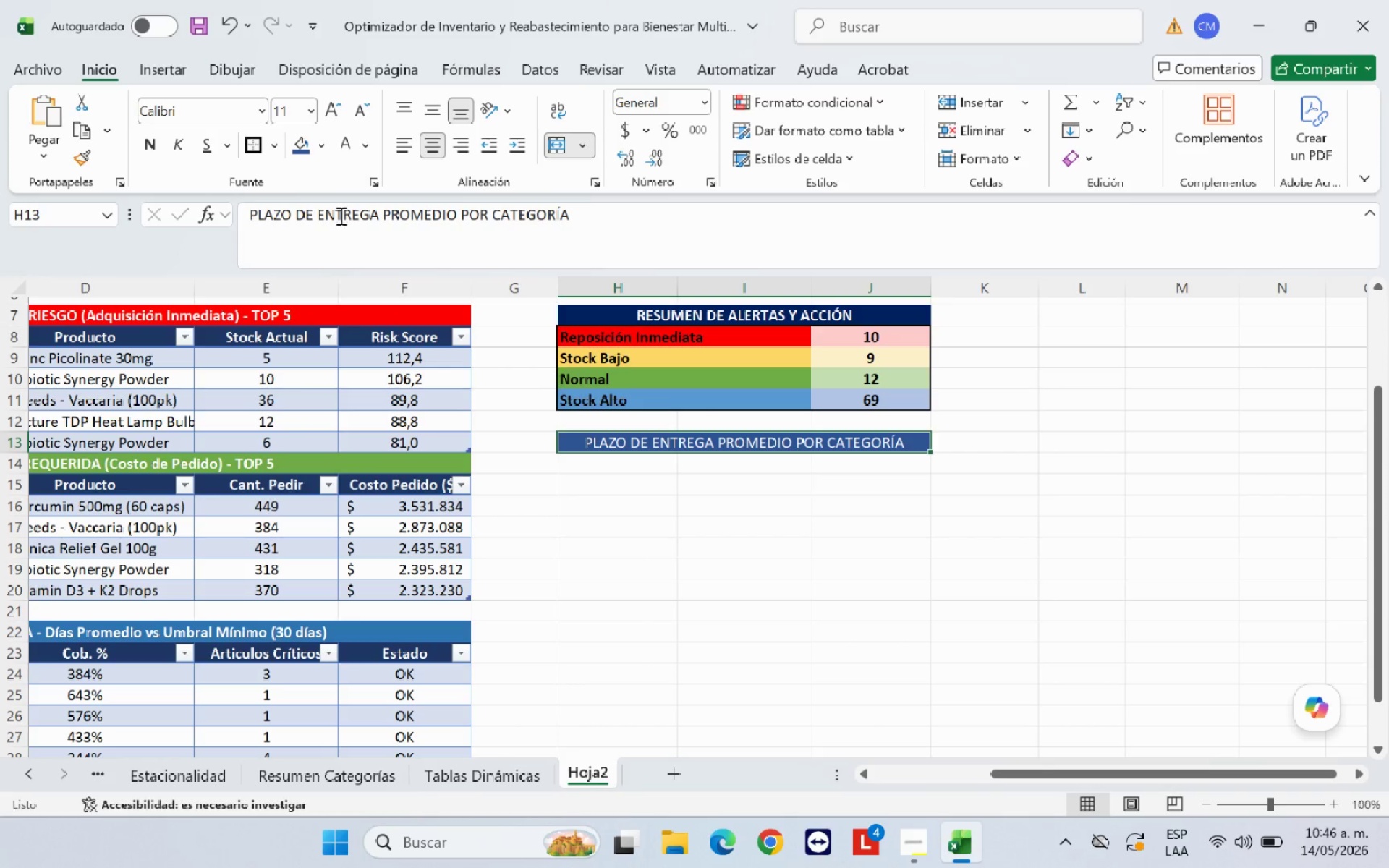 
left_click([143, 143])
 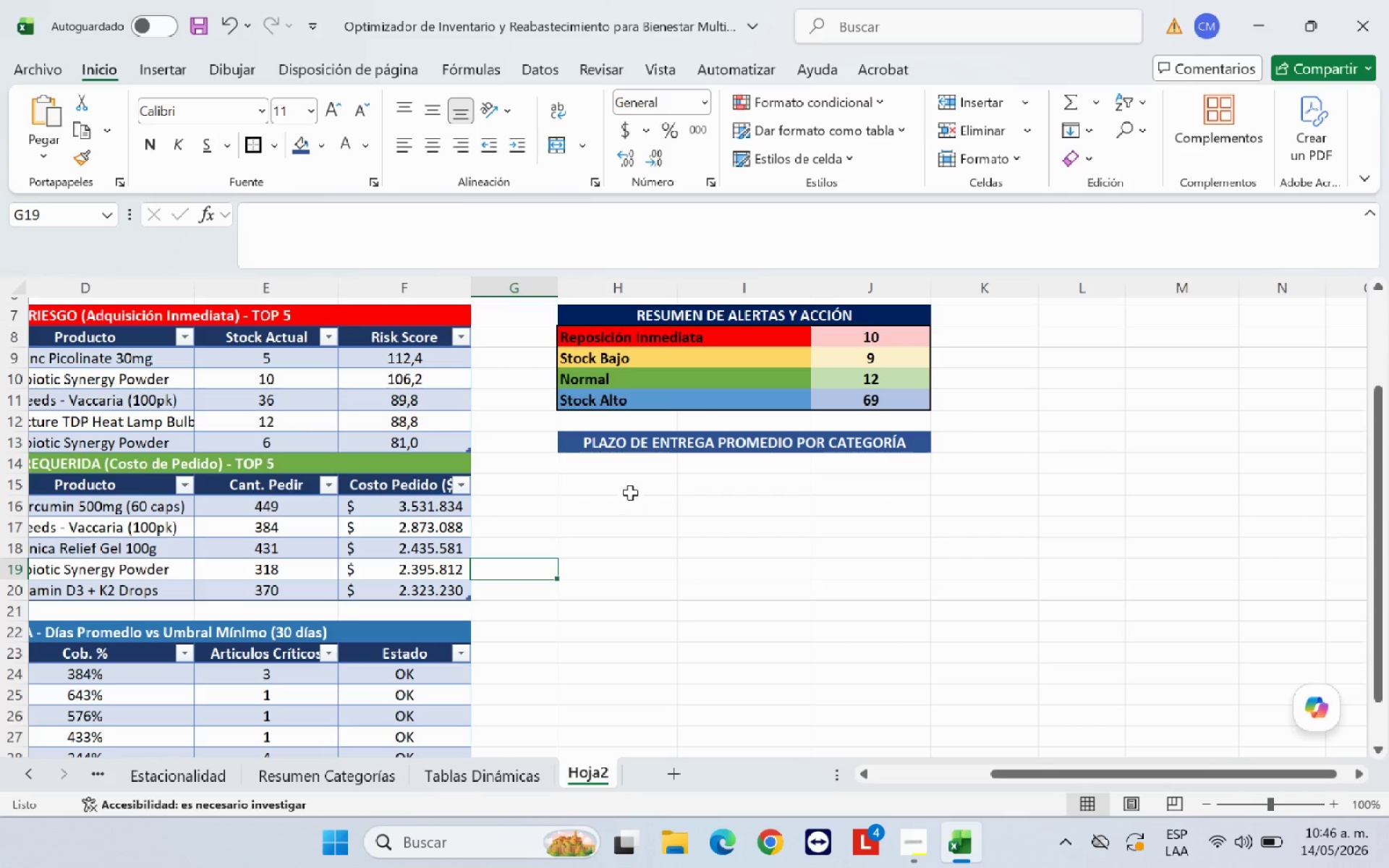 
left_click([633, 465])
 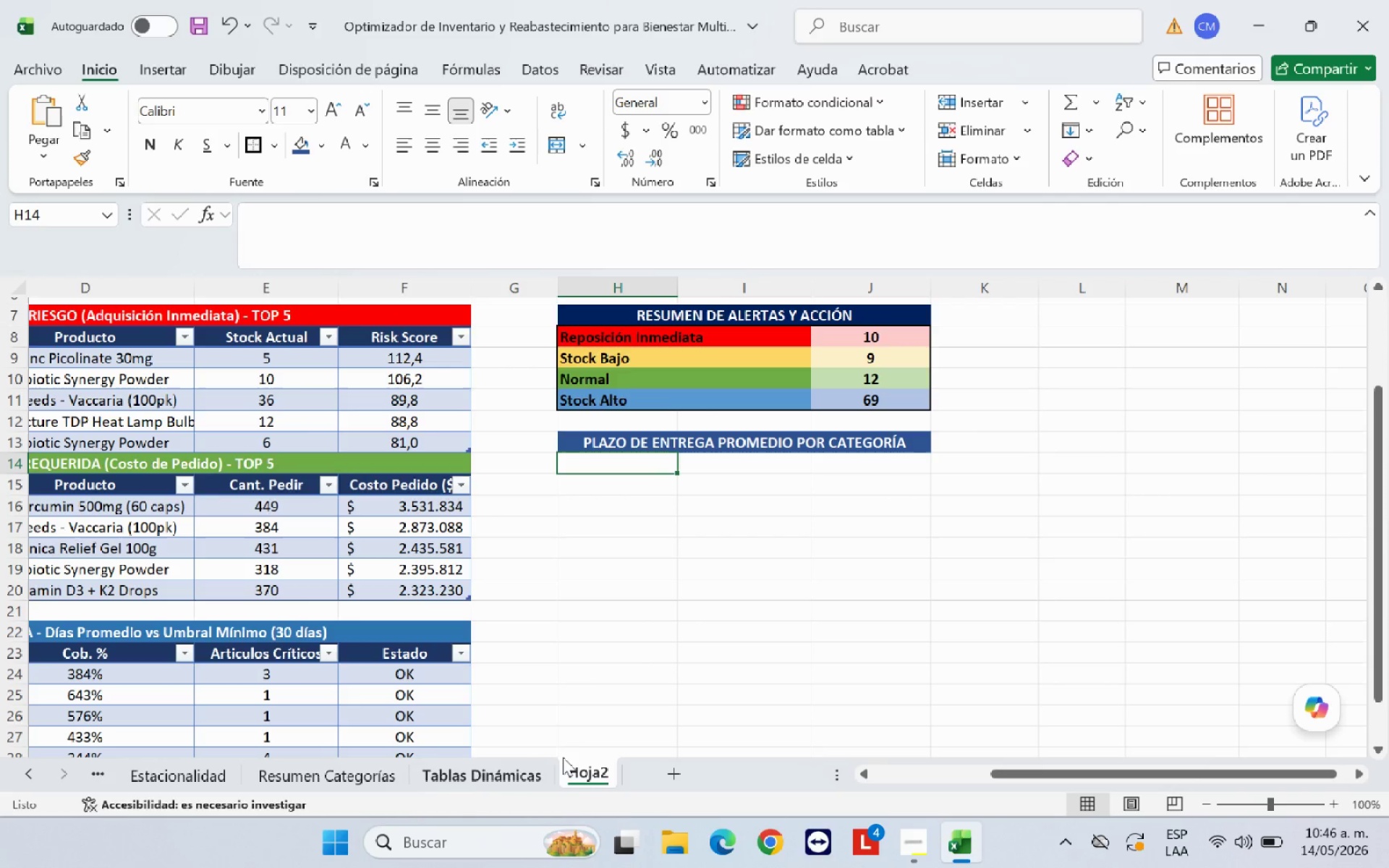 
left_click_drag(start_coordinate=[1013, 767], to_coordinate=[890, 767])
 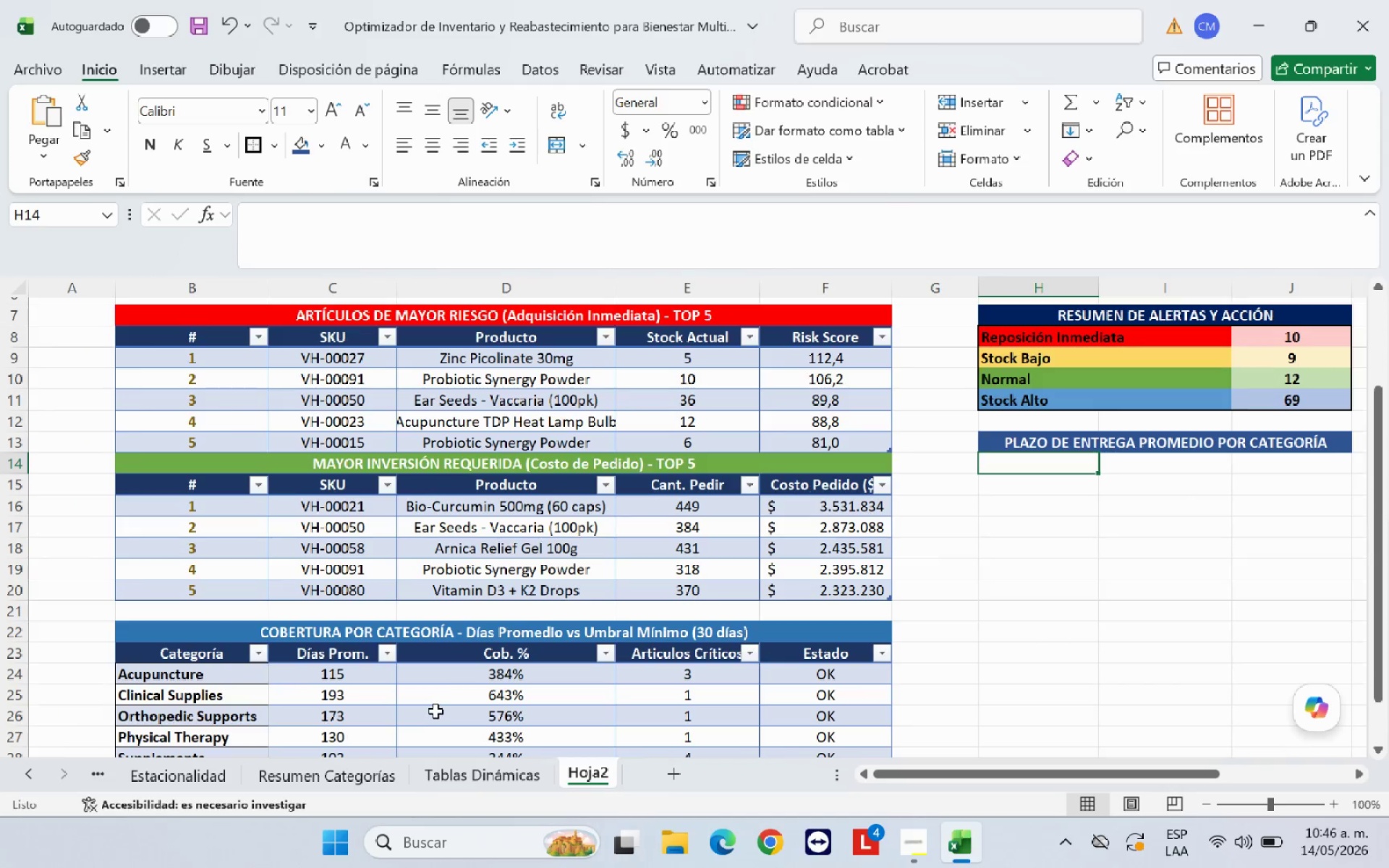 
scroll: coordinate [435, 710], scroll_direction: down, amount: 1.0
 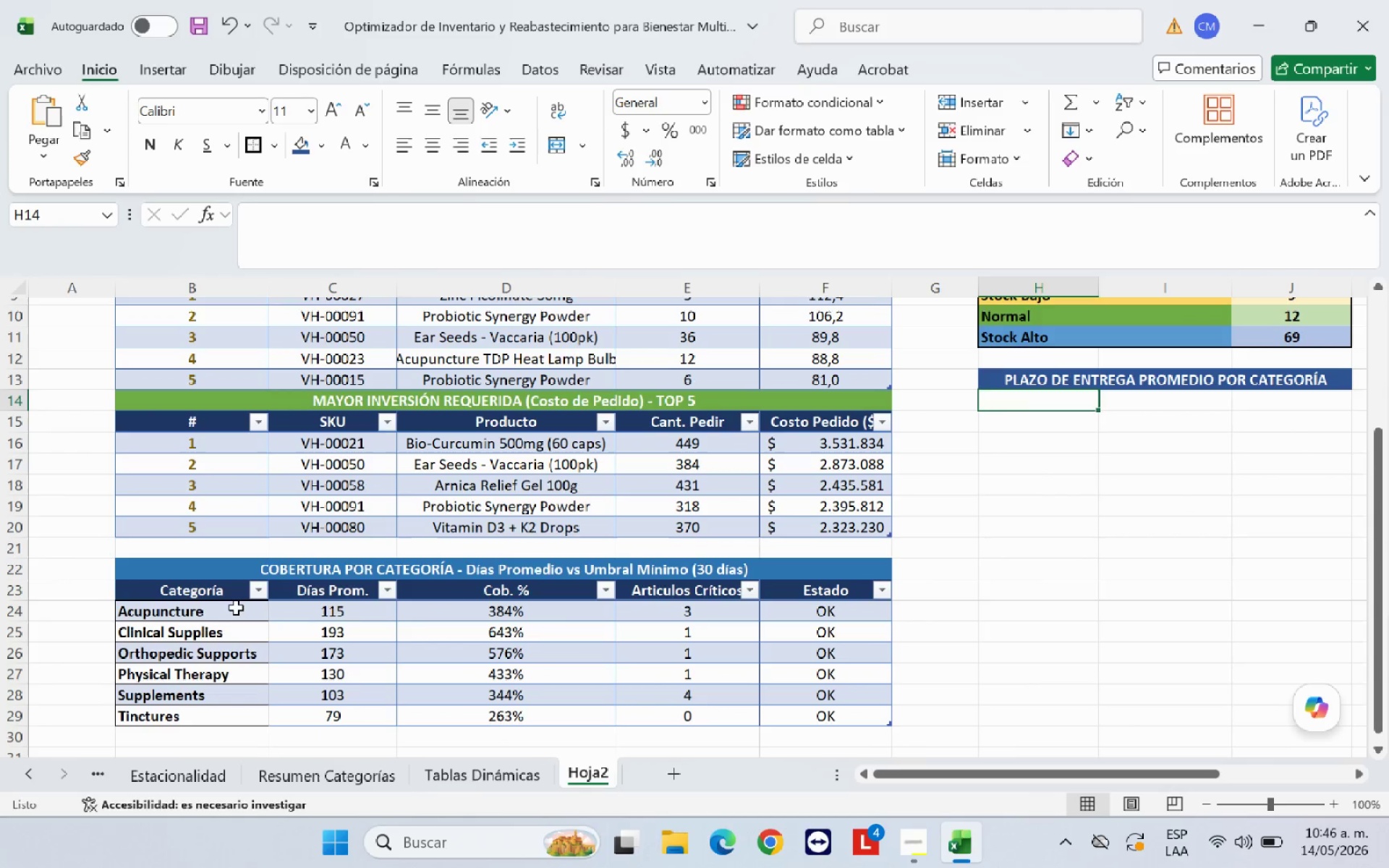 
left_click_drag(start_coordinate=[232, 607], to_coordinate=[242, 719])
 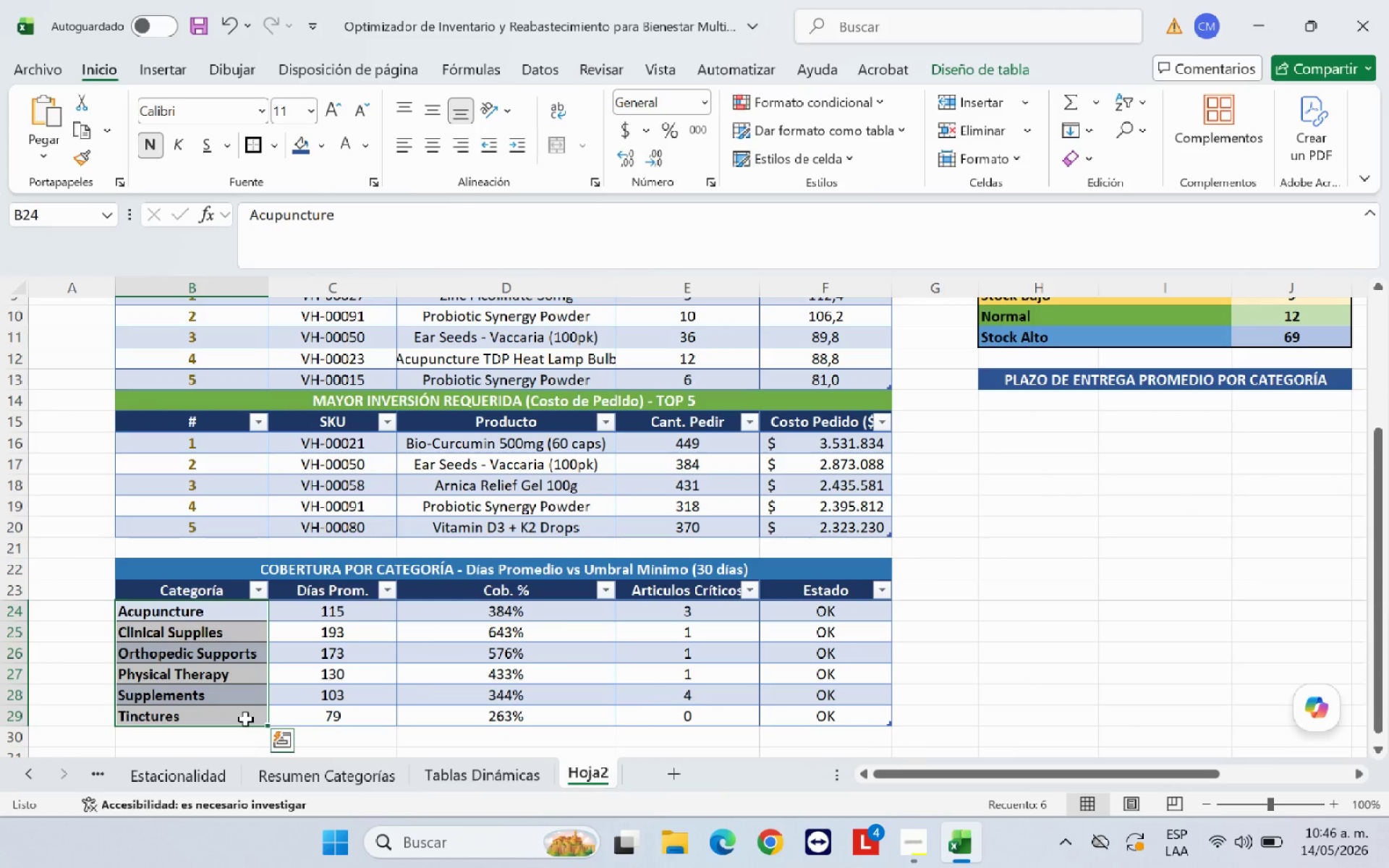 
key(Control+C)
 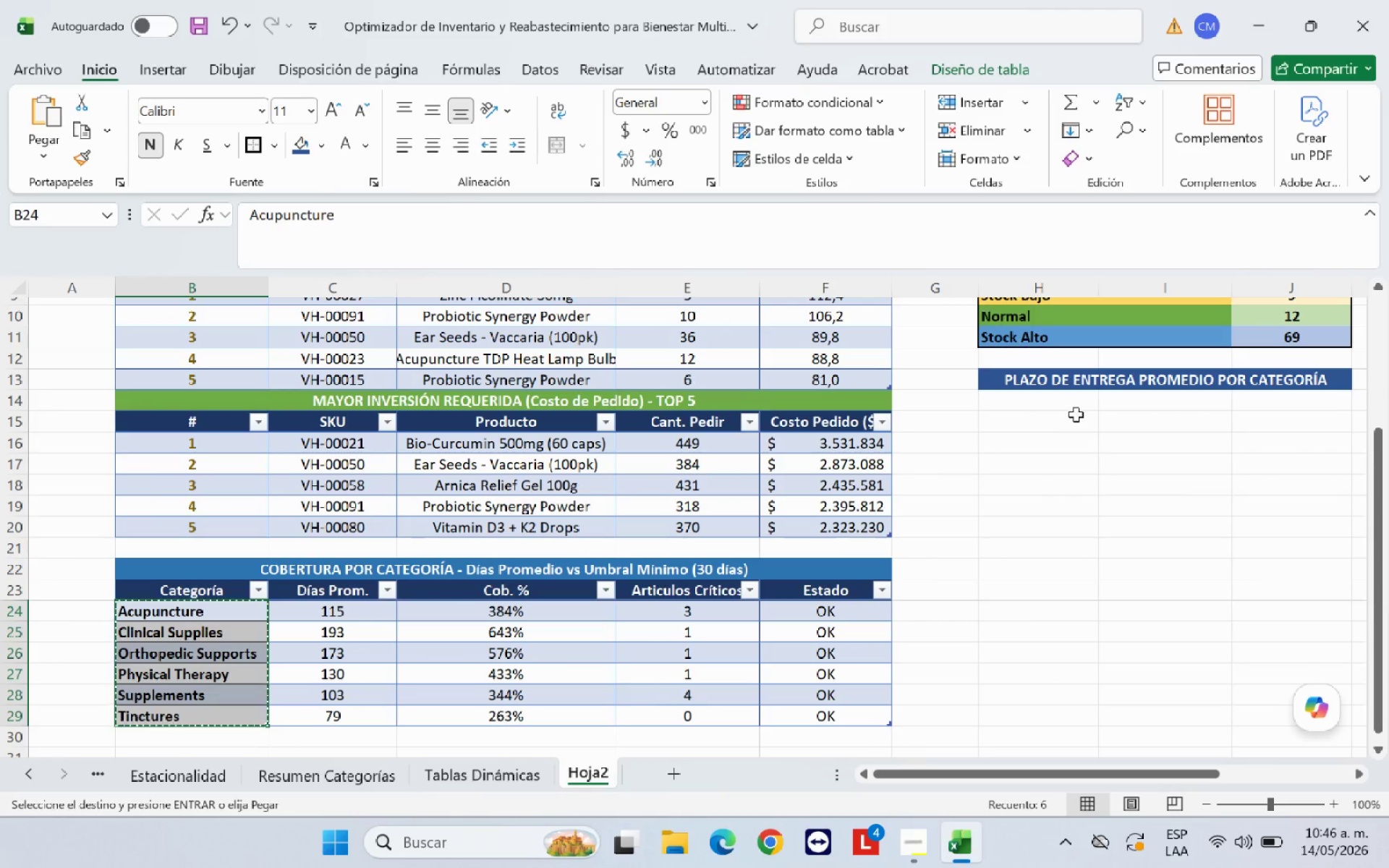 
left_click([1079, 398])
 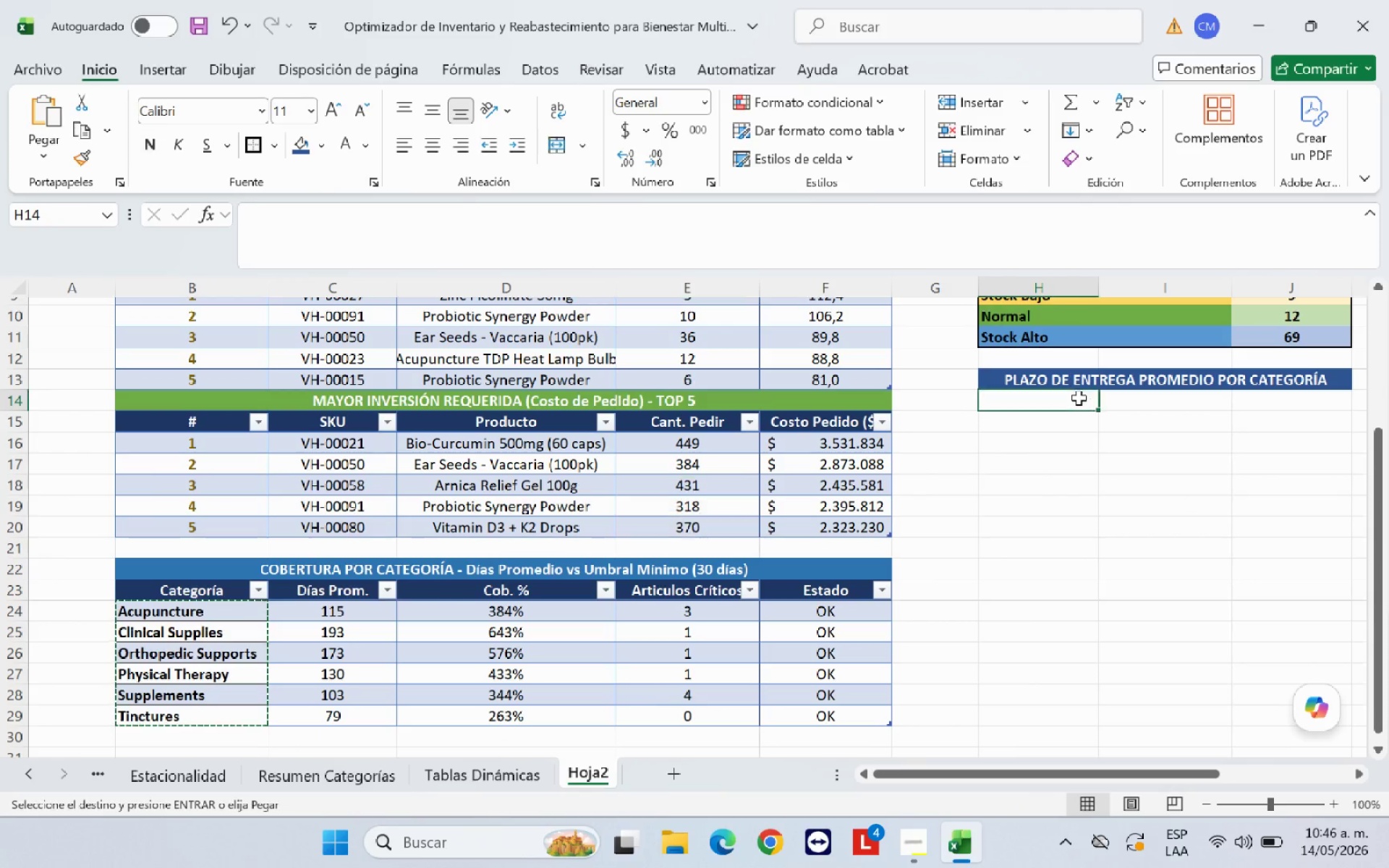 
key(Control+V)
 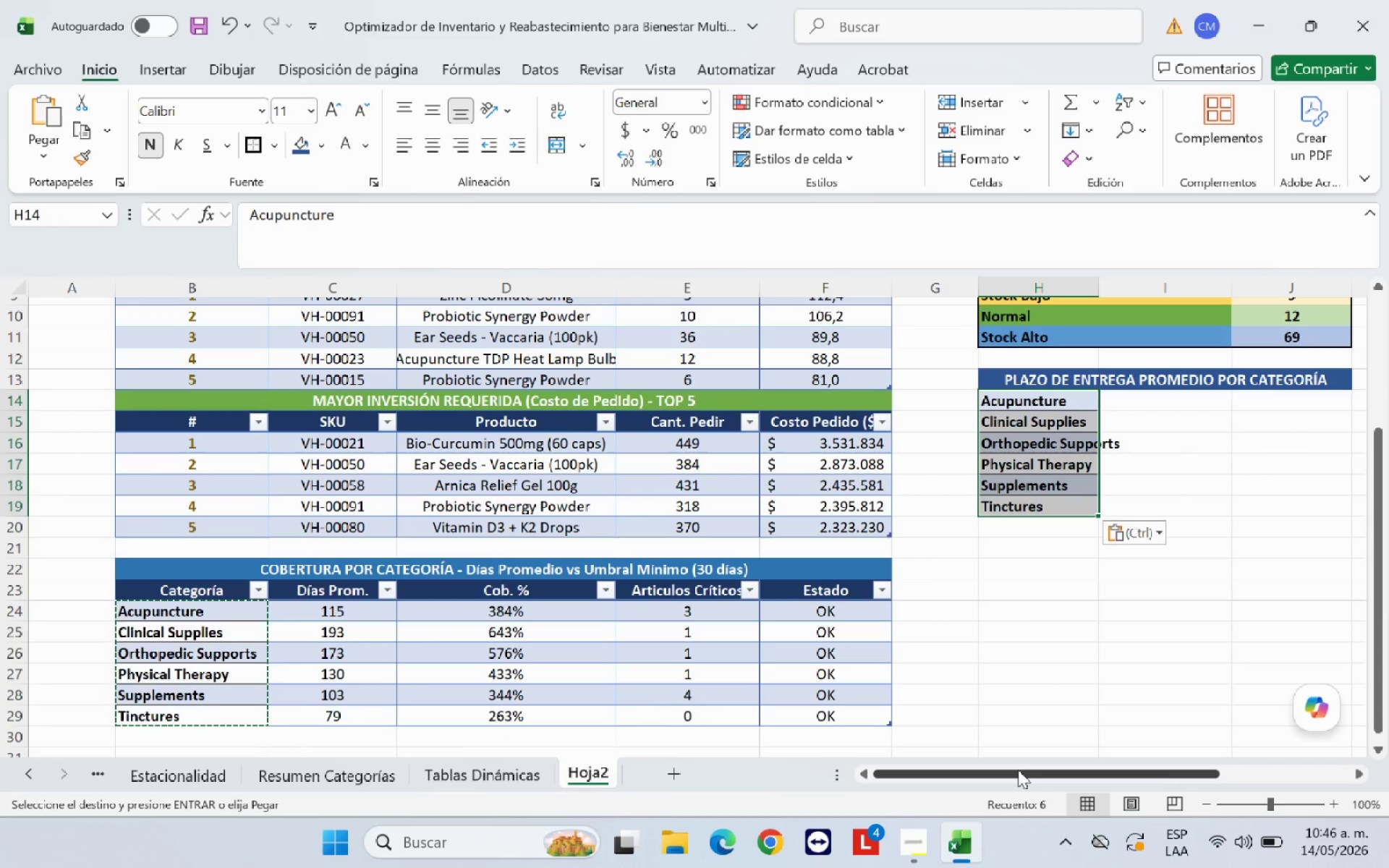 
left_click_drag(start_coordinate=[1018, 770], to_coordinate=[1144, 765])
 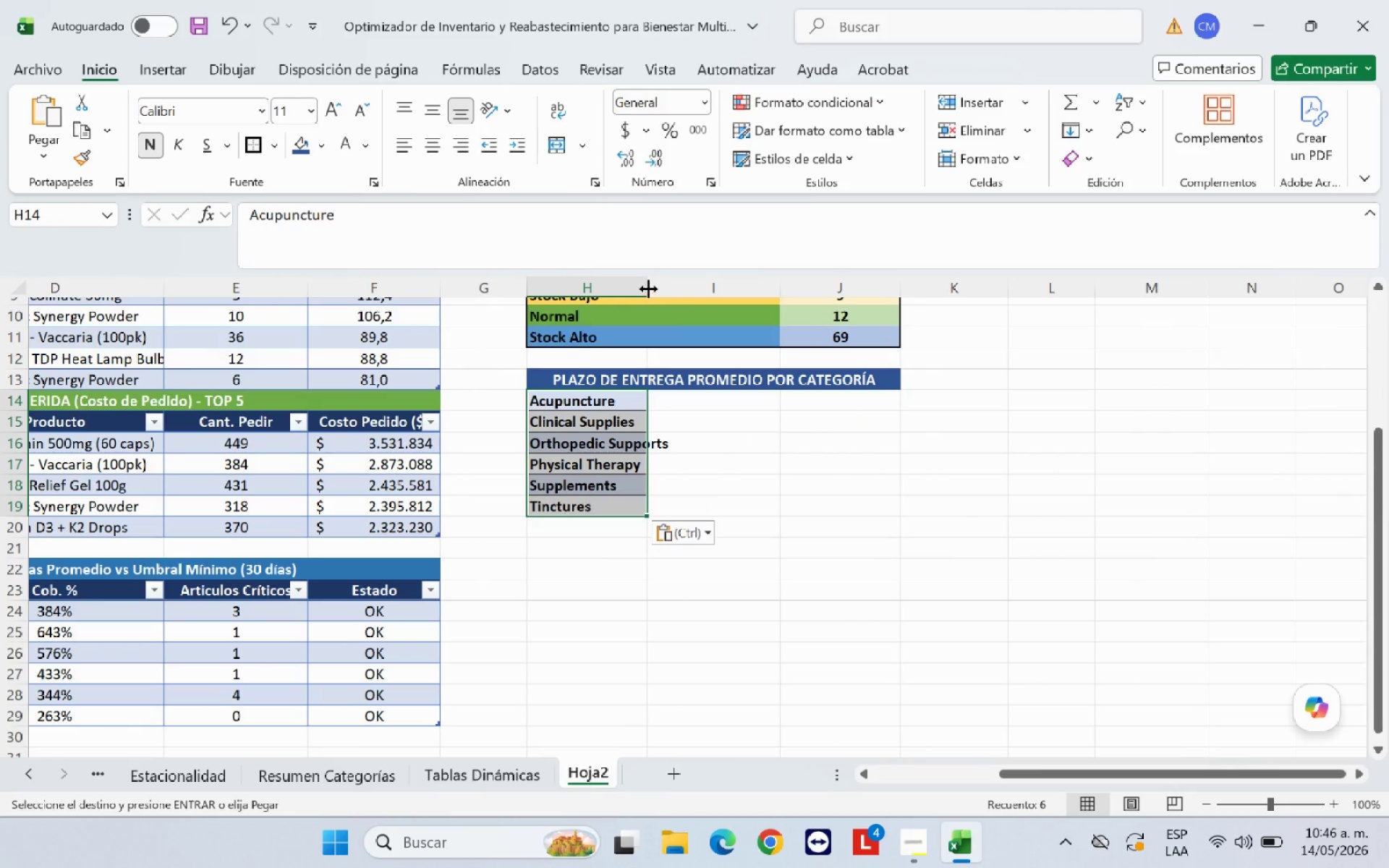 
left_click_drag(start_coordinate=[648, 285], to_coordinate=[683, 282])
 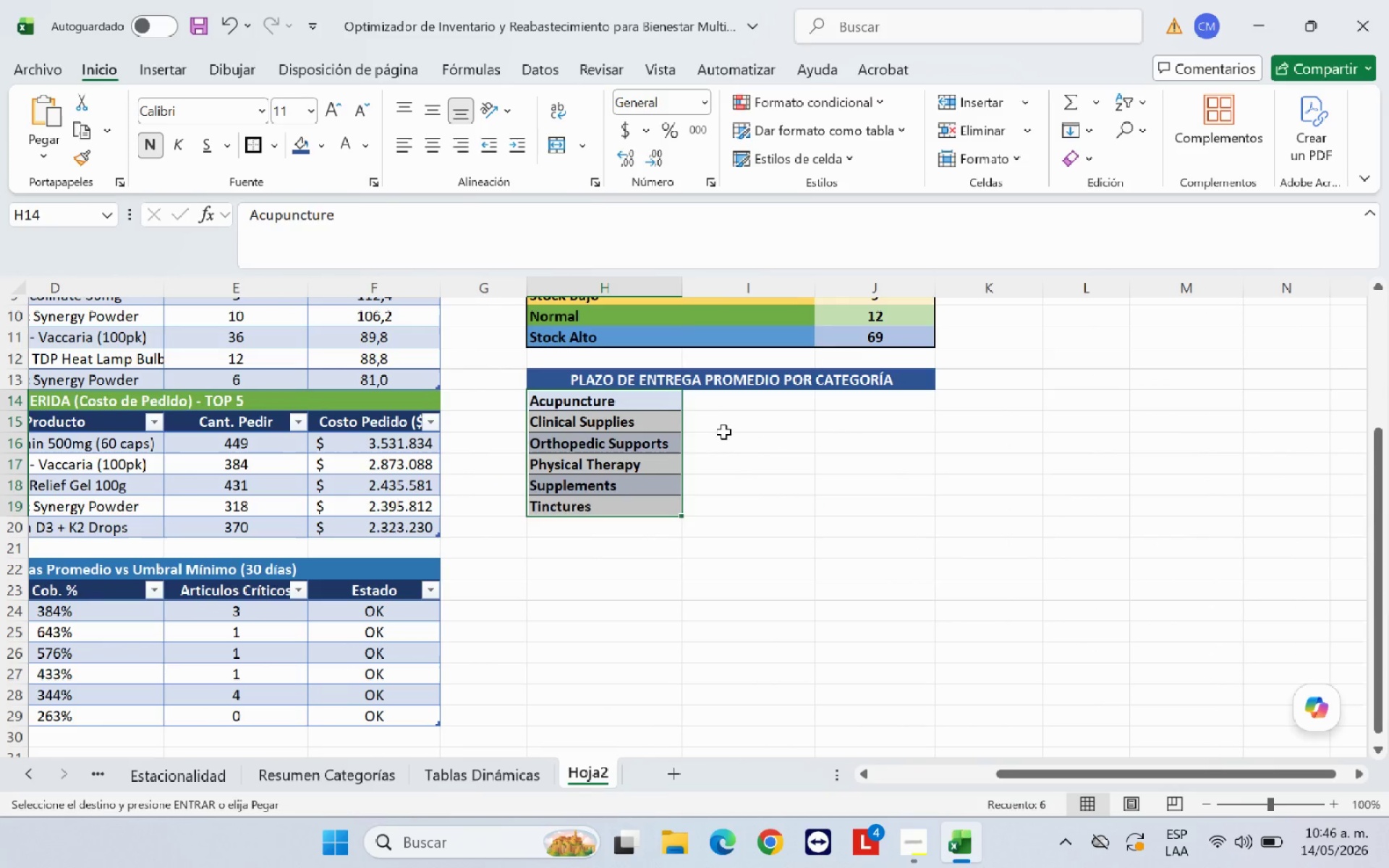 
left_click([752, 514])
 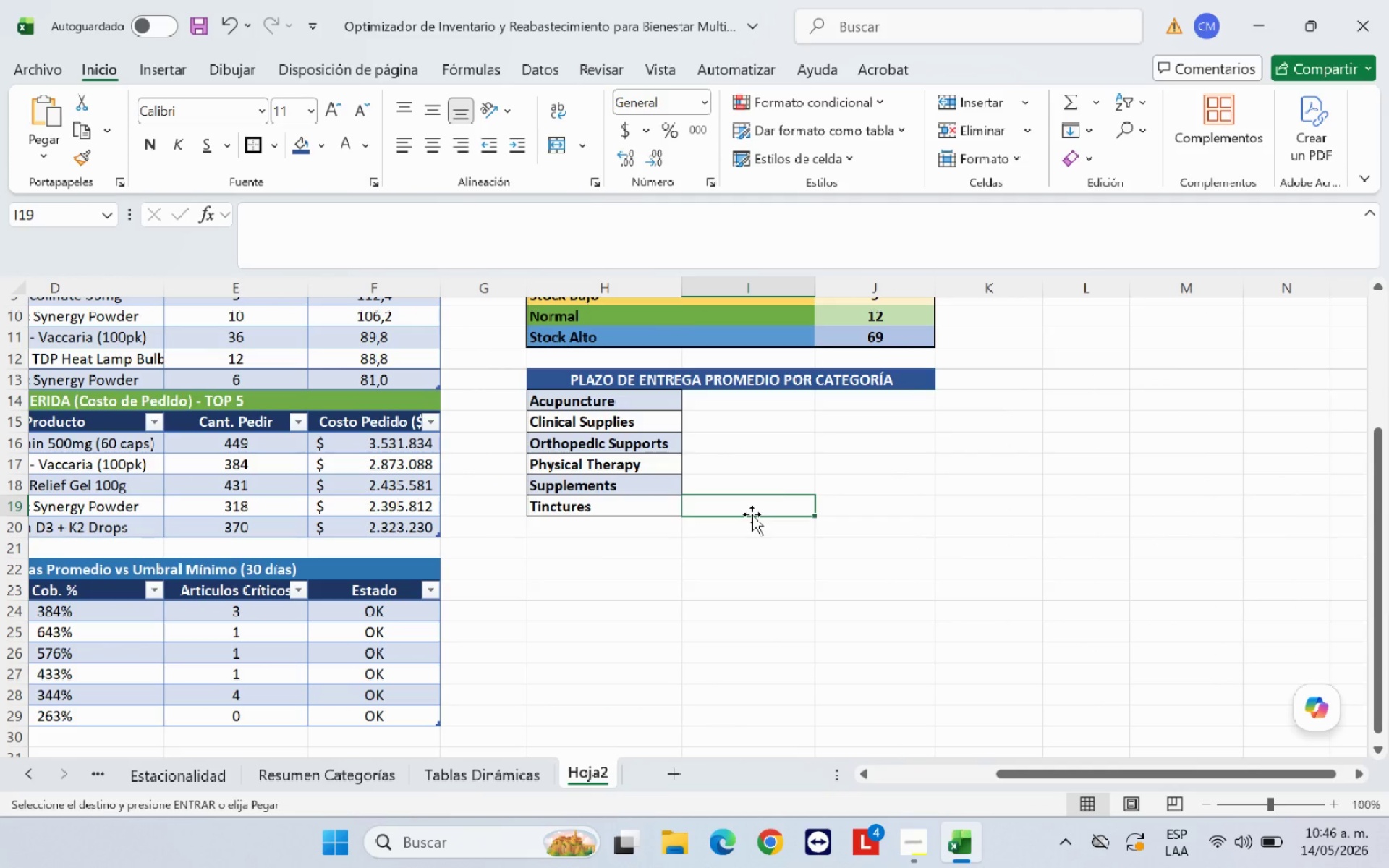 
left_click([749, 398])
 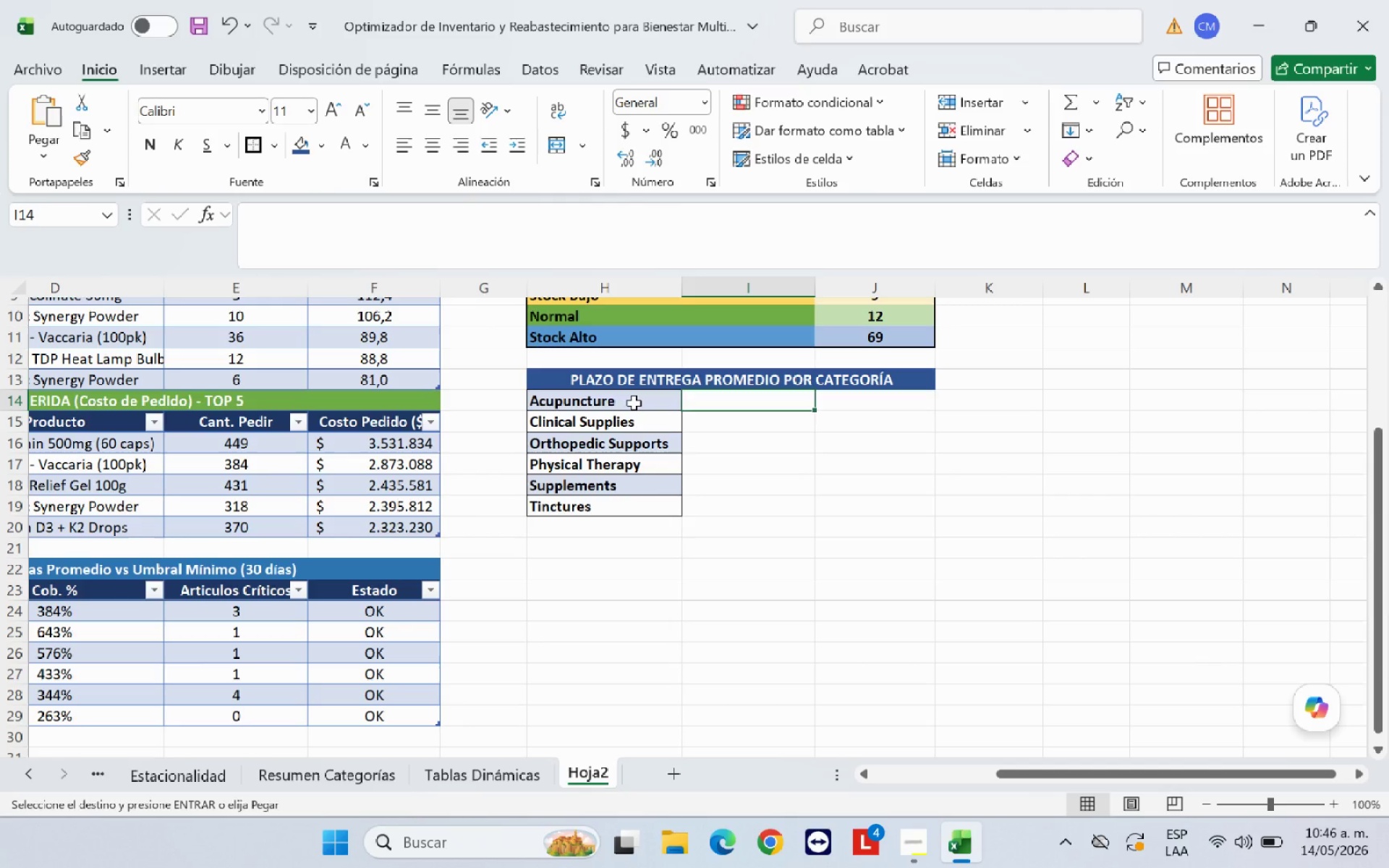 
left_click_drag(start_coordinate=[634, 403], to_coordinate=[694, 403])
 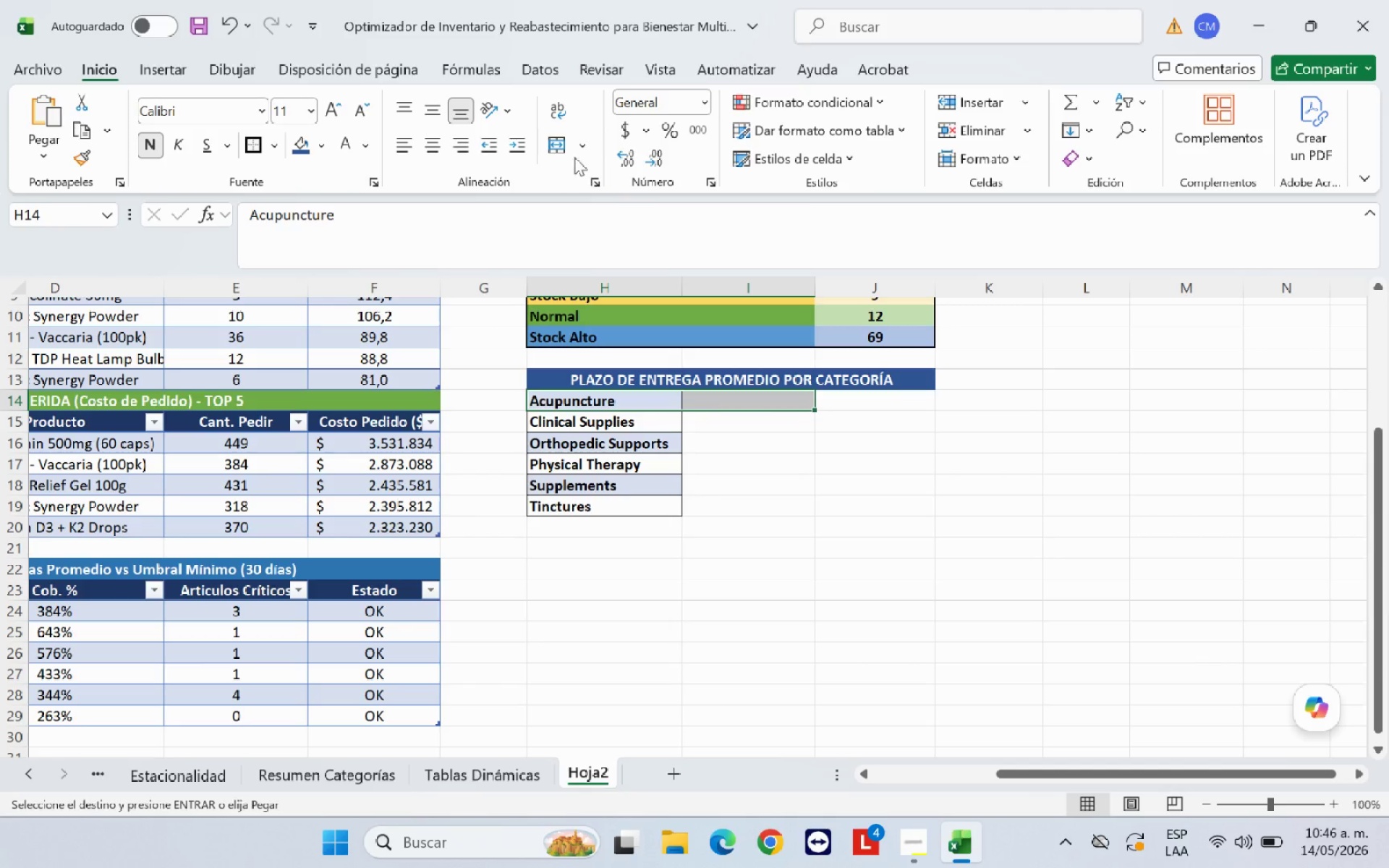 
left_click([564, 148])
 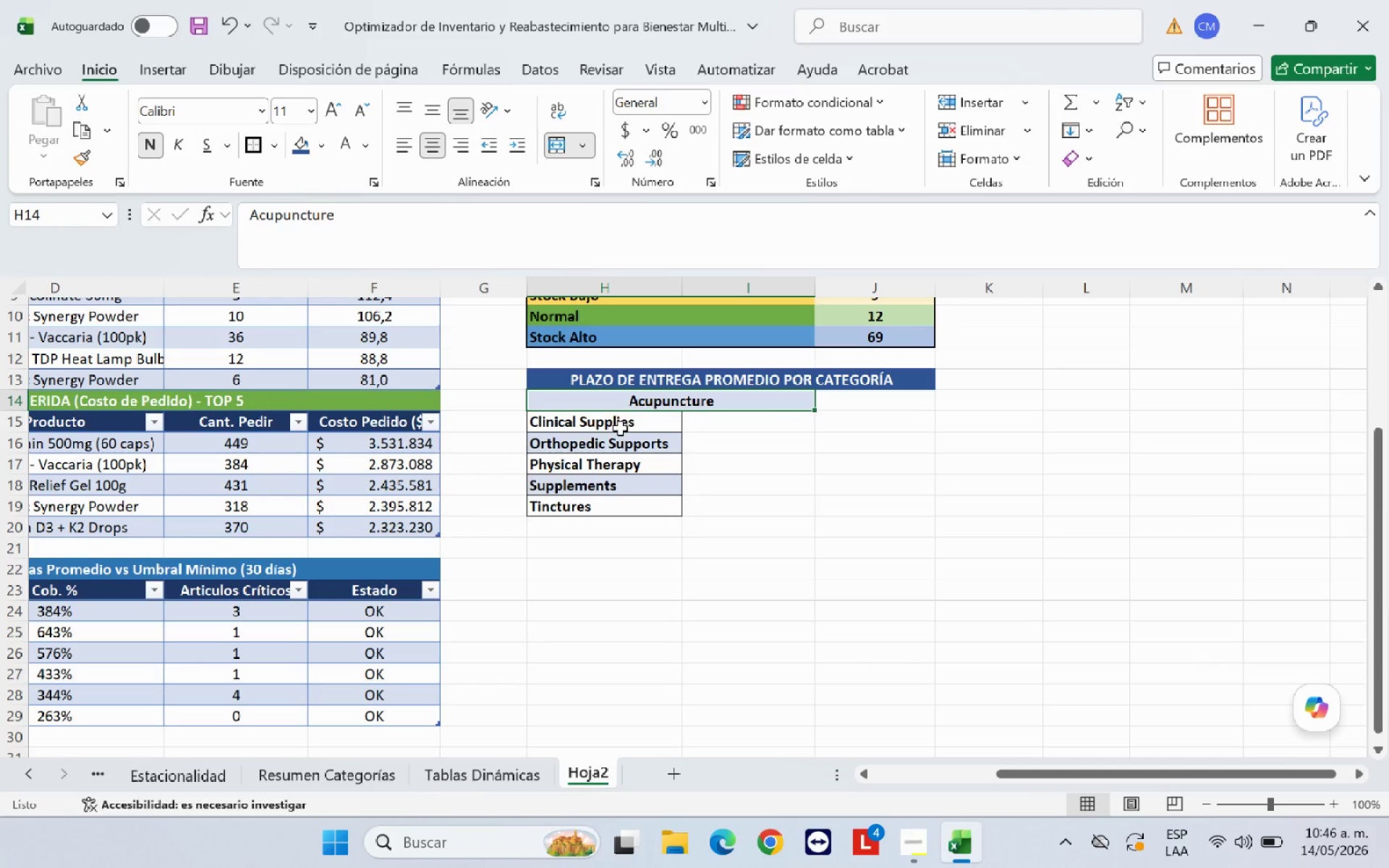 
left_click_drag(start_coordinate=[623, 427], to_coordinate=[702, 418])
 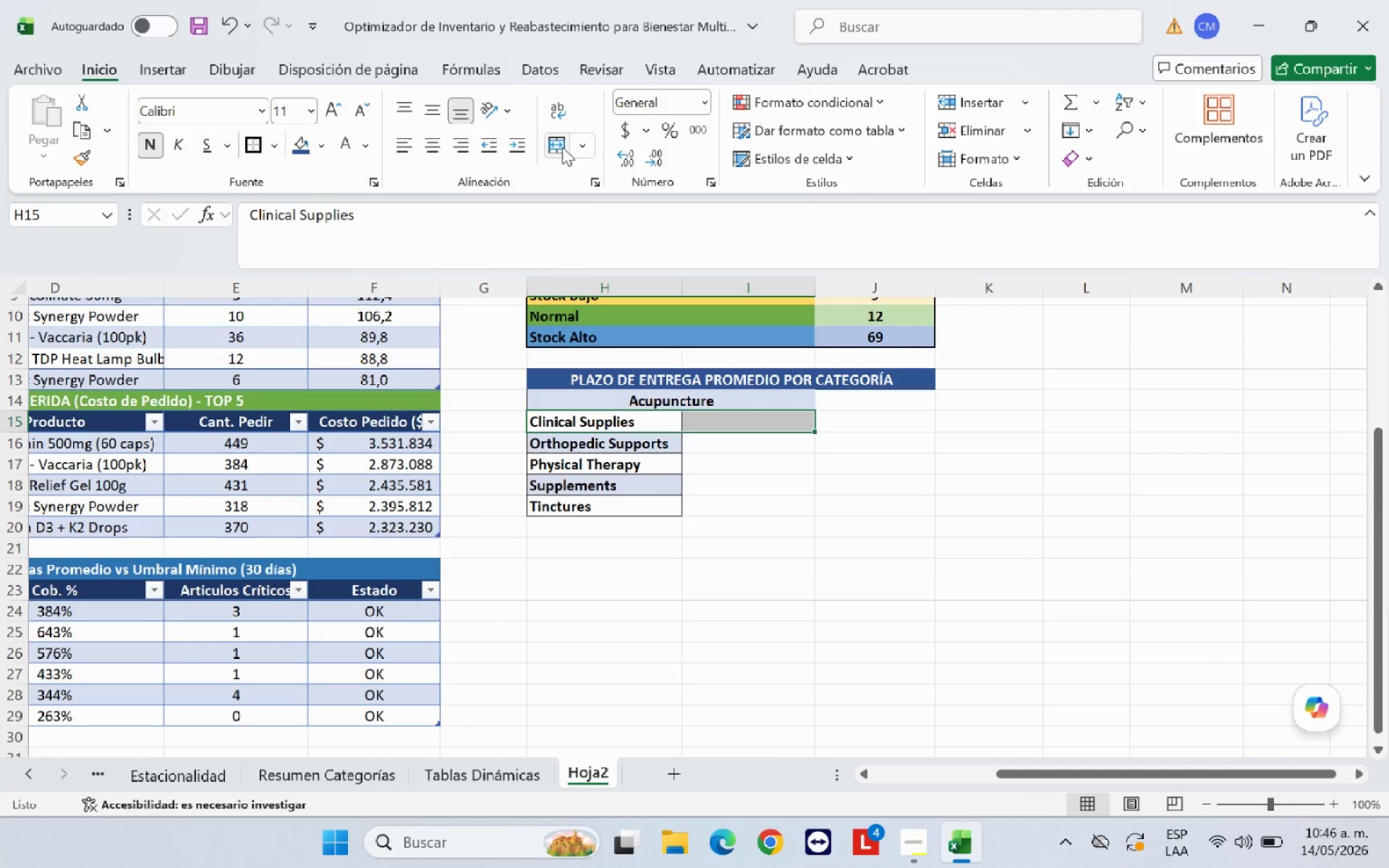 
left_click([559, 142])
 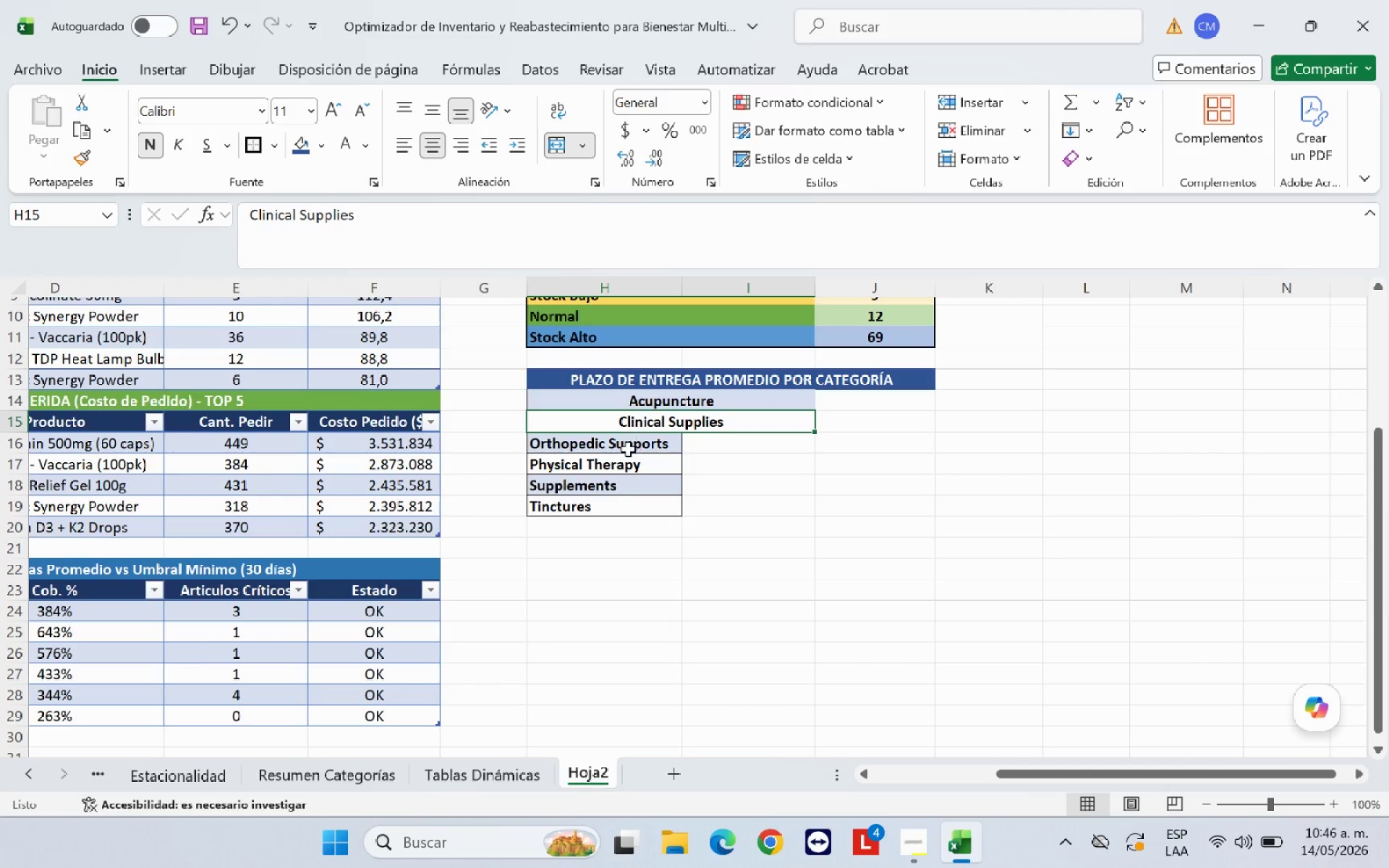 
left_click_drag(start_coordinate=[629, 451], to_coordinate=[692, 443])
 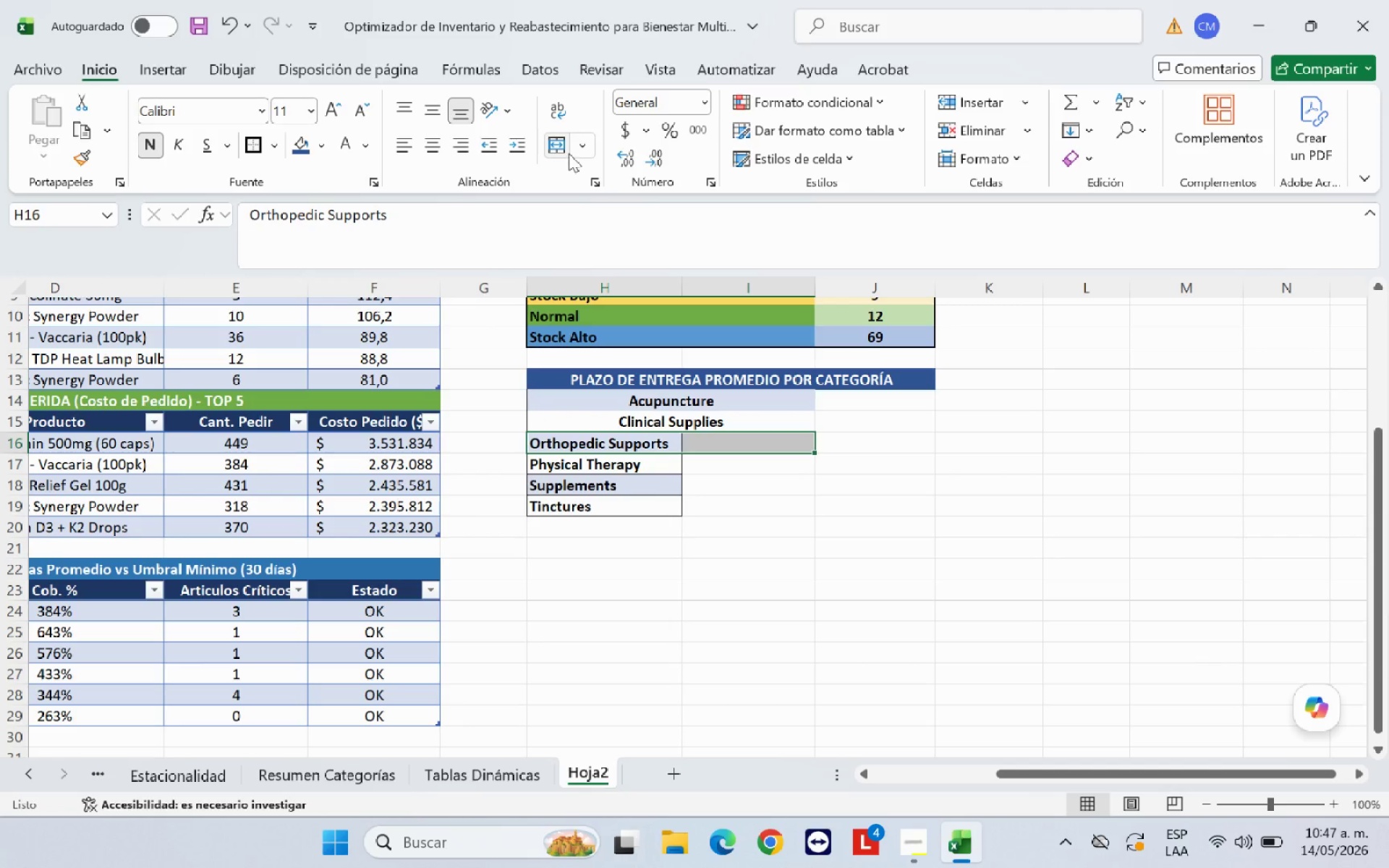 
left_click([565, 150])
 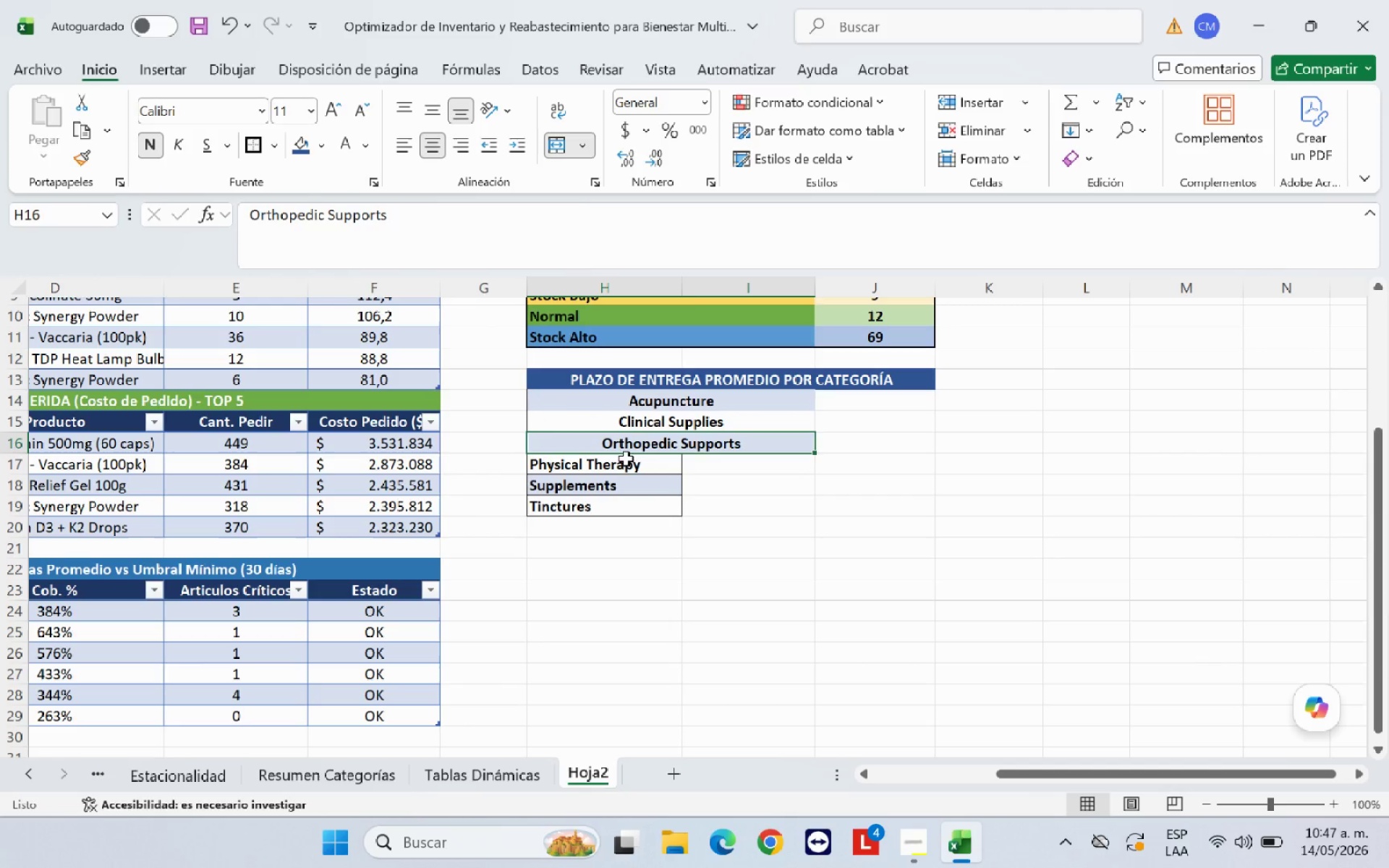 
left_click_drag(start_coordinate=[626, 460], to_coordinate=[708, 461])
 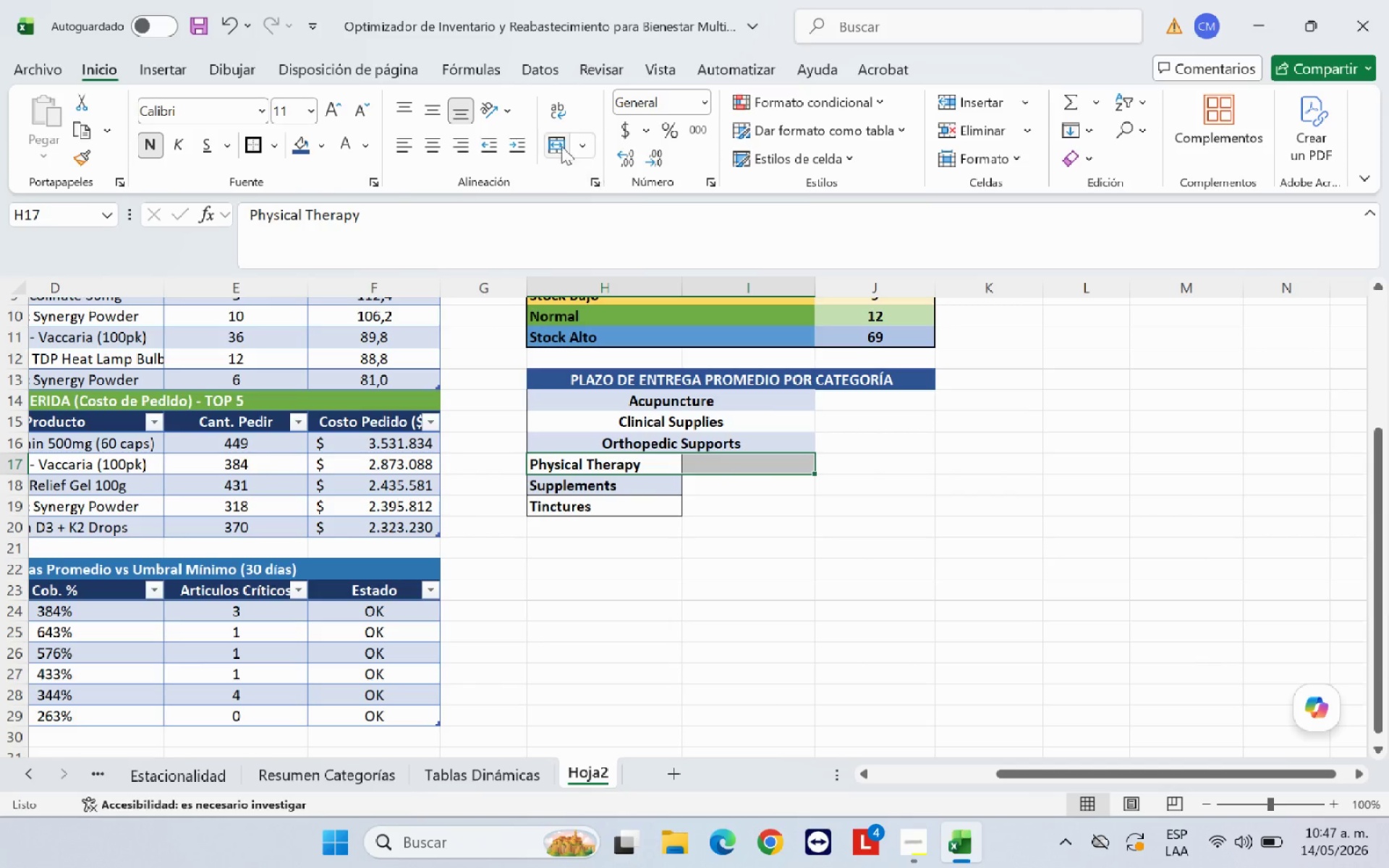 
left_click([556, 140])
 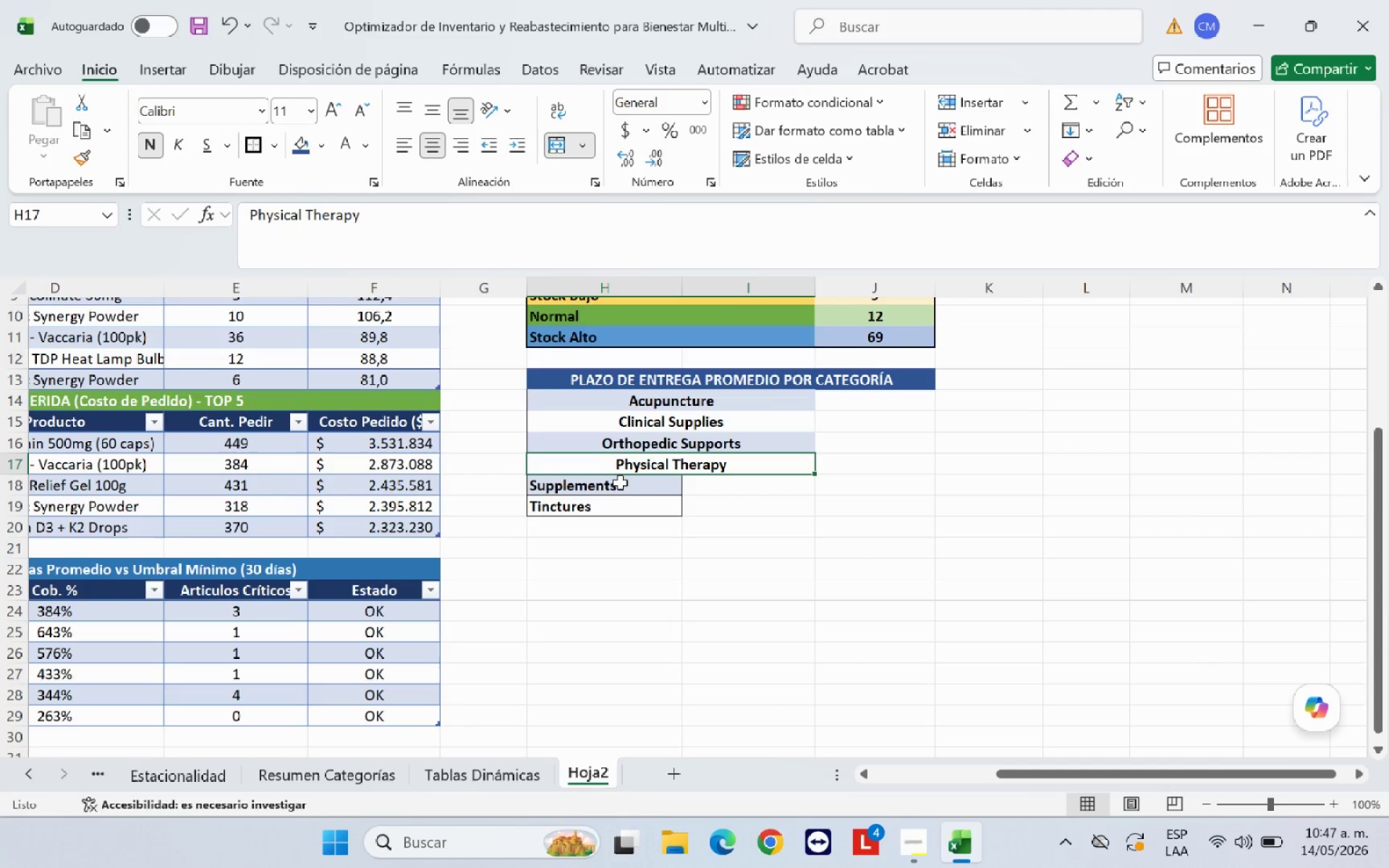 
left_click_drag(start_coordinate=[624, 490], to_coordinate=[700, 490])
 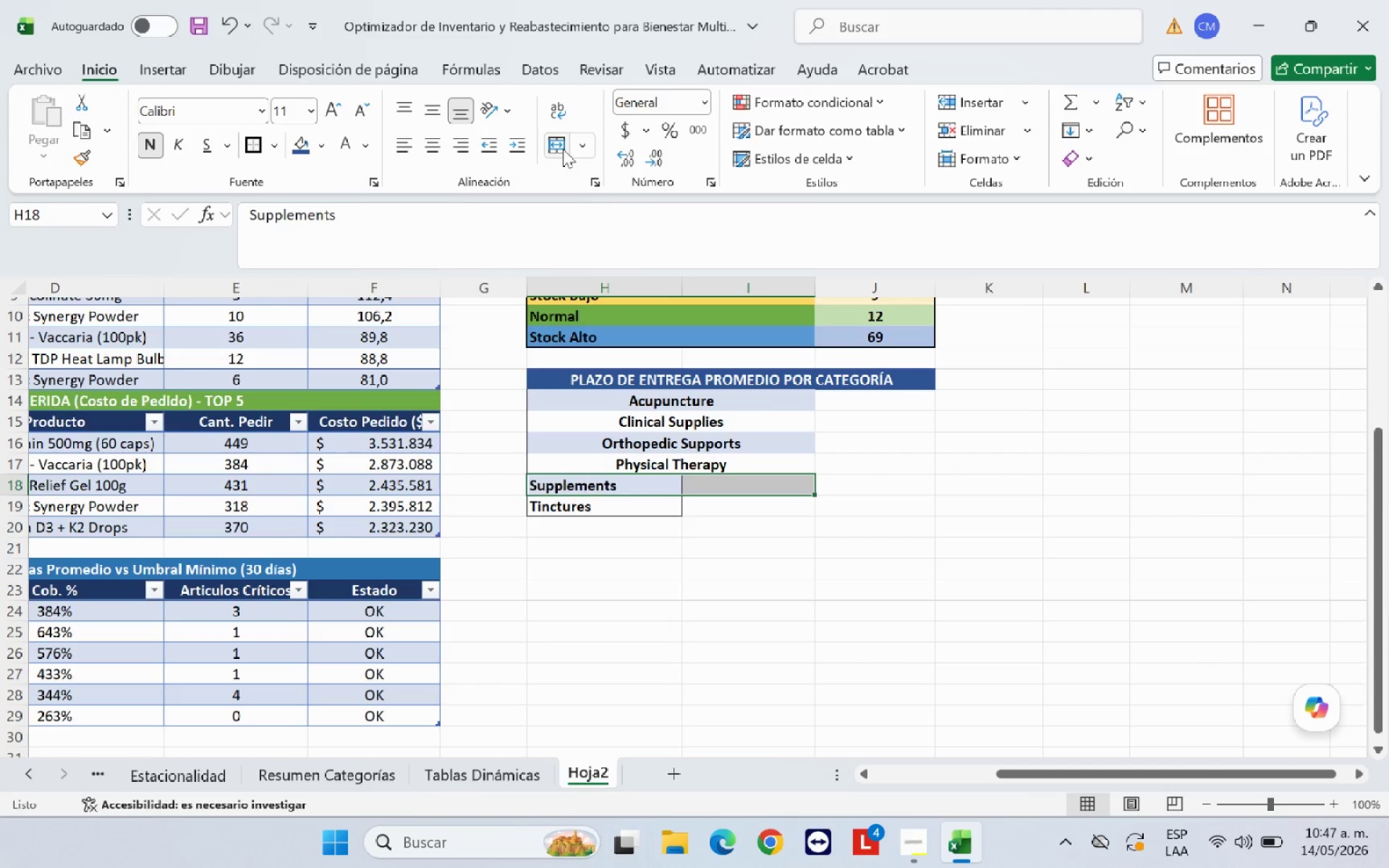 
left_click([559, 145])
 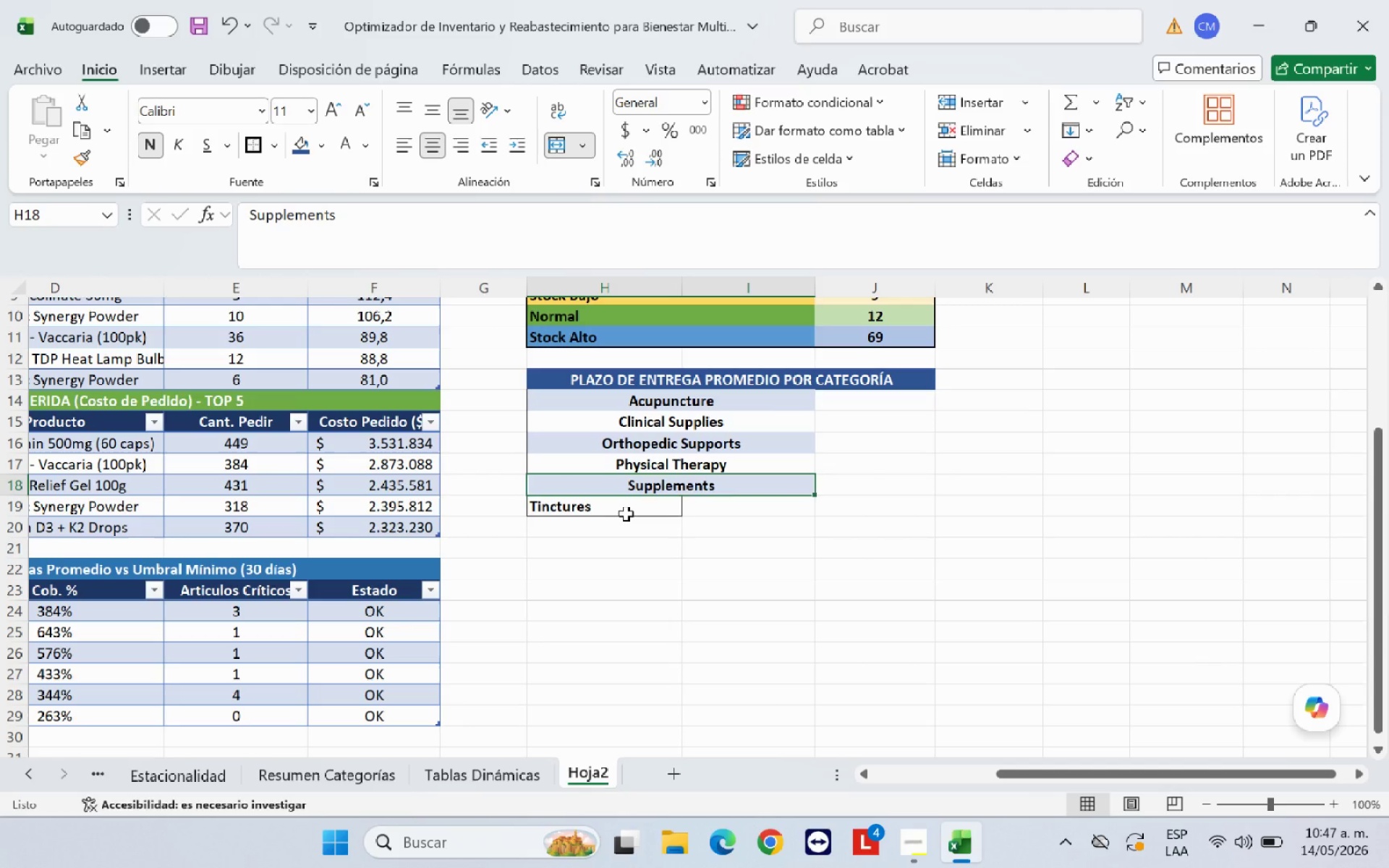 
left_click_drag(start_coordinate=[626, 514], to_coordinate=[723, 508])
 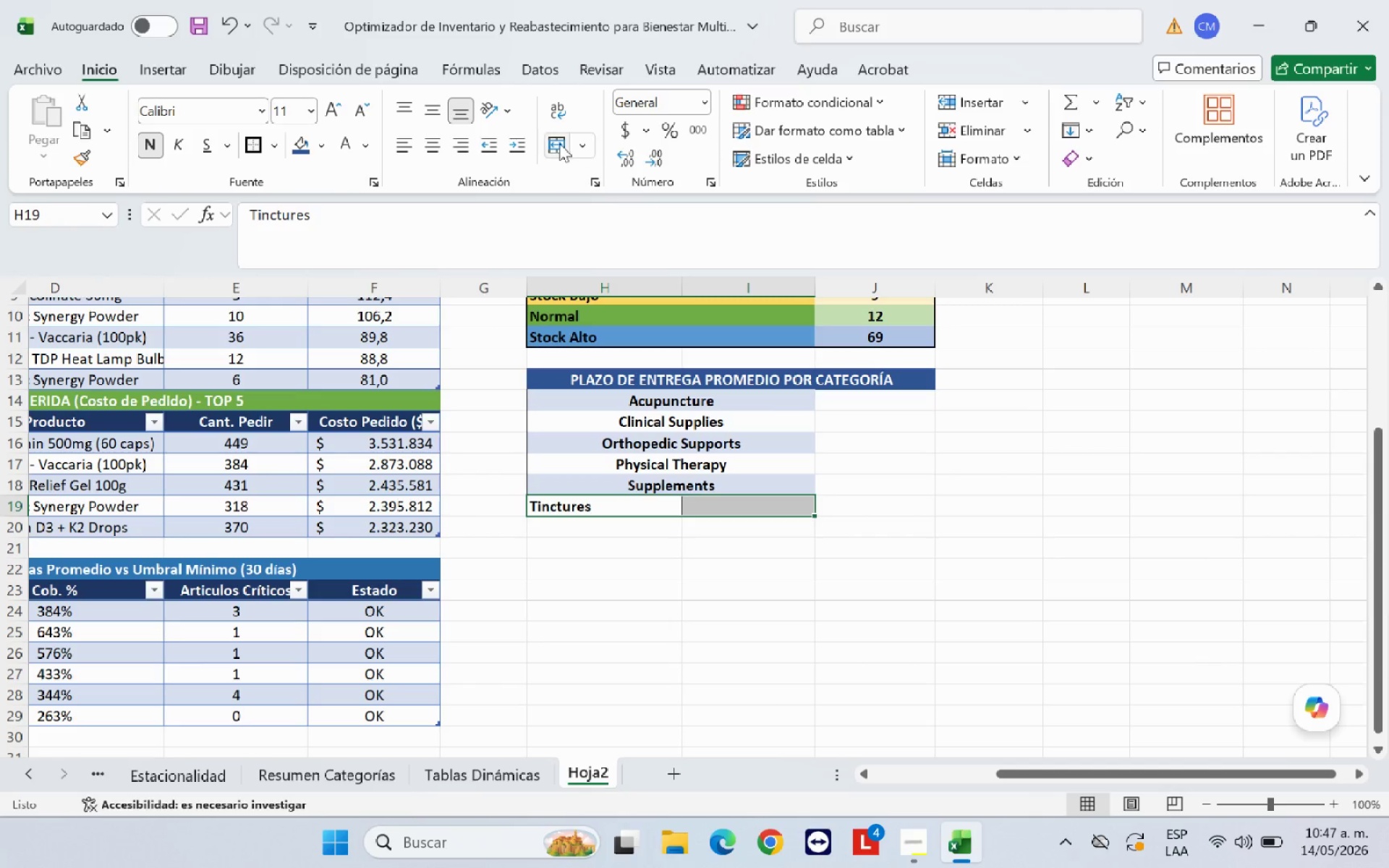 
left_click([558, 139])
 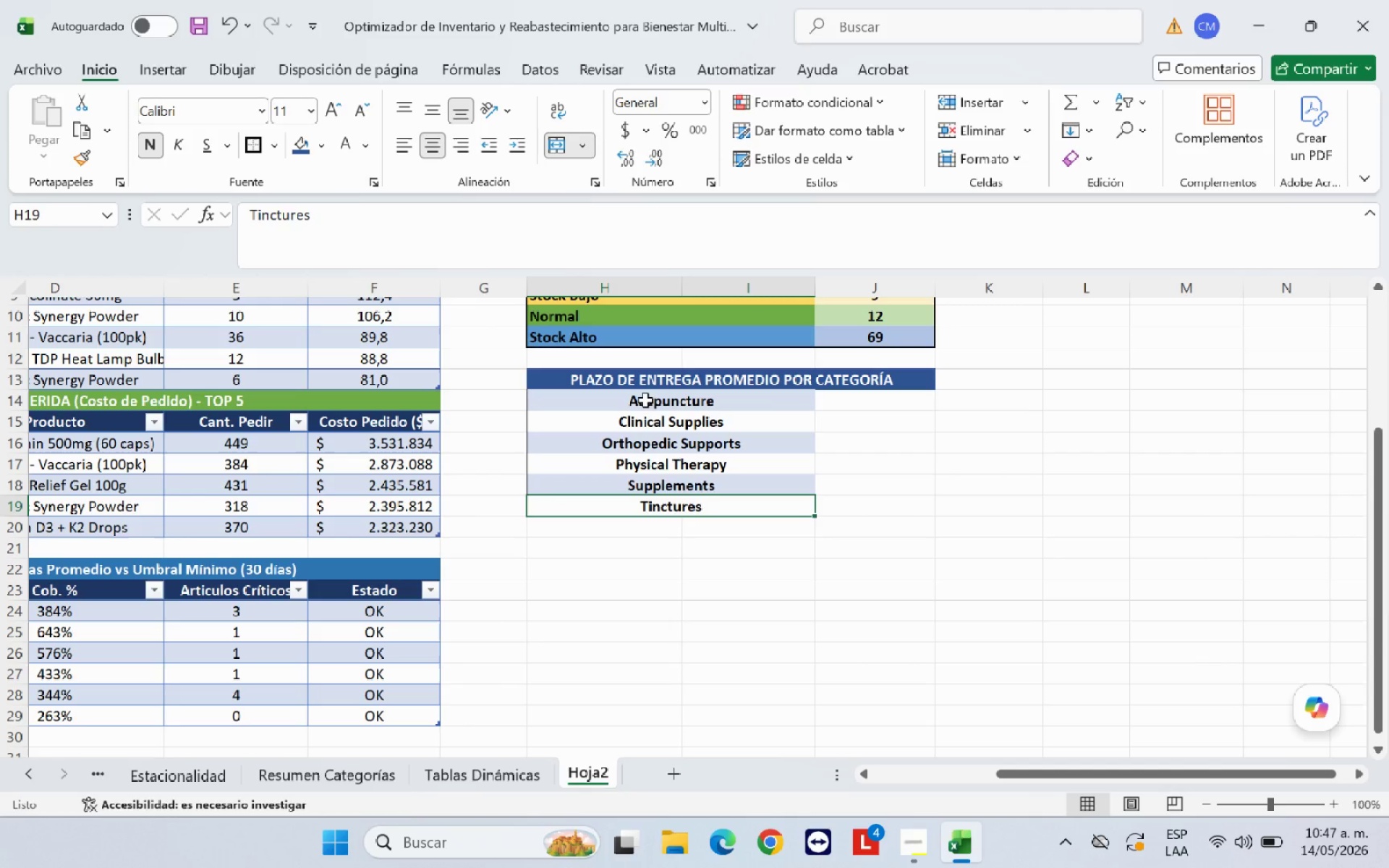 
left_click_drag(start_coordinate=[648, 404], to_coordinate=[658, 501])
 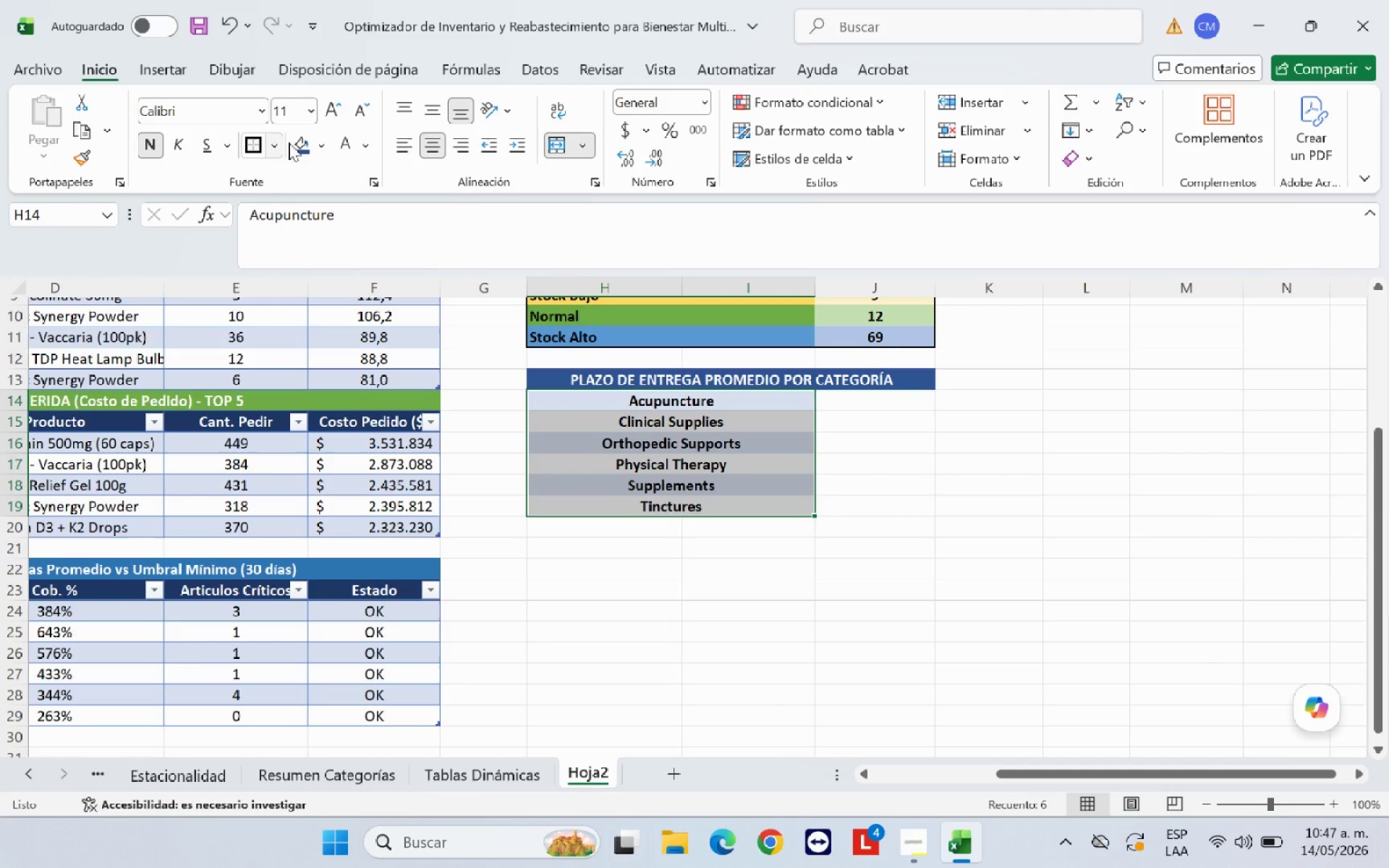 
left_click([409, 139])
 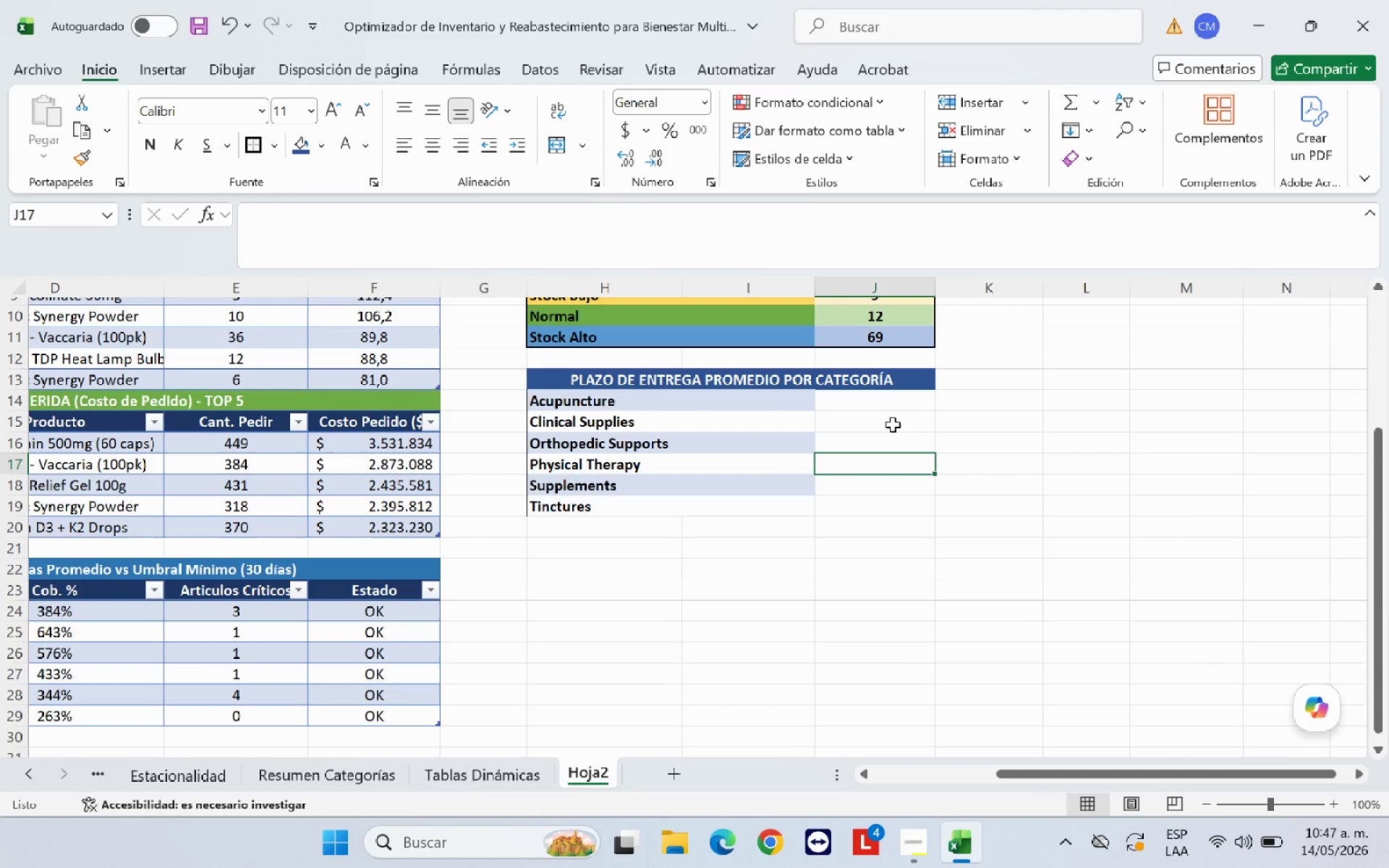 
double_click([891, 400])
 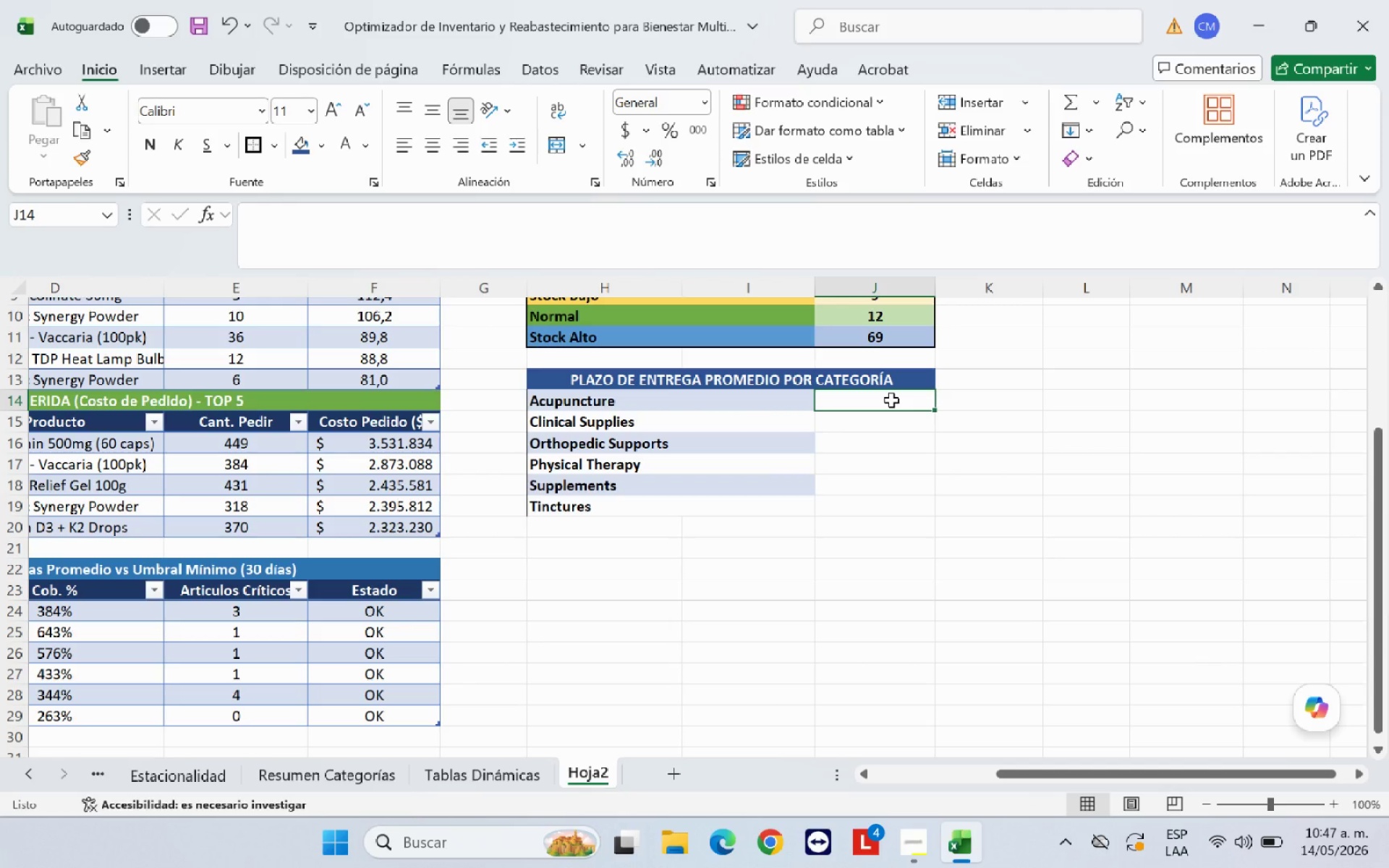 
wait(7.38)
 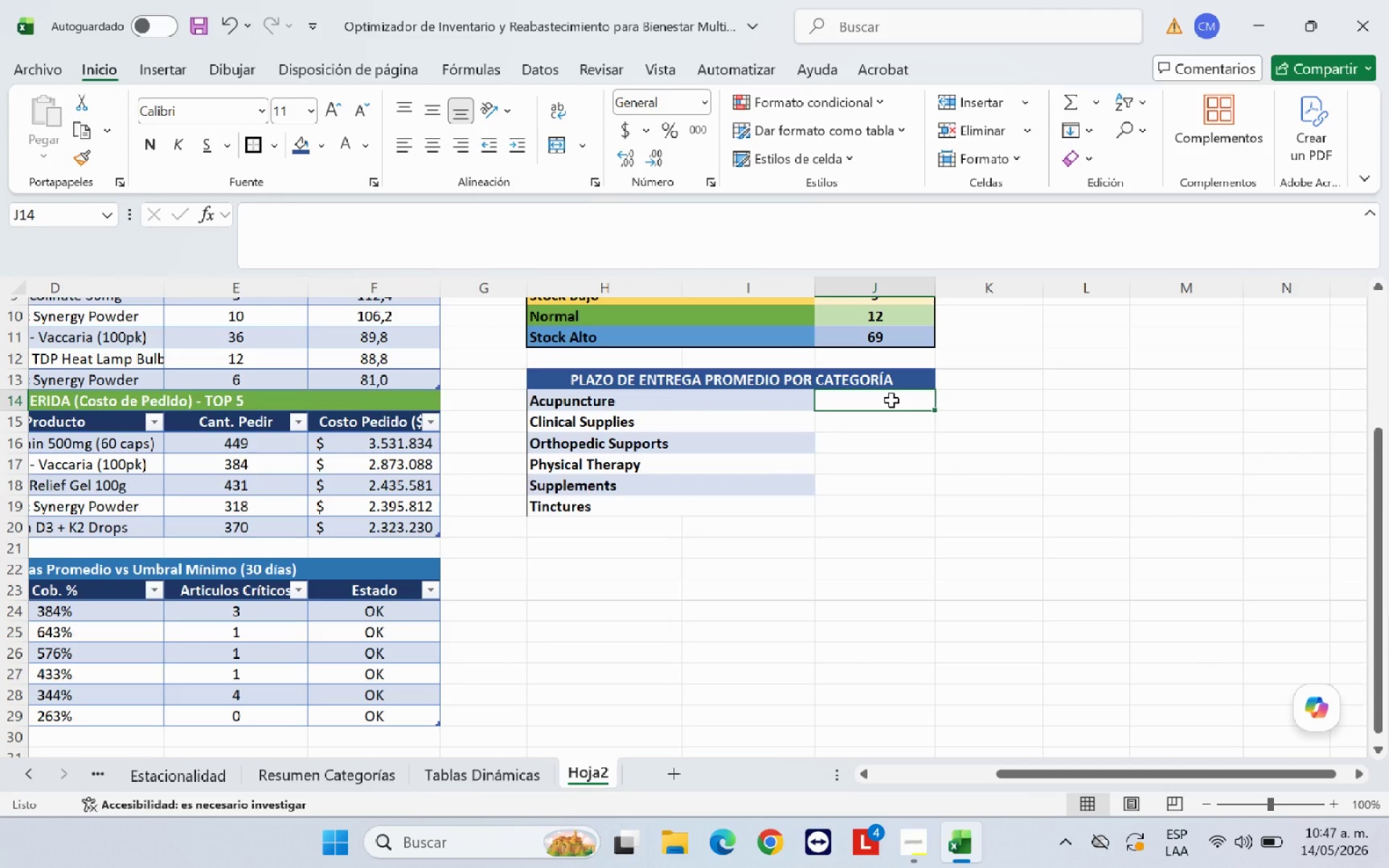 
type()SI.ERROR*PROMEDIO.SI*)
 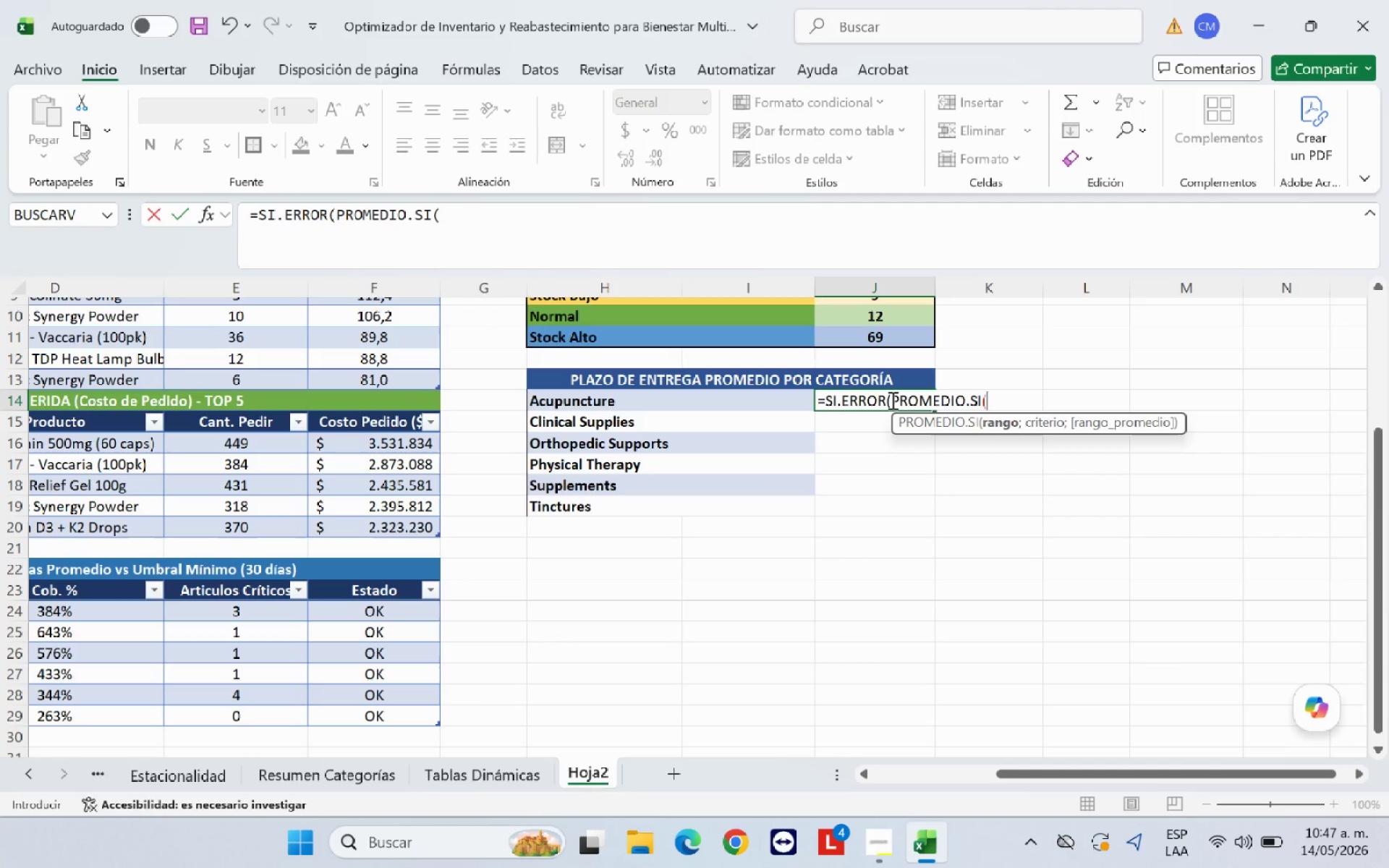 
left_click([100, 776])
 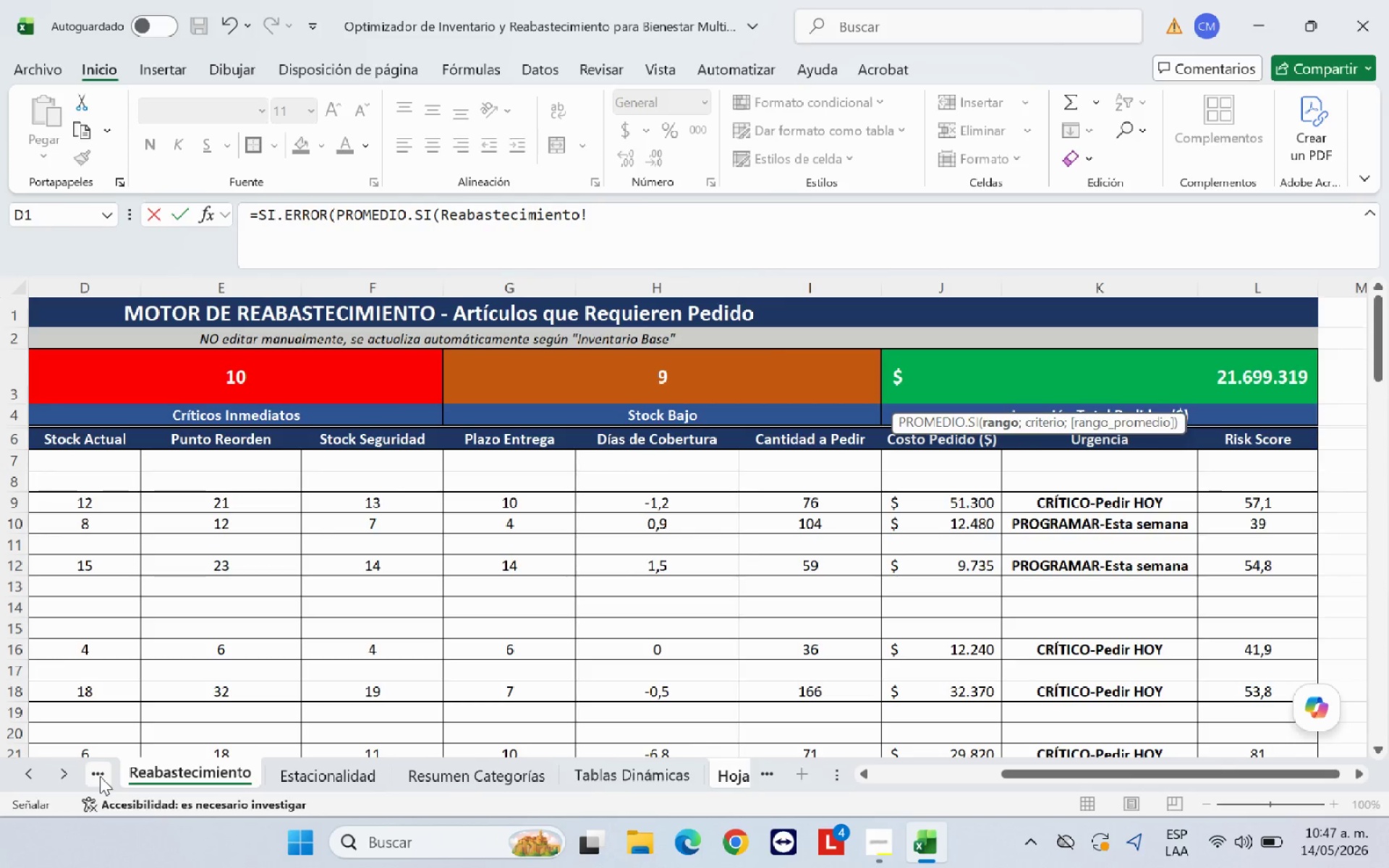 
left_click([100, 776])
 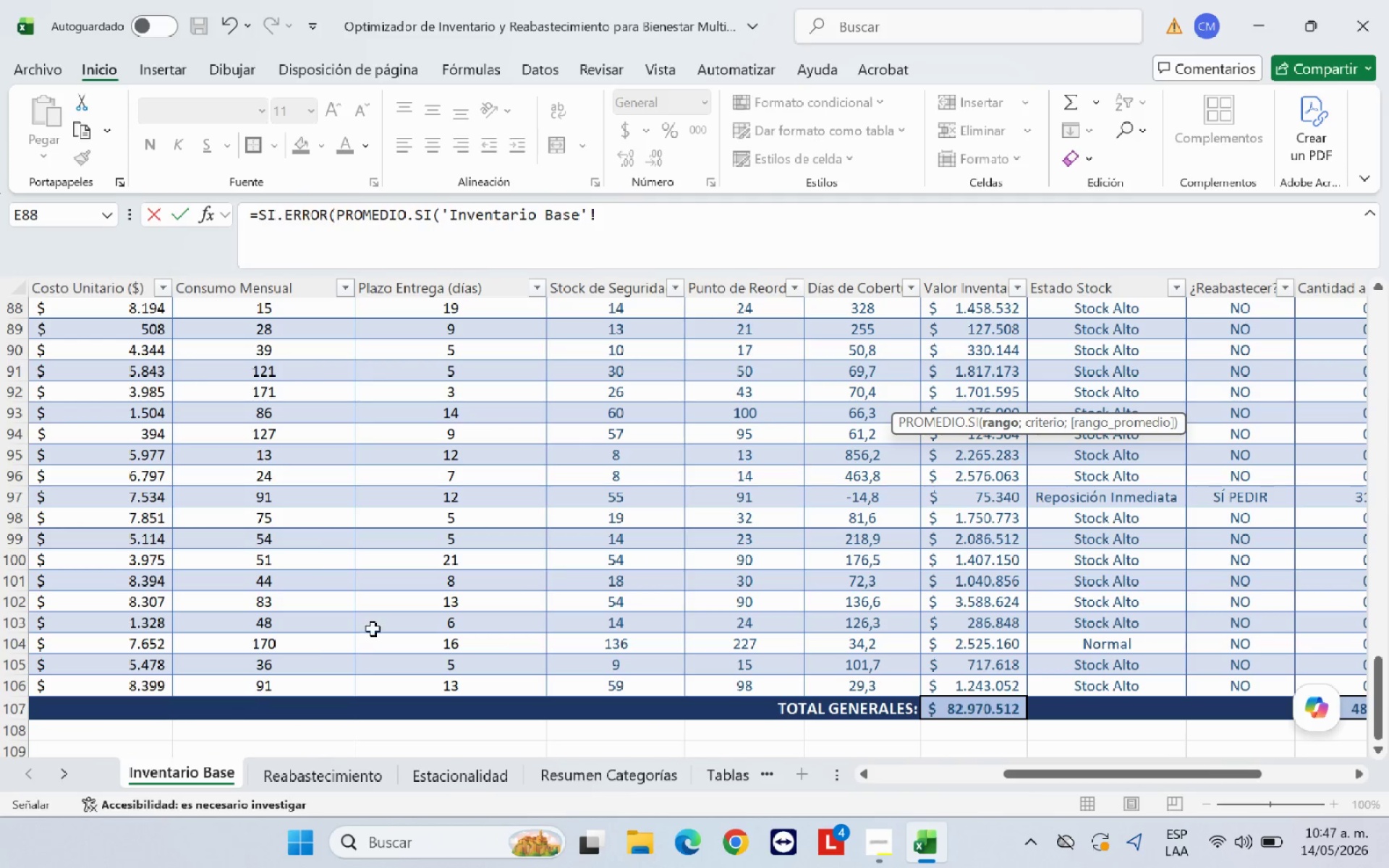 
scroll: coordinate [588, 622], scroll_direction: up, amount: 36.0
 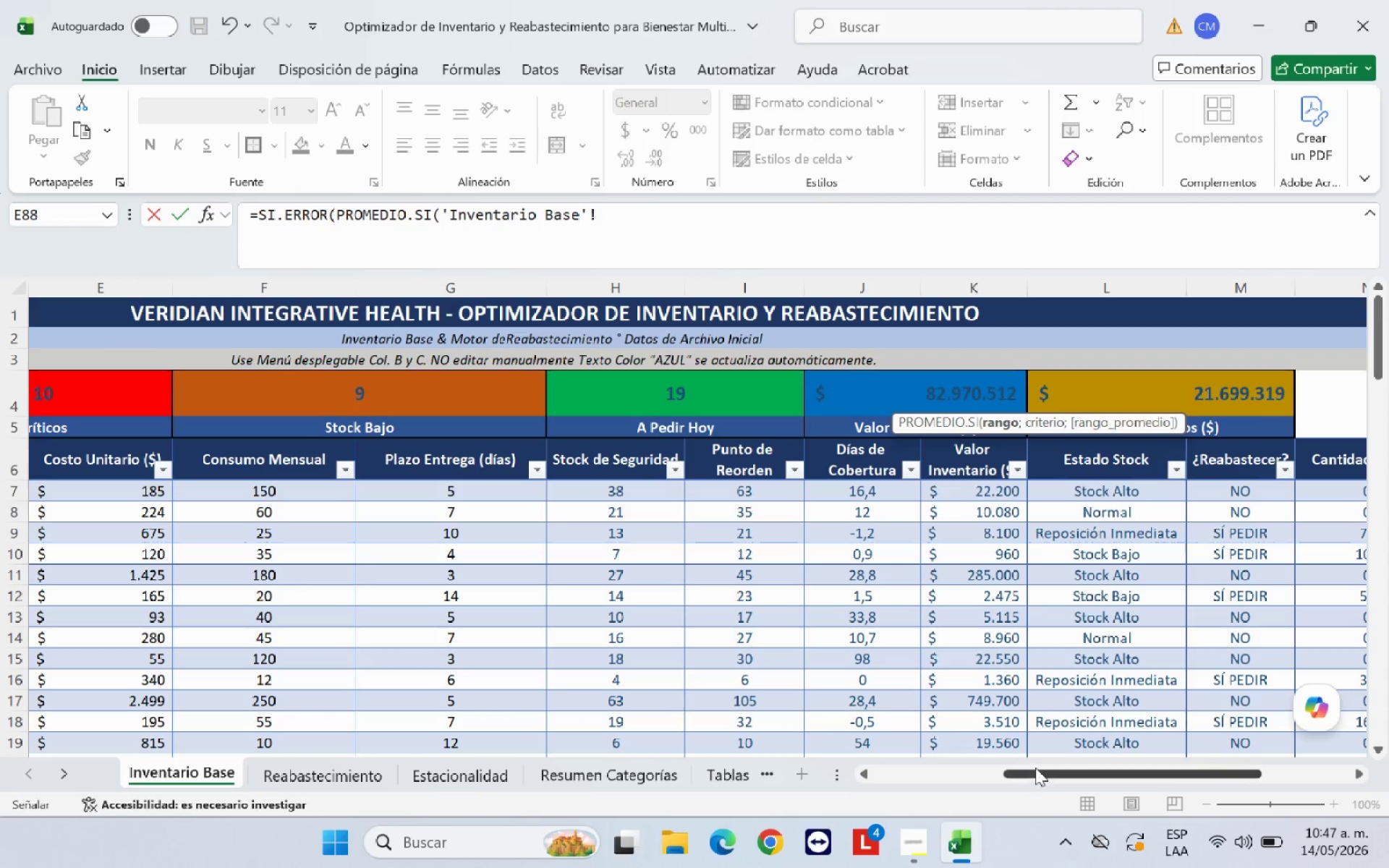 
left_click_drag(start_coordinate=[1035, 775], to_coordinate=[891, 772])
 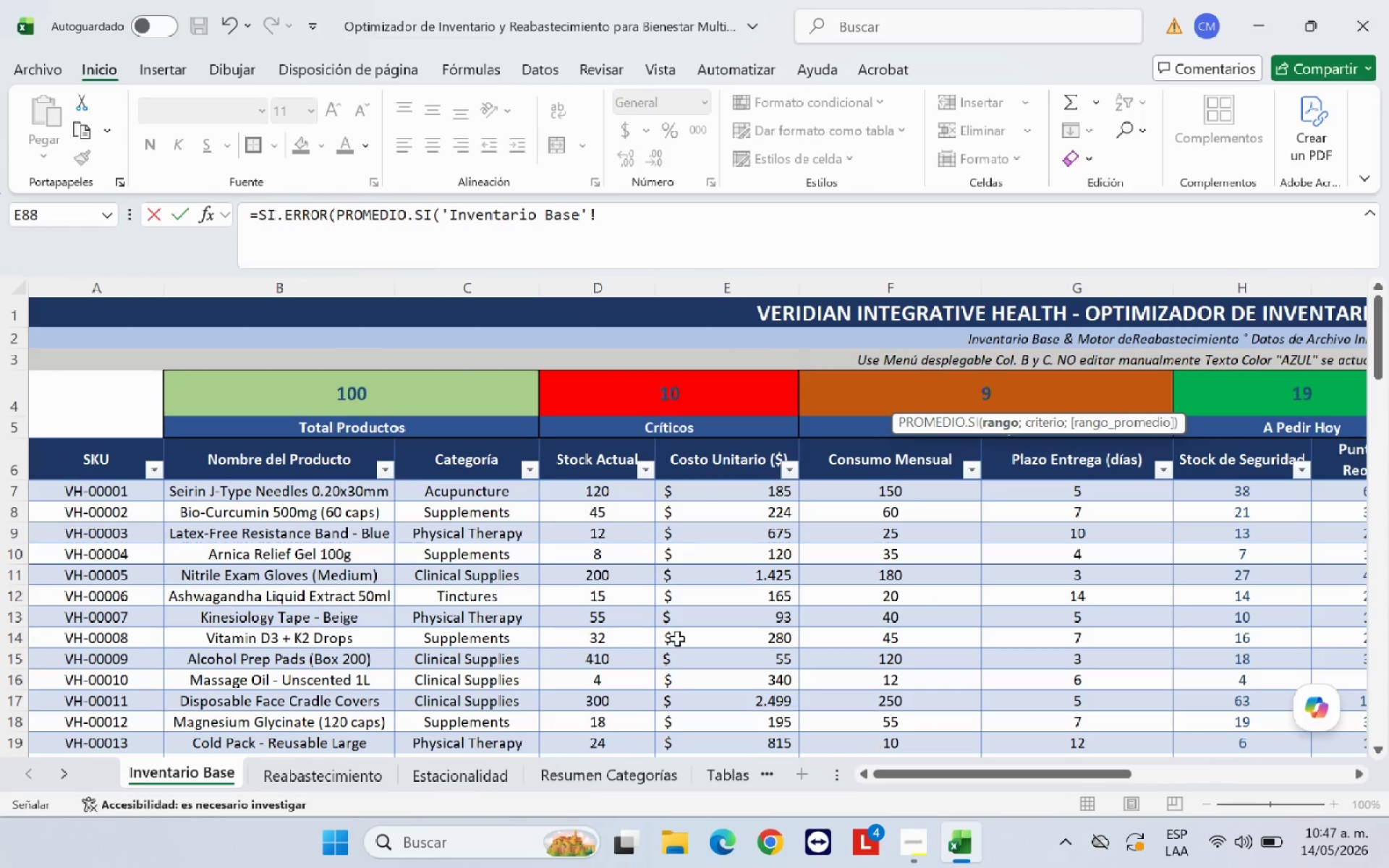 
scroll: coordinate [590, 613], scroll_direction: up, amount: 4.0
 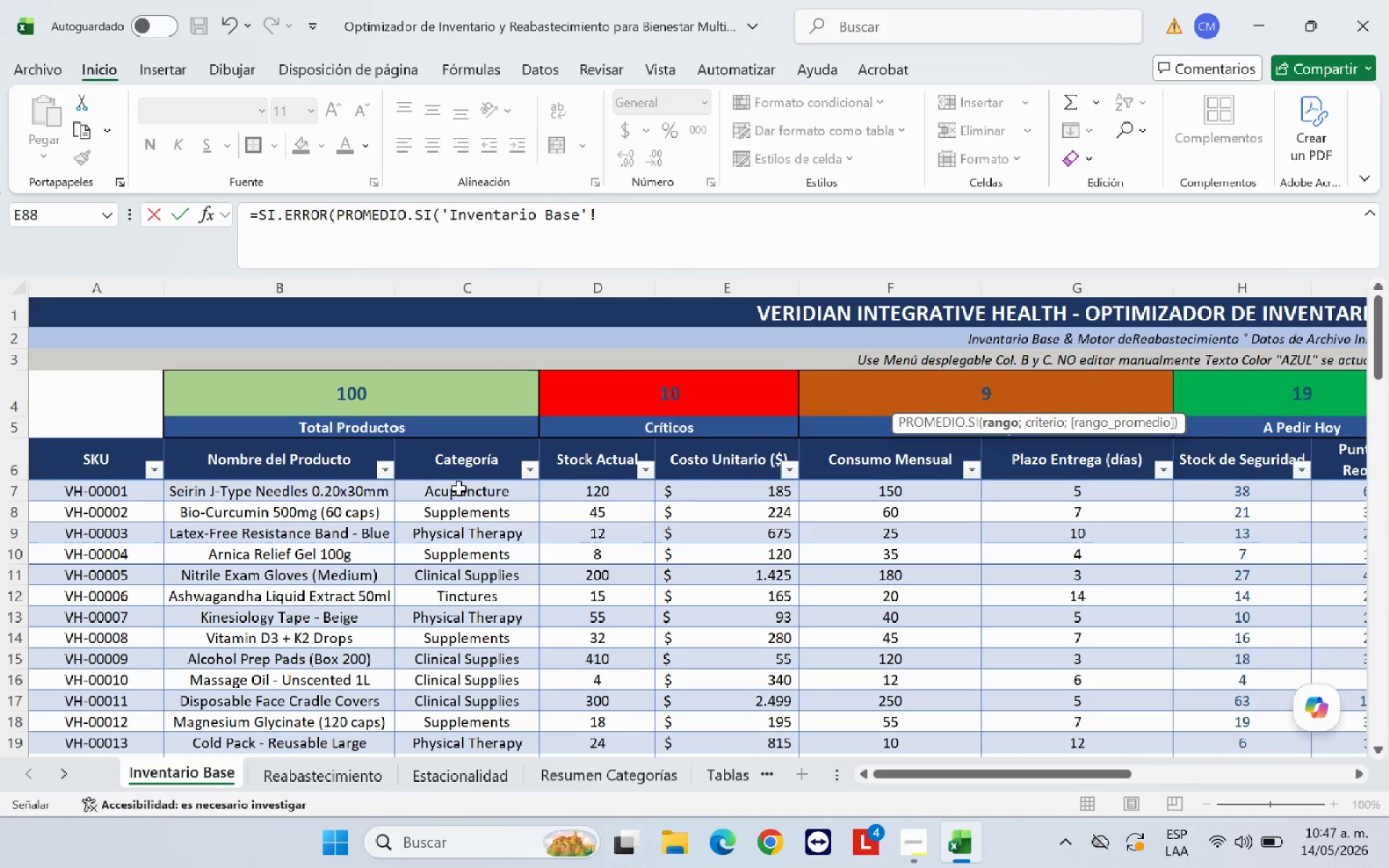 
left_click_drag(start_coordinate=[459, 488], to_coordinate=[493, 665])
 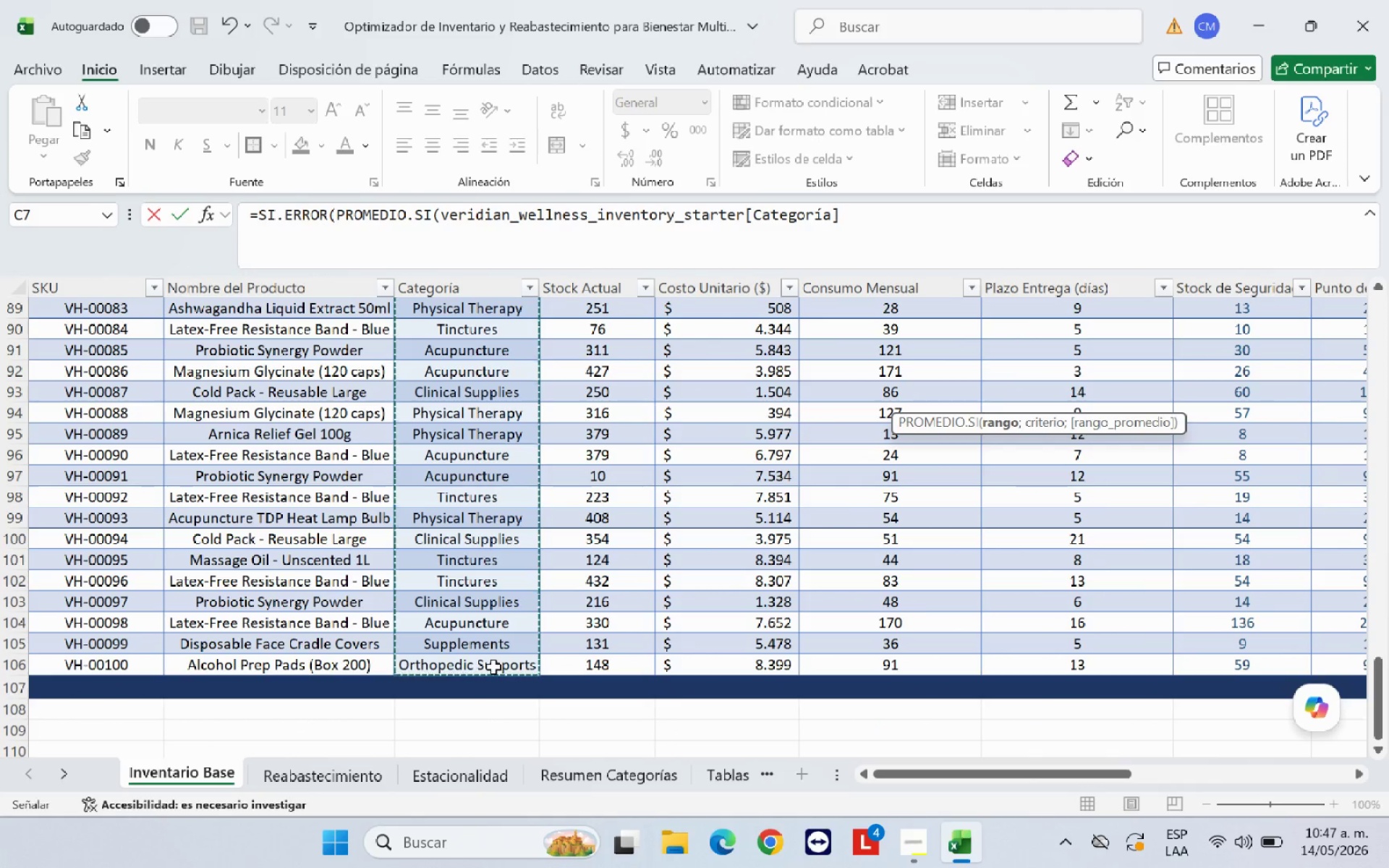 
type(<@Acupuncture@<)
 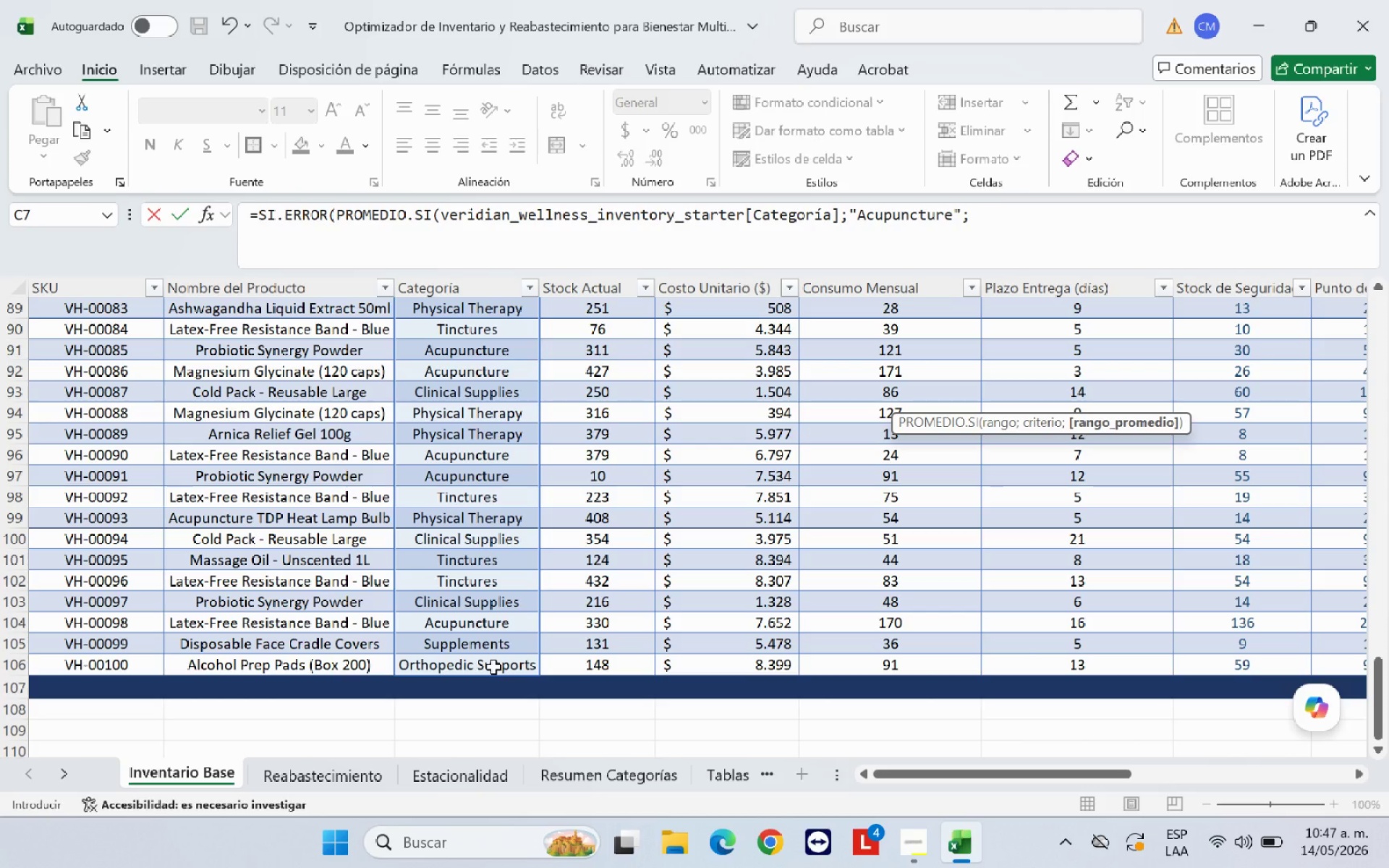 
scroll: coordinate [854, 606], scroll_direction: up, amount: 37.0
 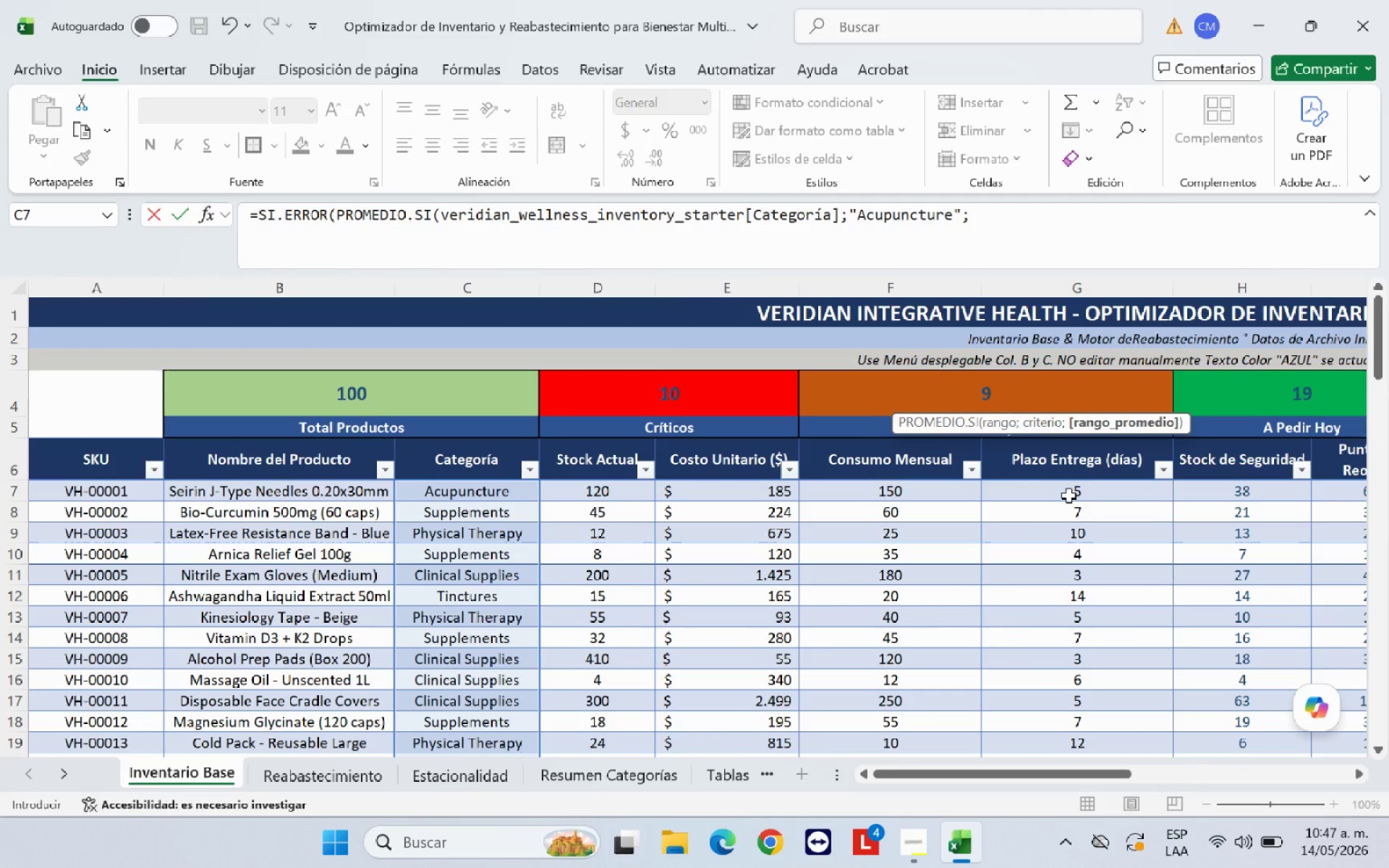 
left_click_drag(start_coordinate=[1069, 495], to_coordinate=[1055, 707])
 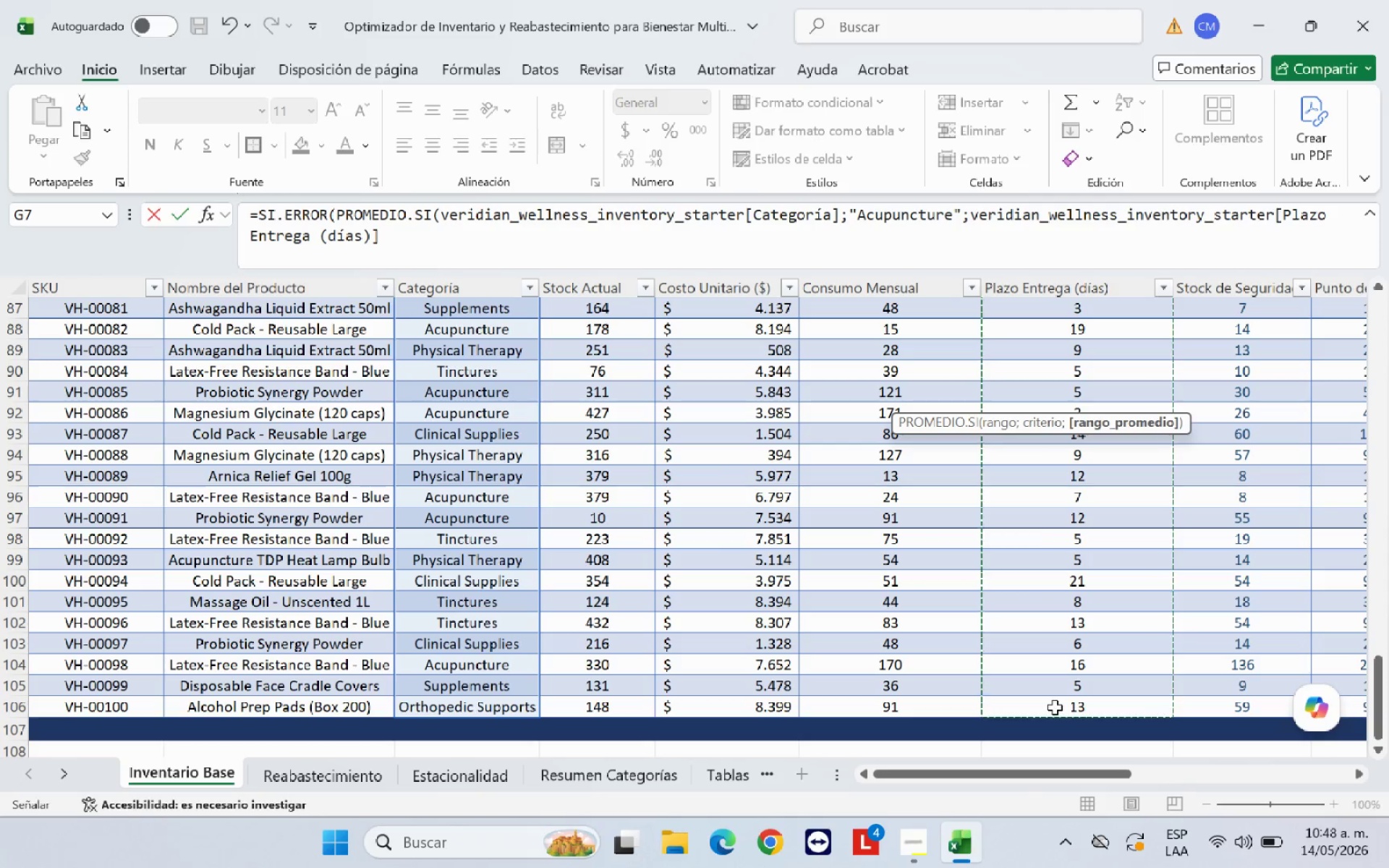 
type((<0()
 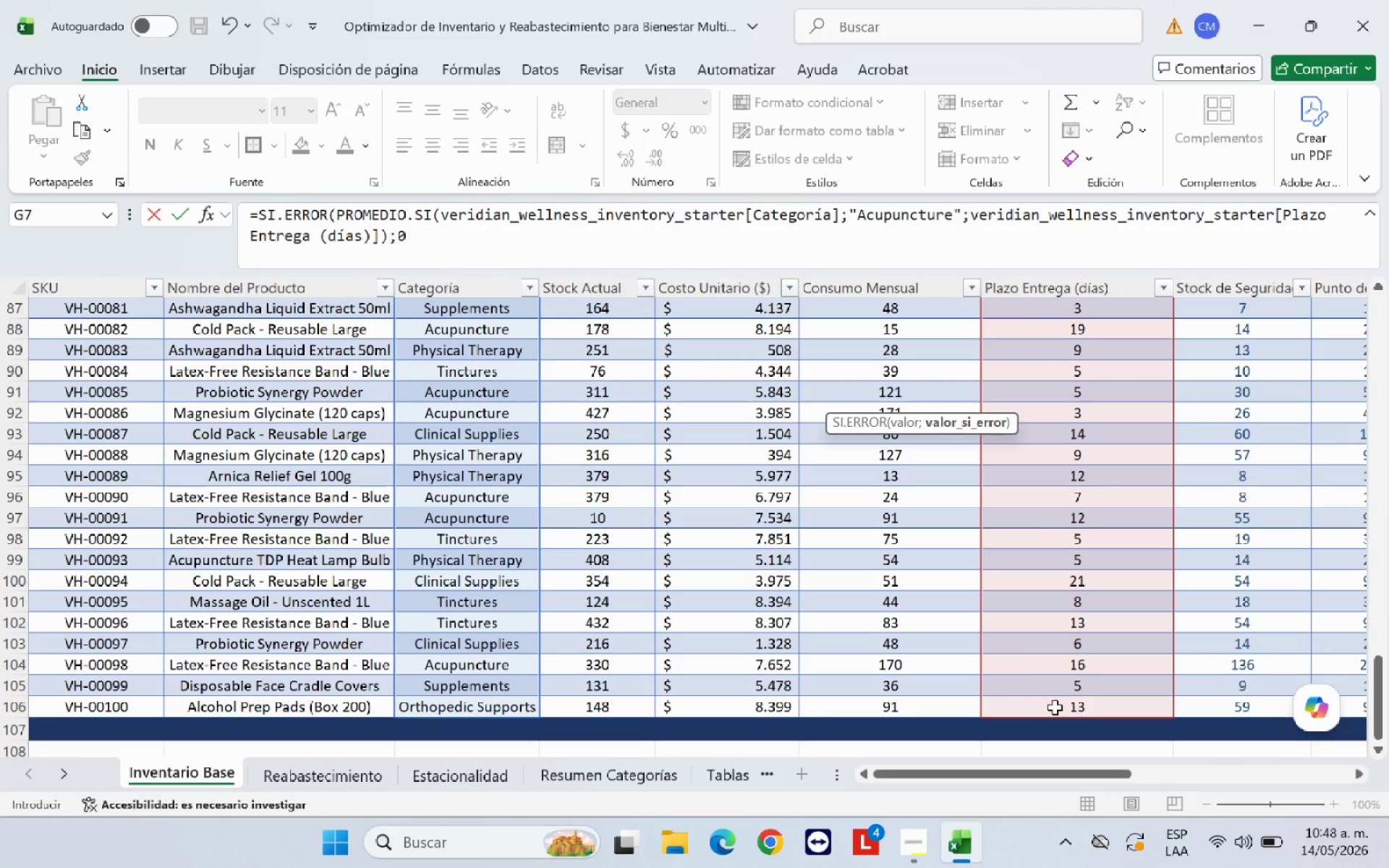 
key(Enter)
 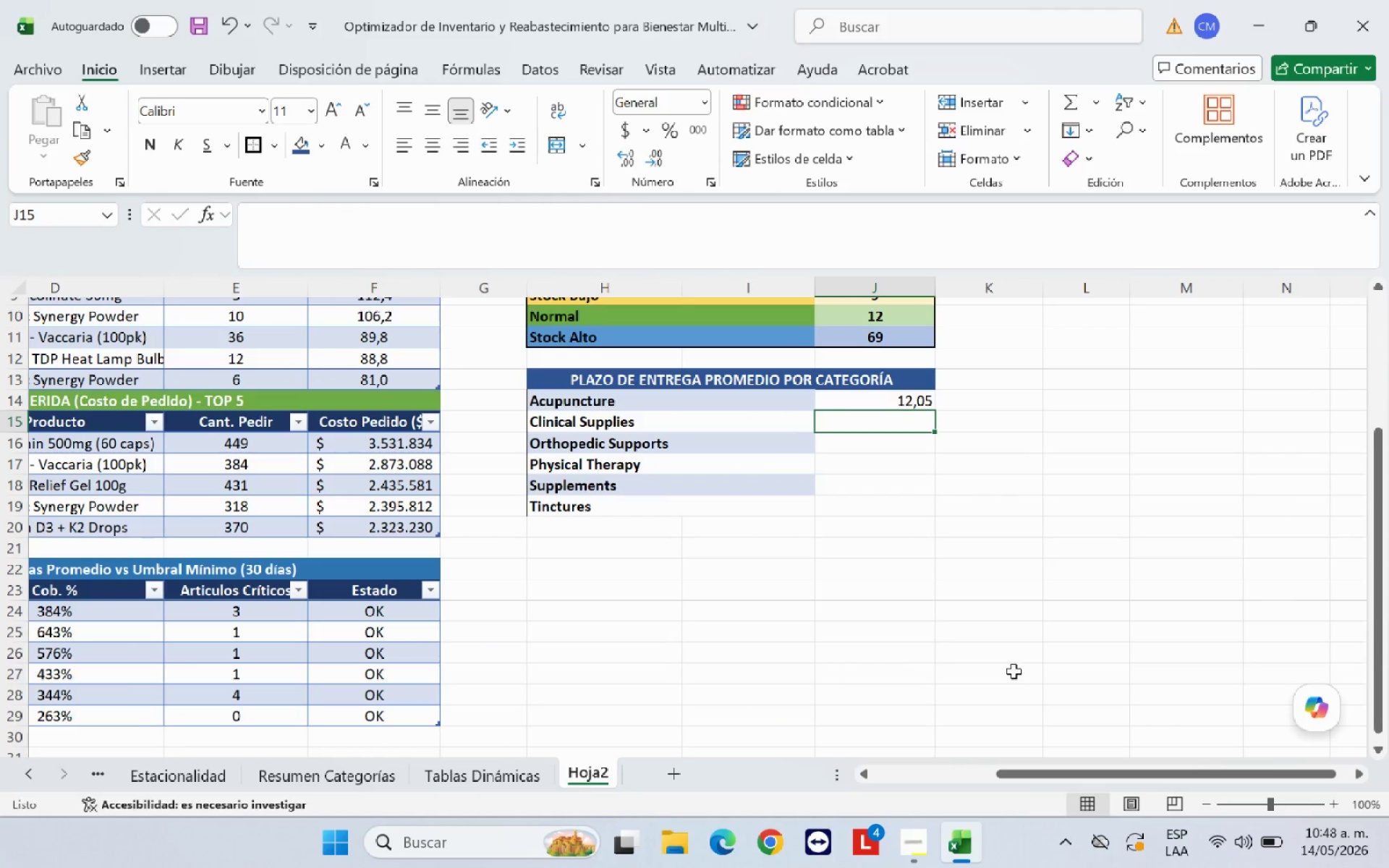 
left_click([1006, 666])
 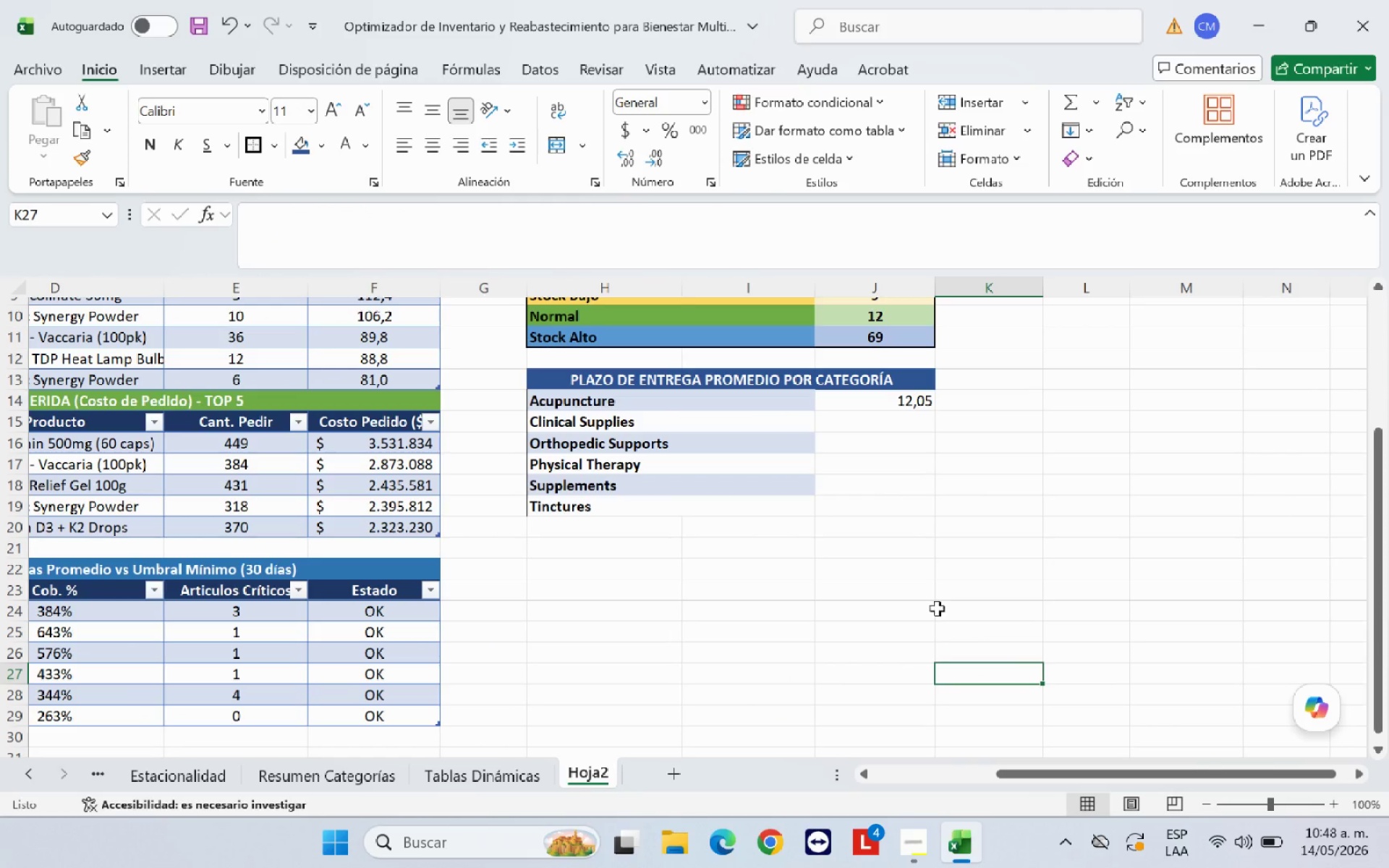 
left_click([893, 407])
 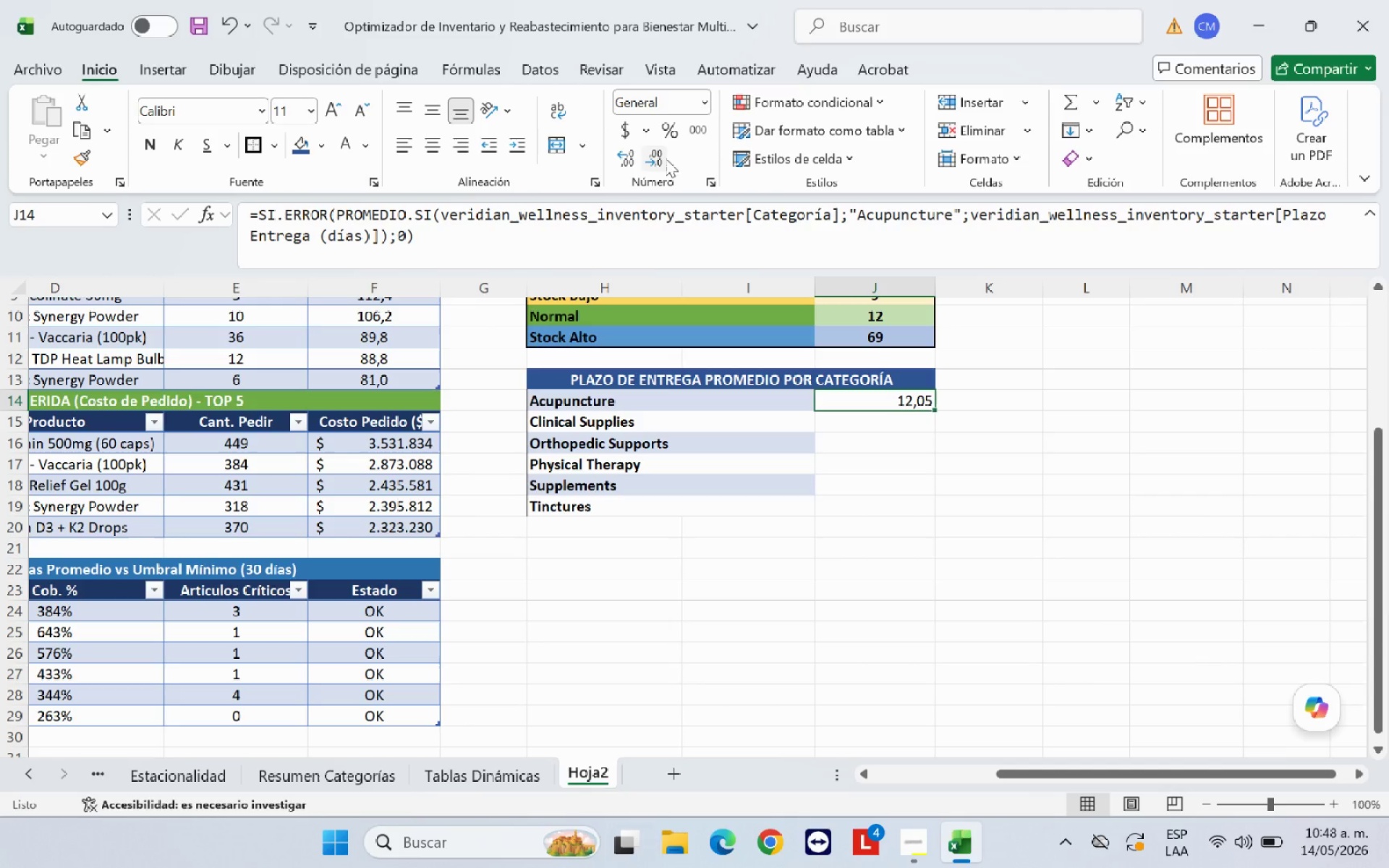 
left_click([659, 160])
 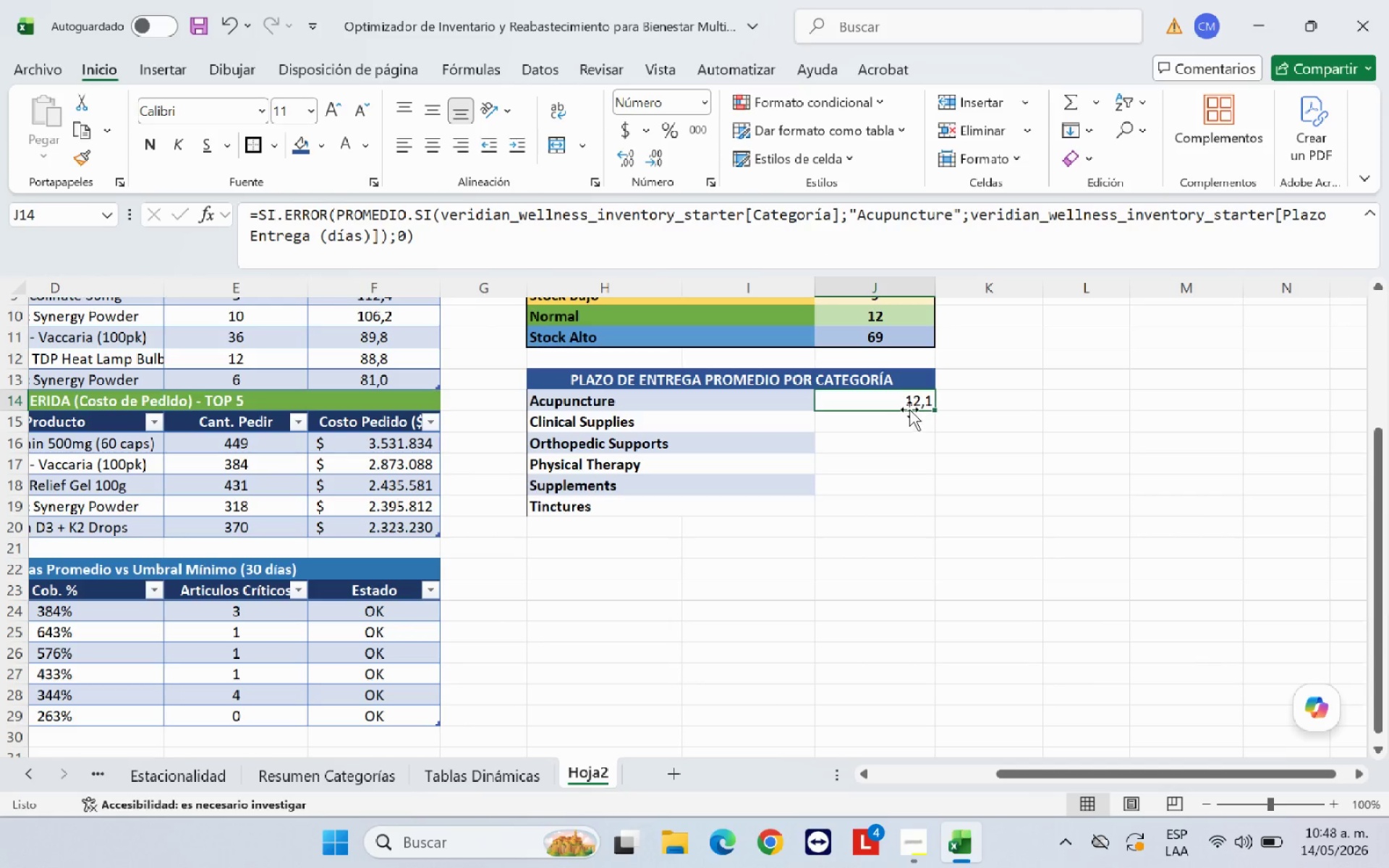 
left_click_drag(start_coordinate=[913, 402], to_coordinate=[912, 488])
 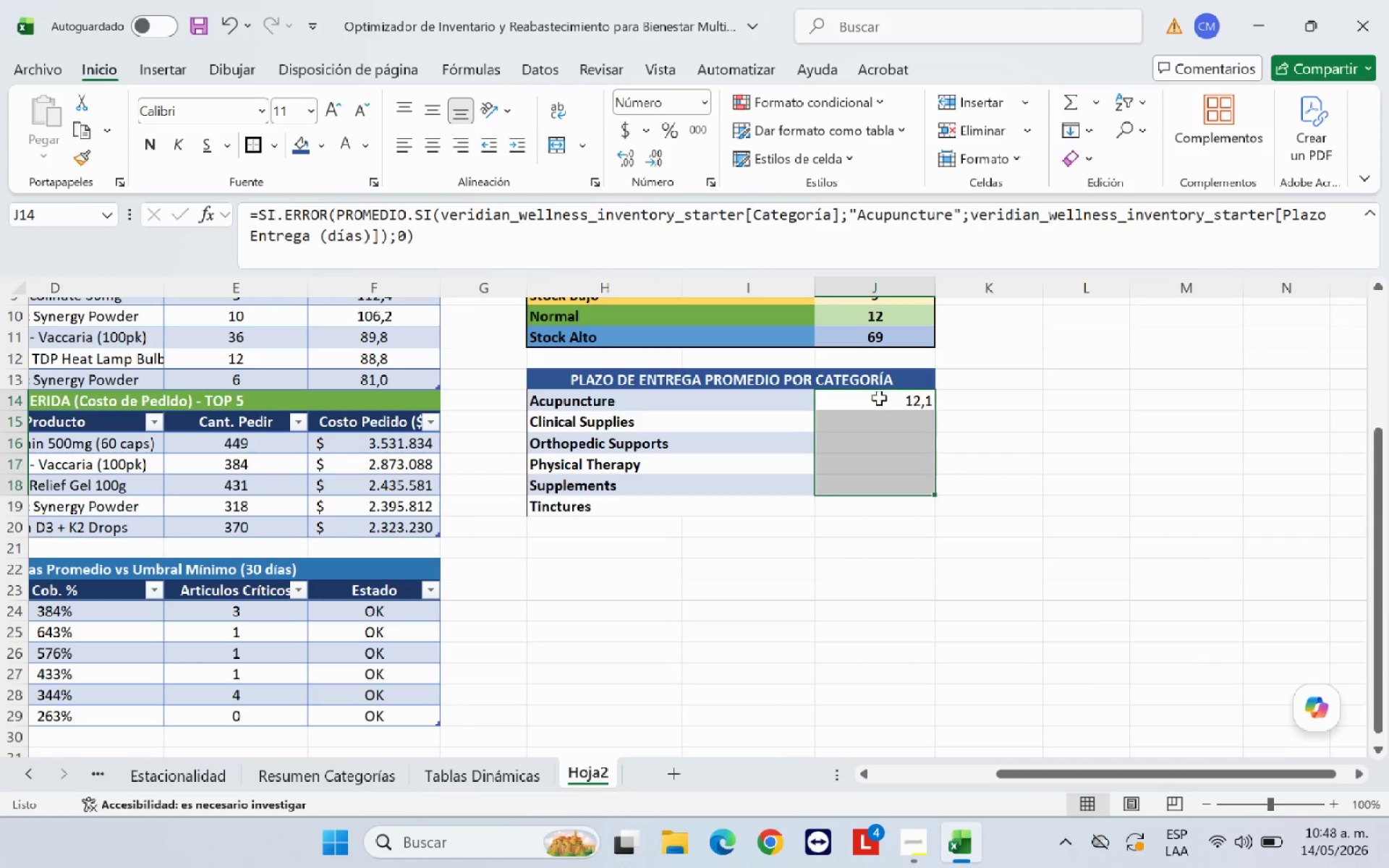 
left_click_drag(start_coordinate=[879, 400], to_coordinate=[878, 503])
 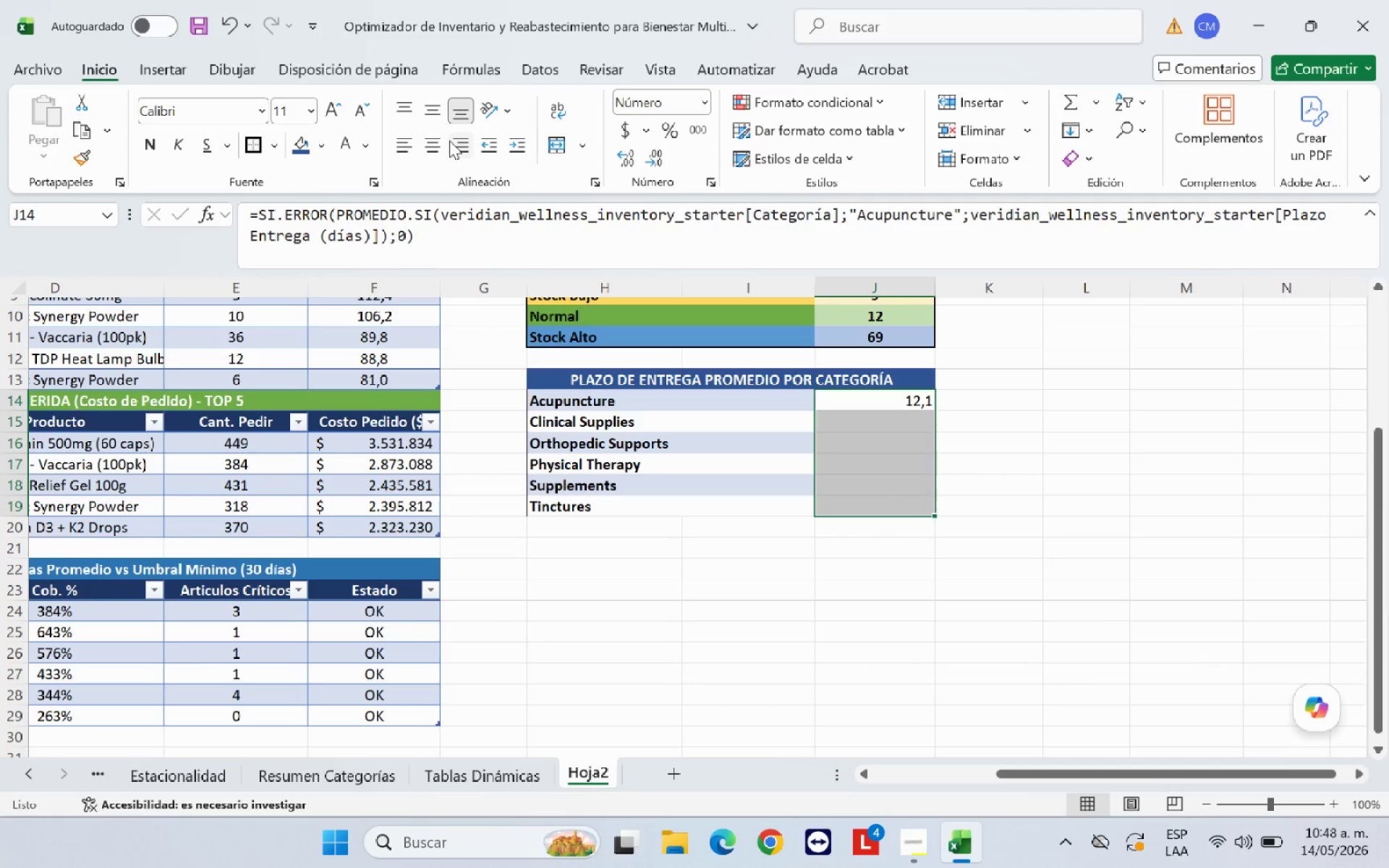 
left_click([440, 144])
 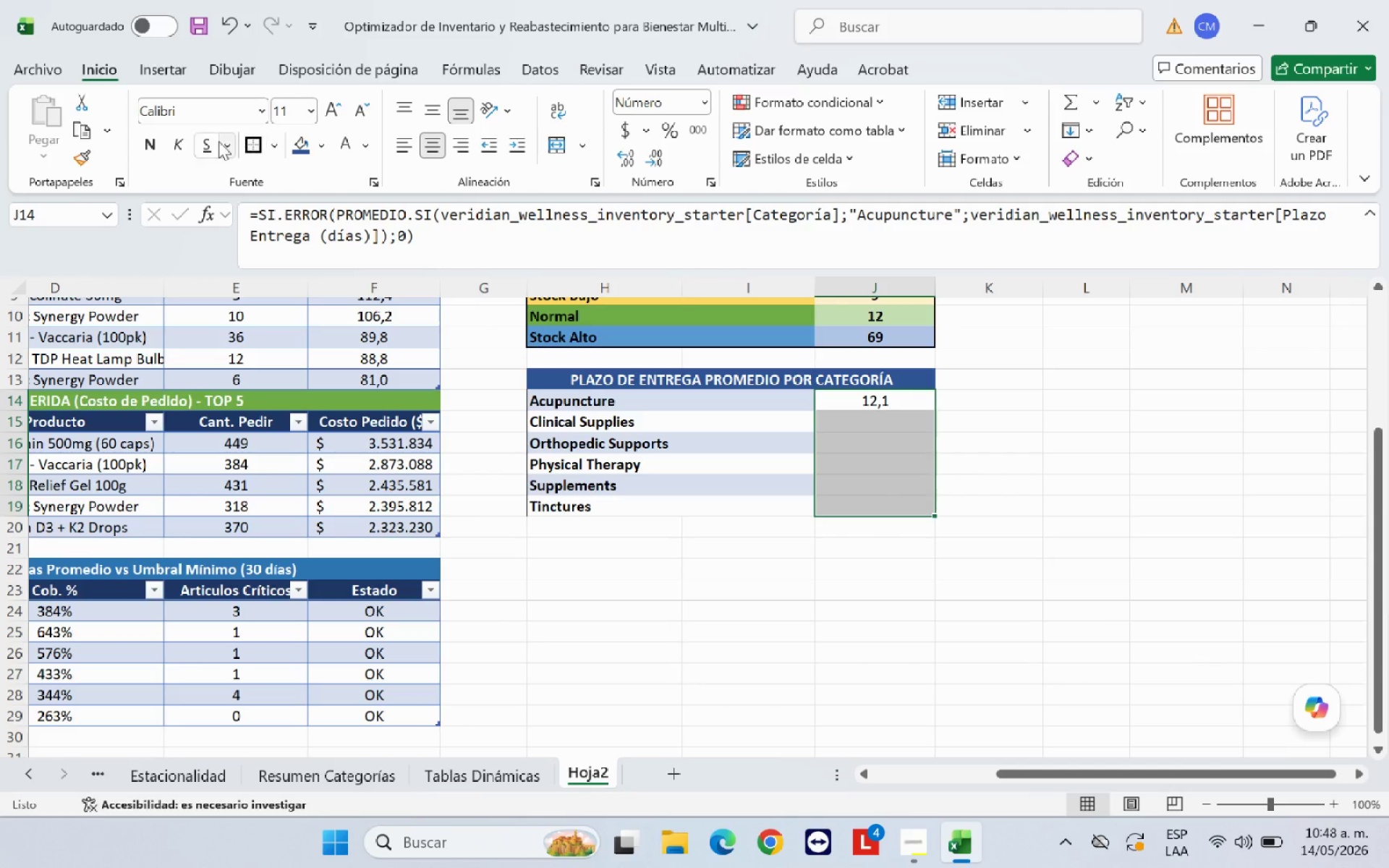 
left_click([156, 149])
 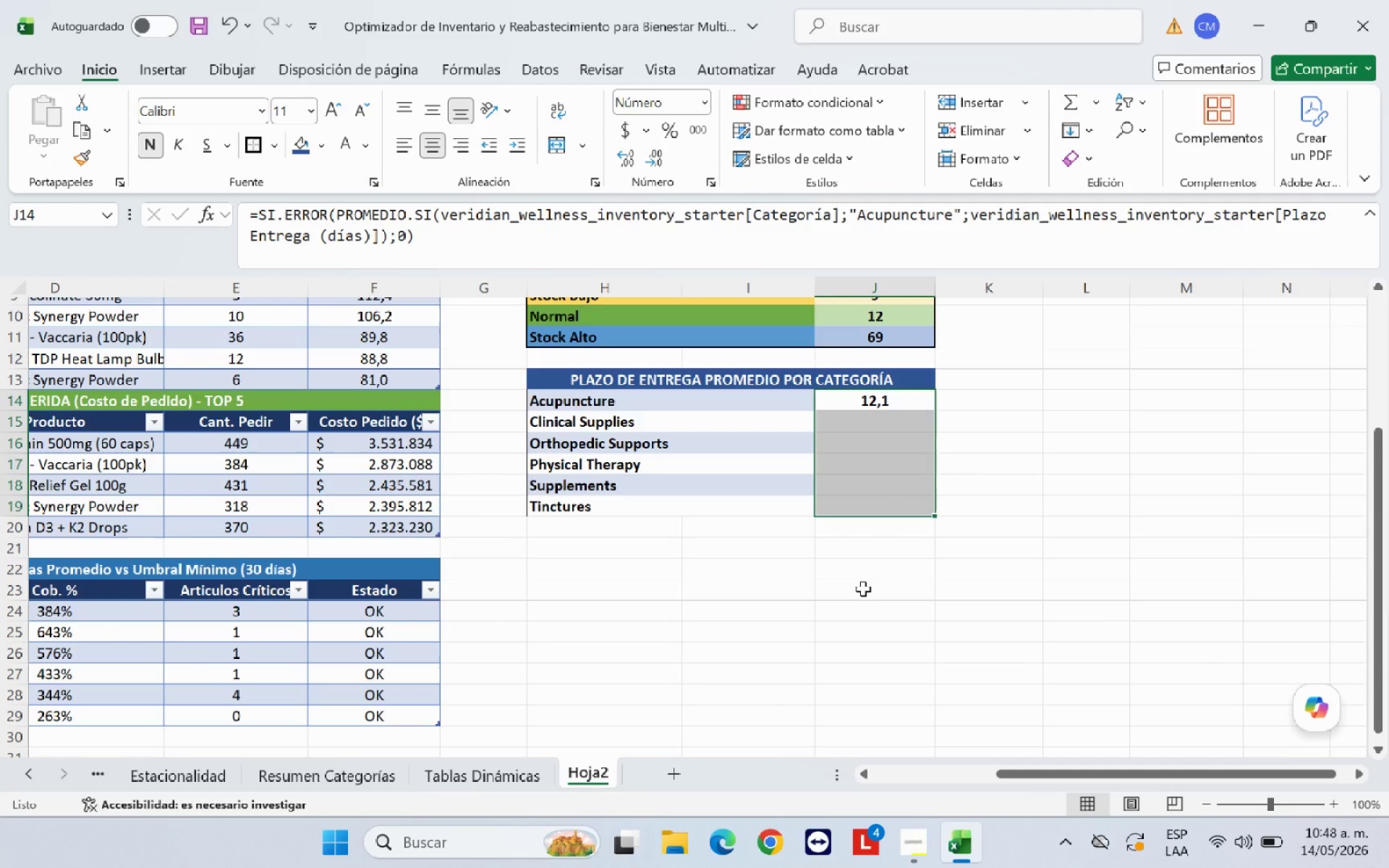 
left_click([863, 589])
 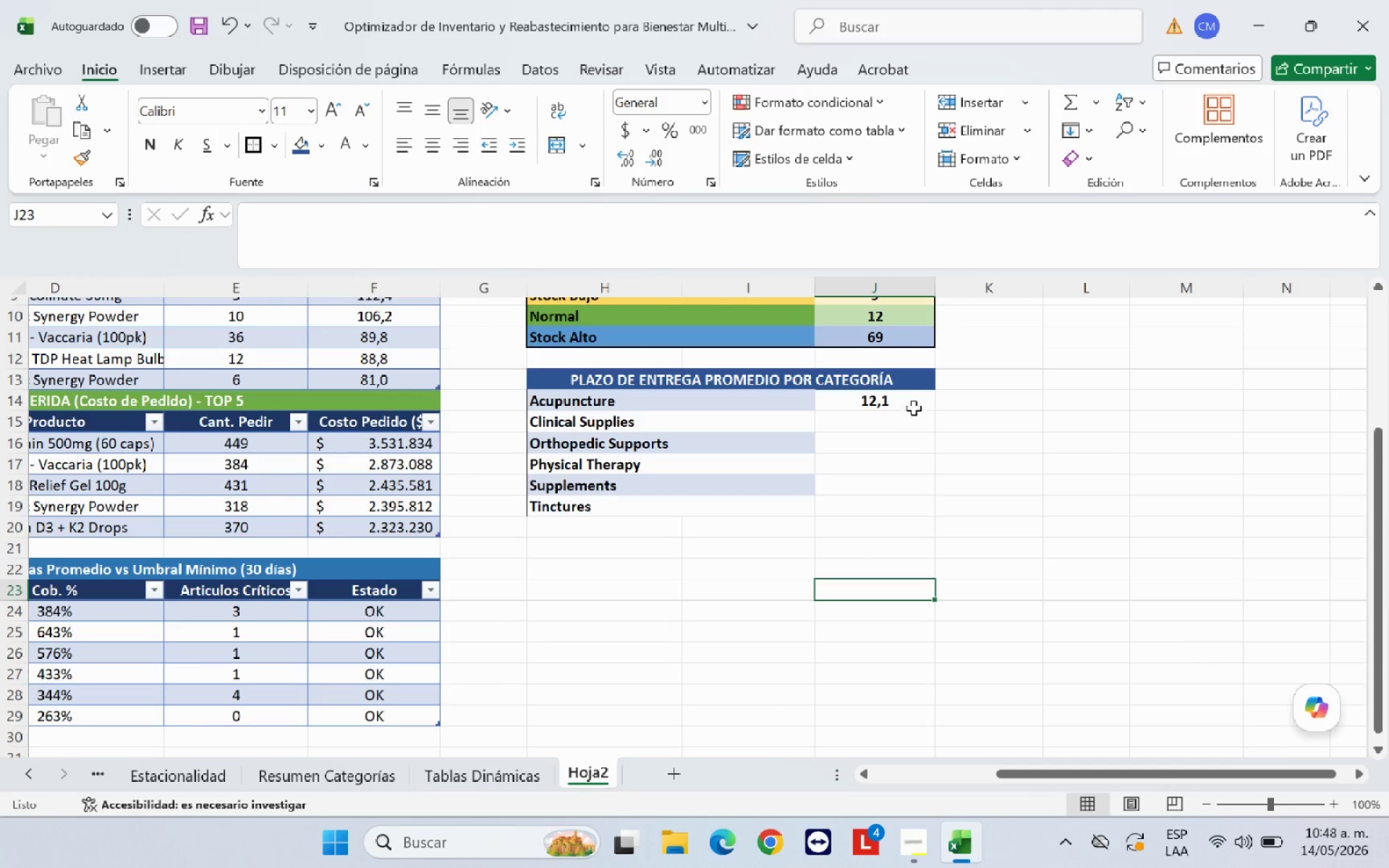 
left_click([910, 403])
 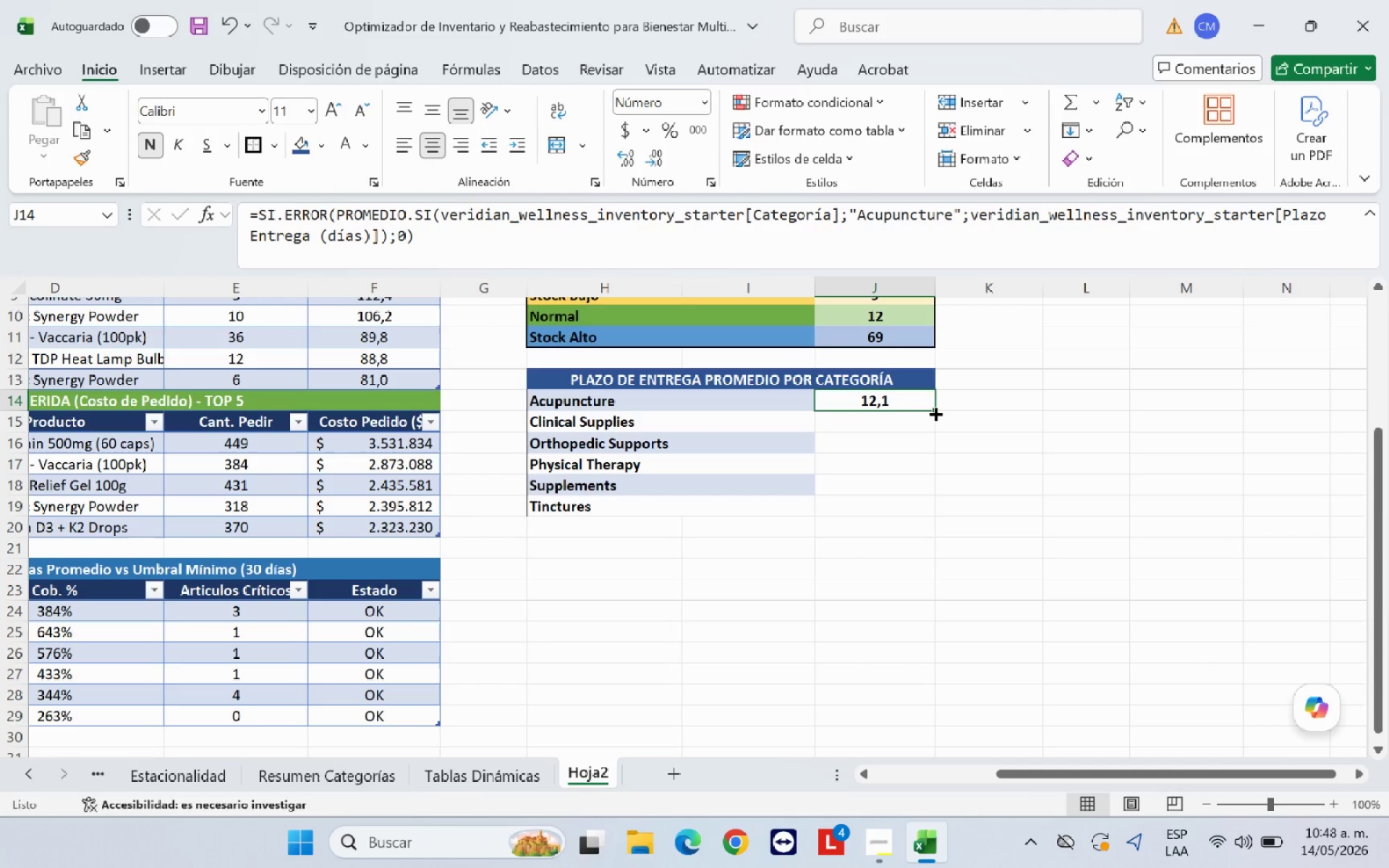 
left_click_drag(start_coordinate=[934, 412], to_coordinate=[919, 513])
 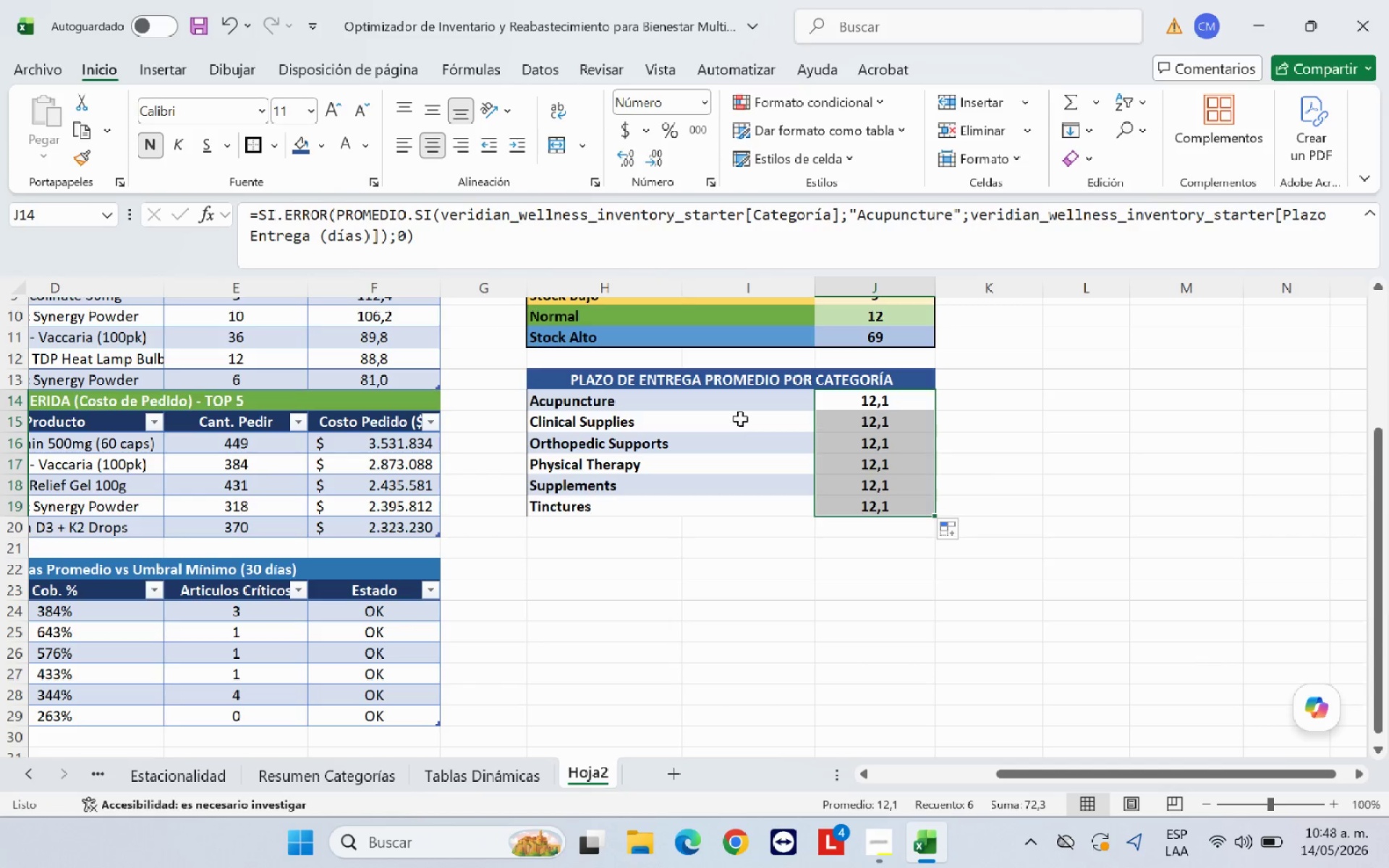 
left_click([731, 419])
 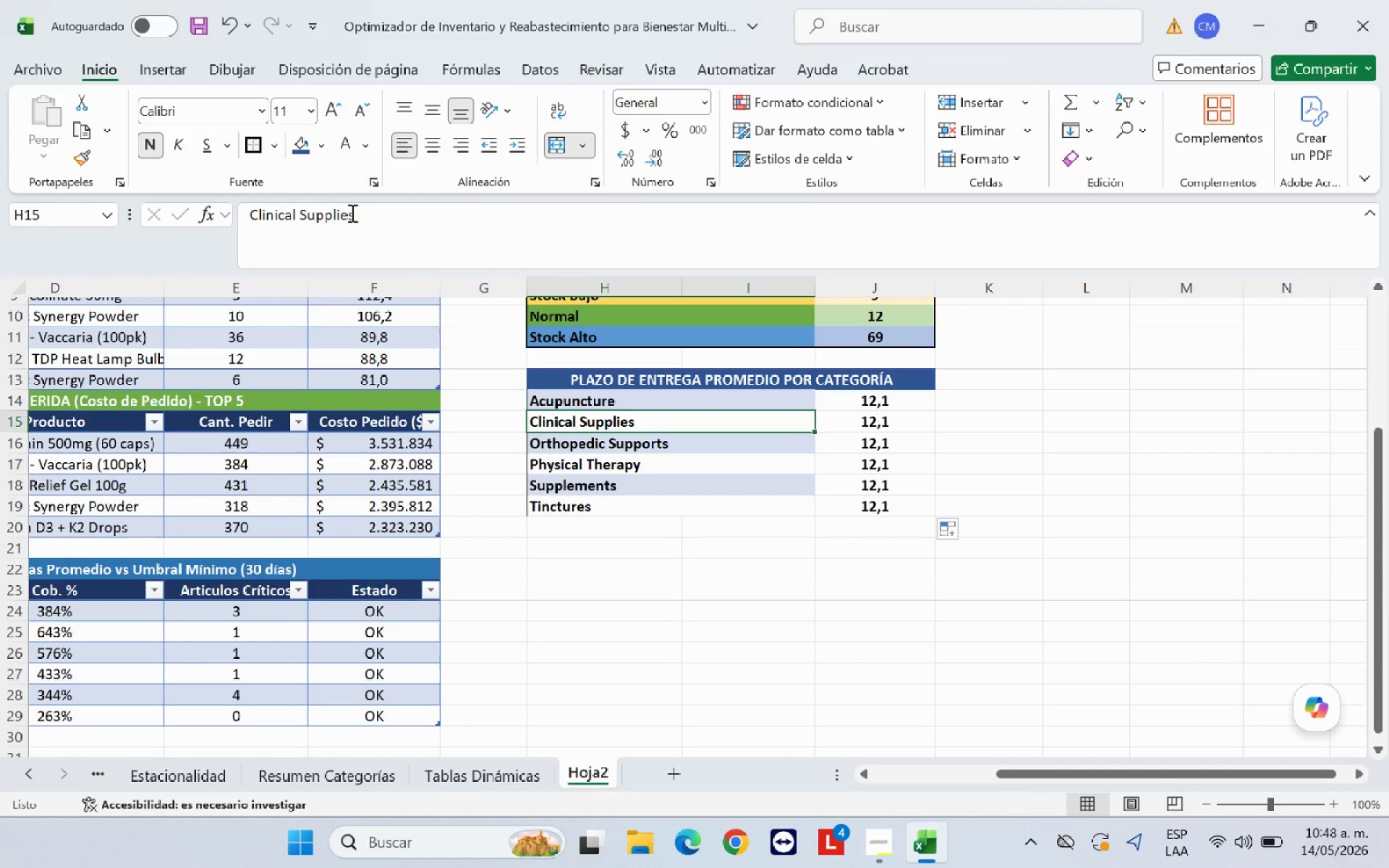 
left_click_drag(start_coordinate=[356, 216], to_coordinate=[245, 233])
 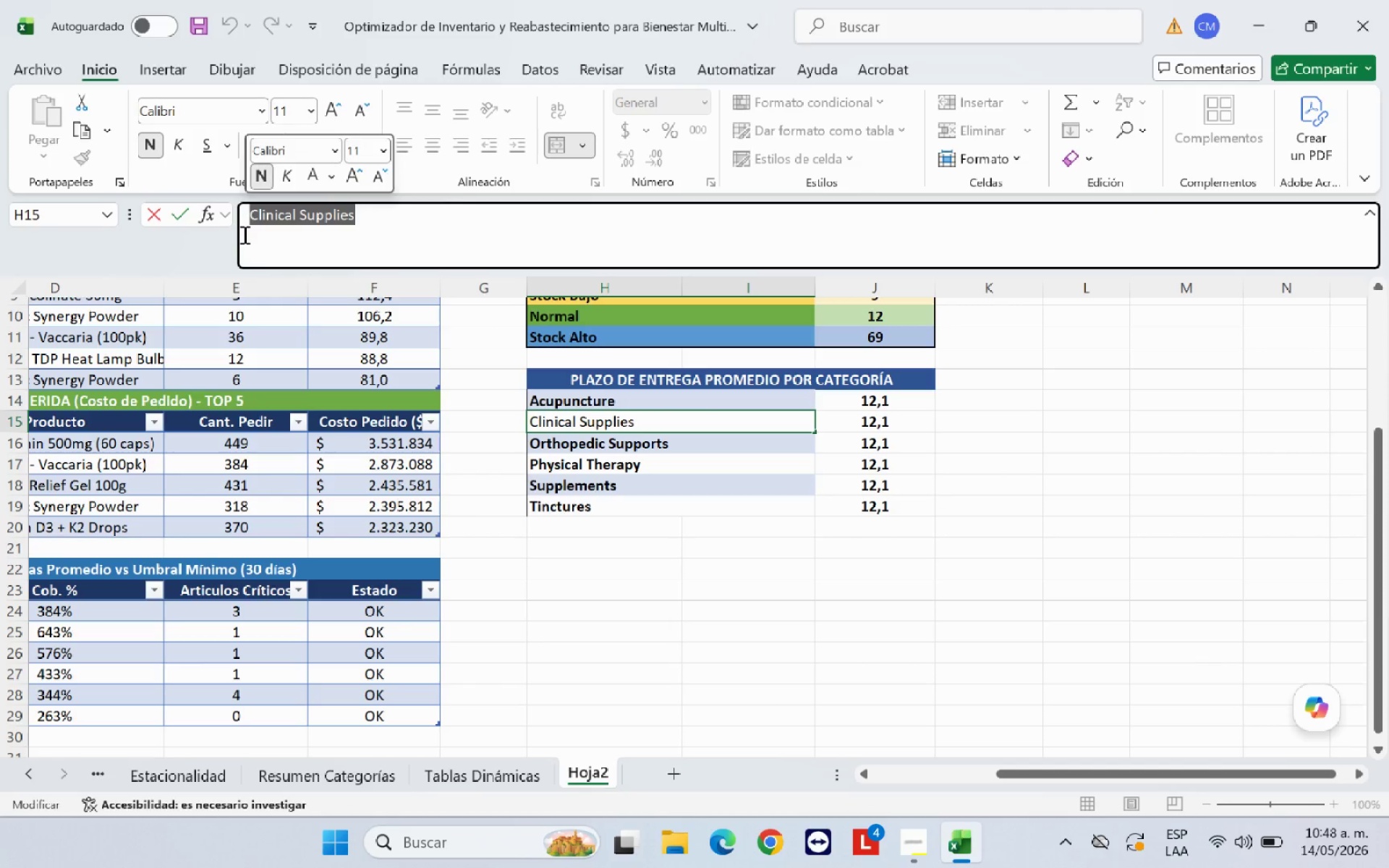 
key(Control+C)
 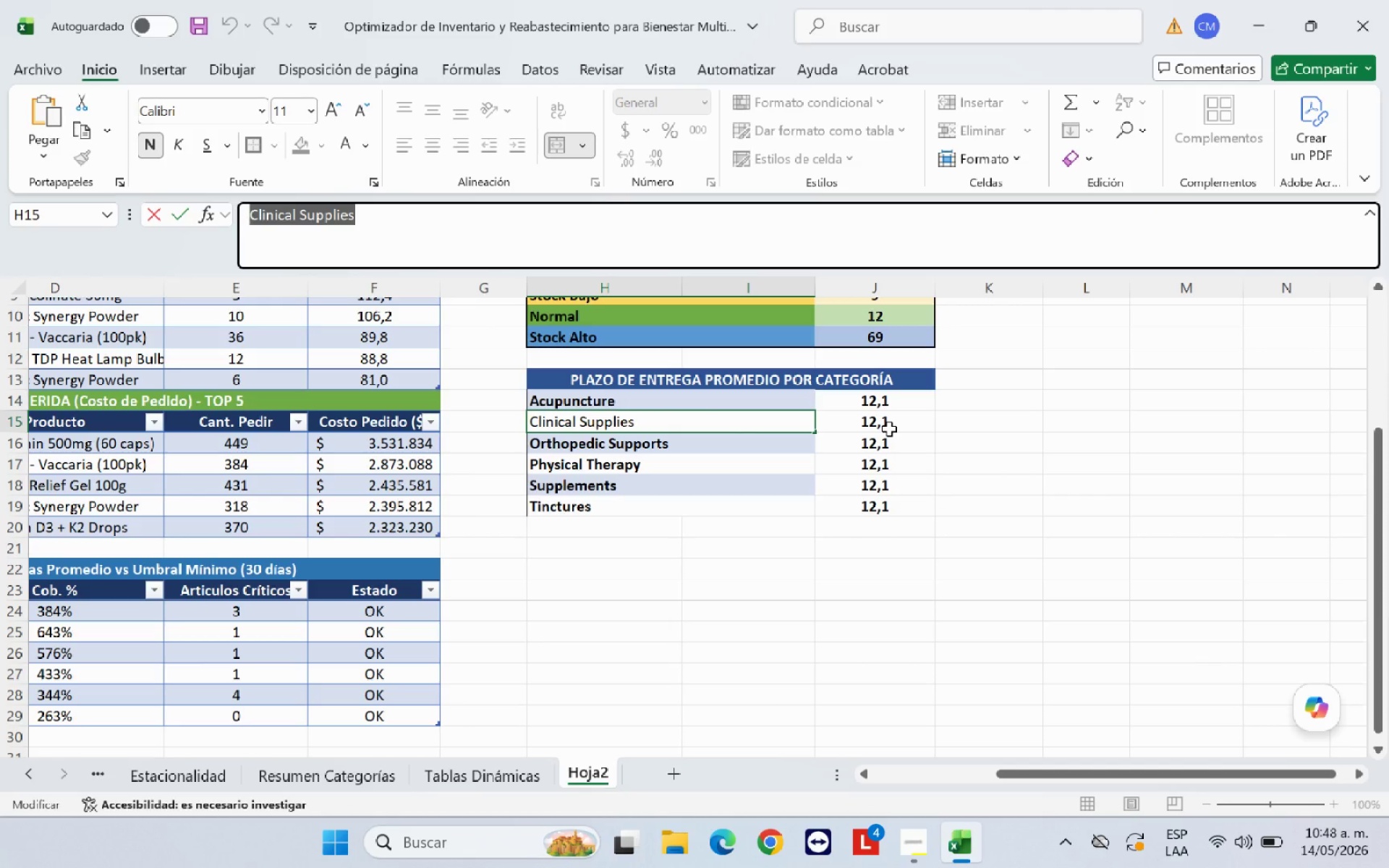 
key(Enter)
 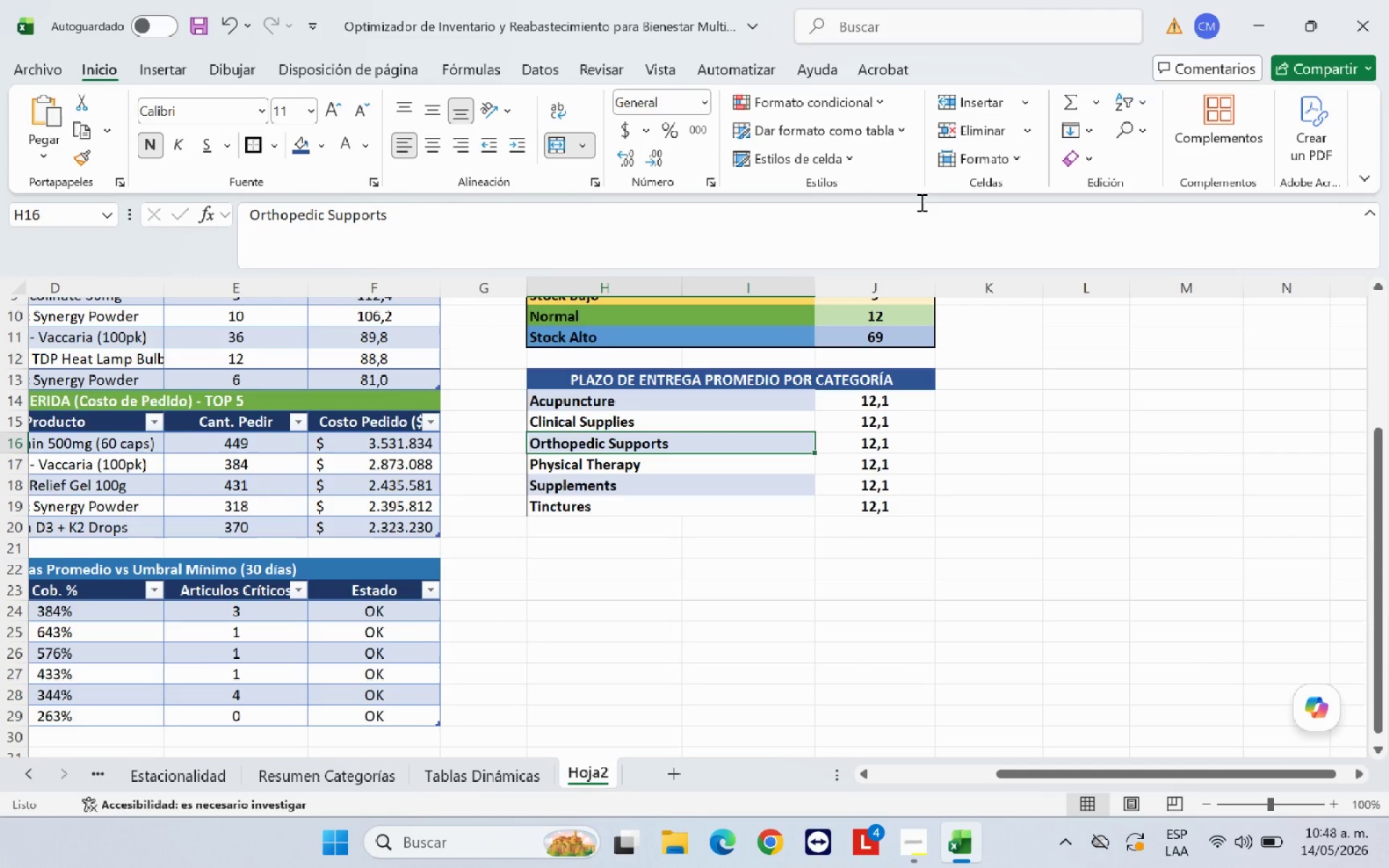 
key(ArrowUp)
 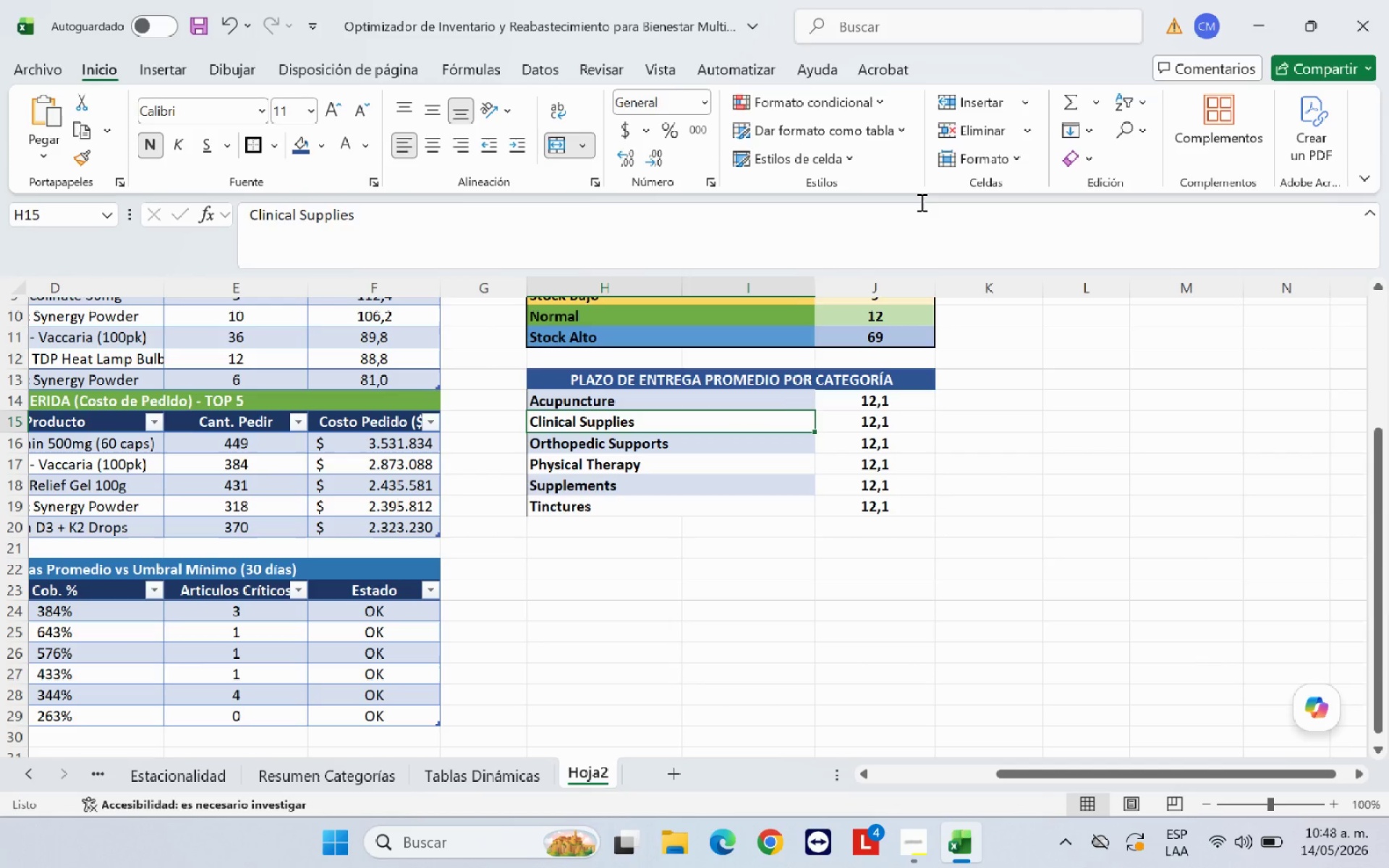 
key(ArrowRight)
 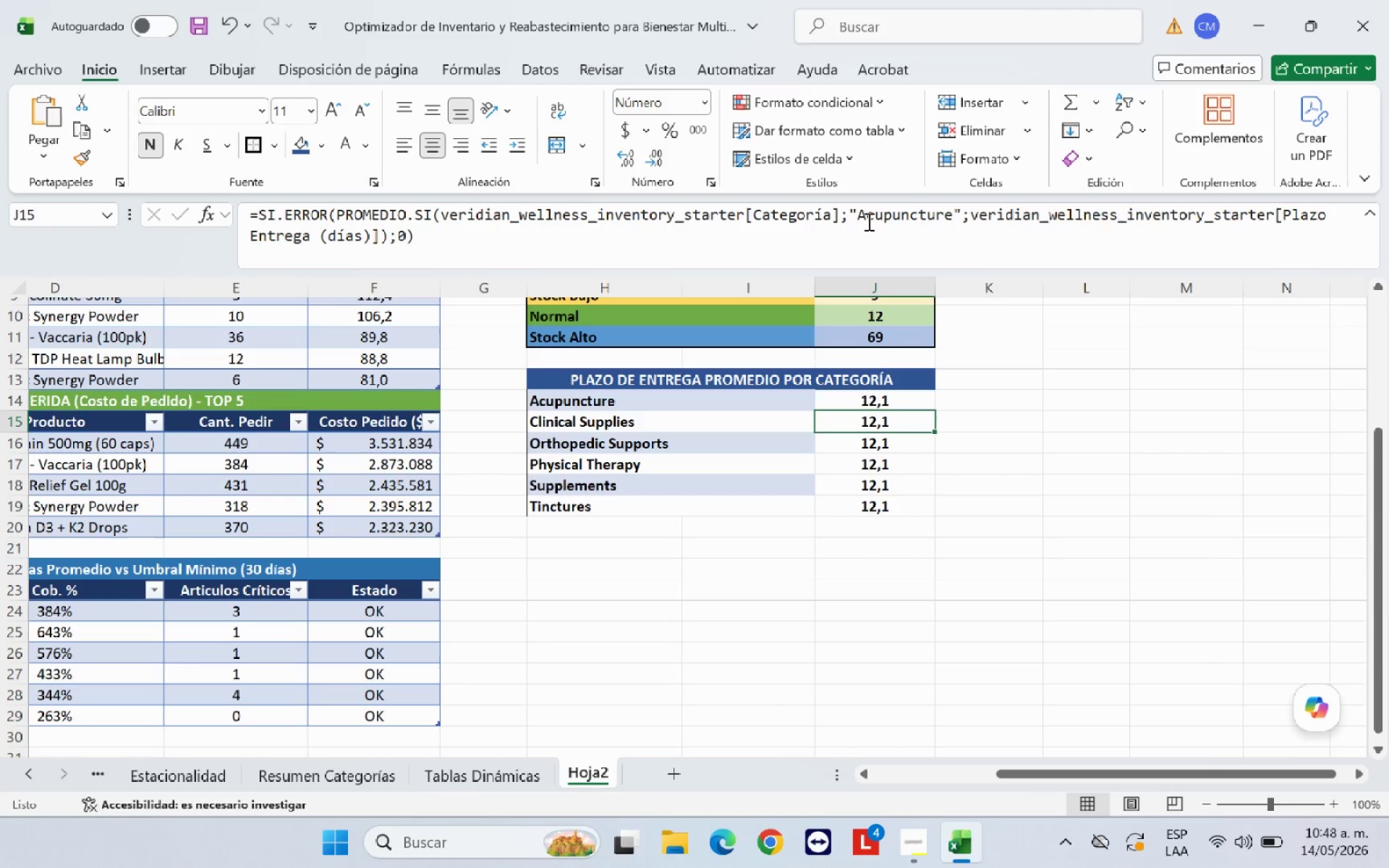 
left_click_drag(start_coordinate=[951, 215], to_coordinate=[855, 213])
 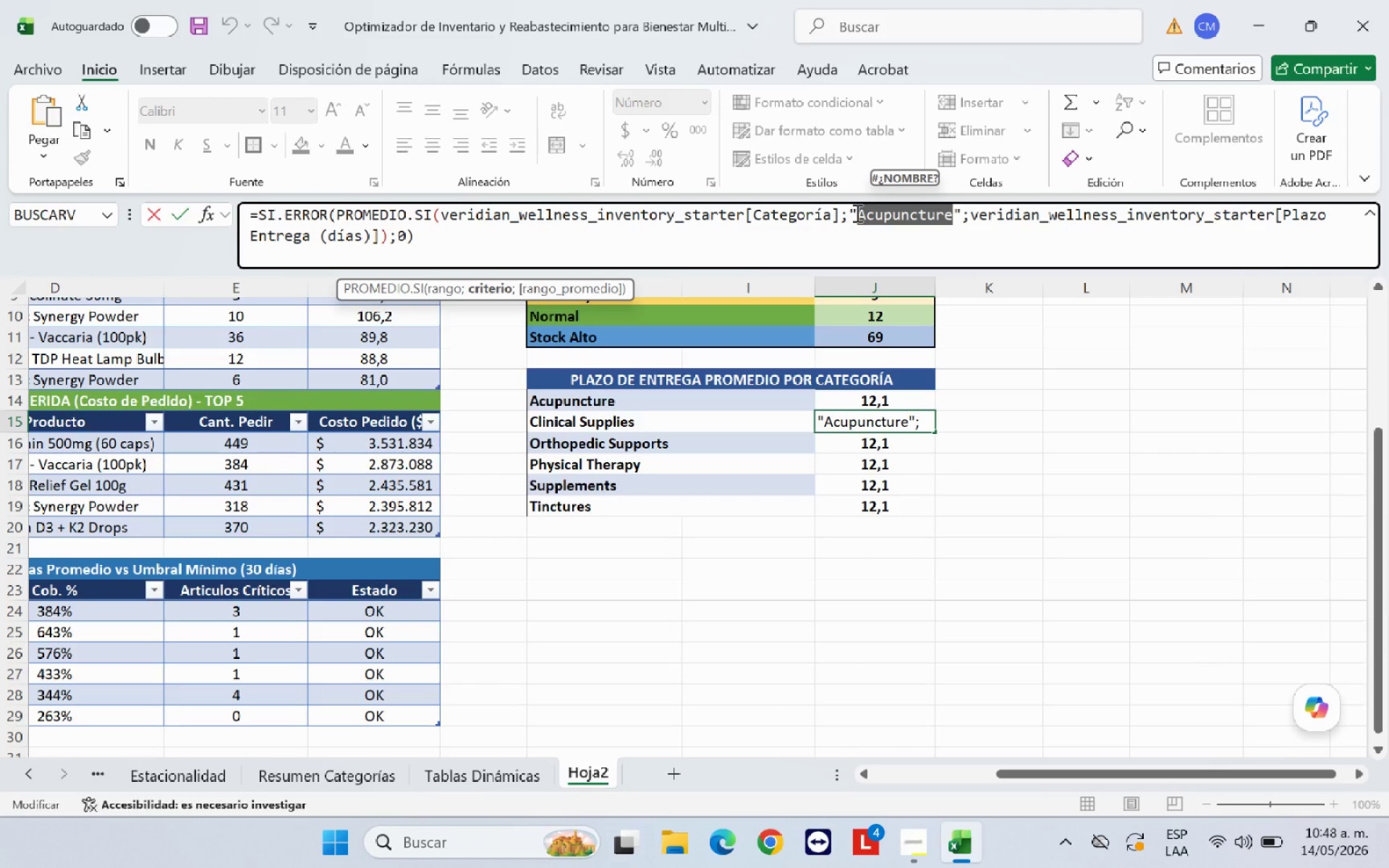 
key(Control+V)
 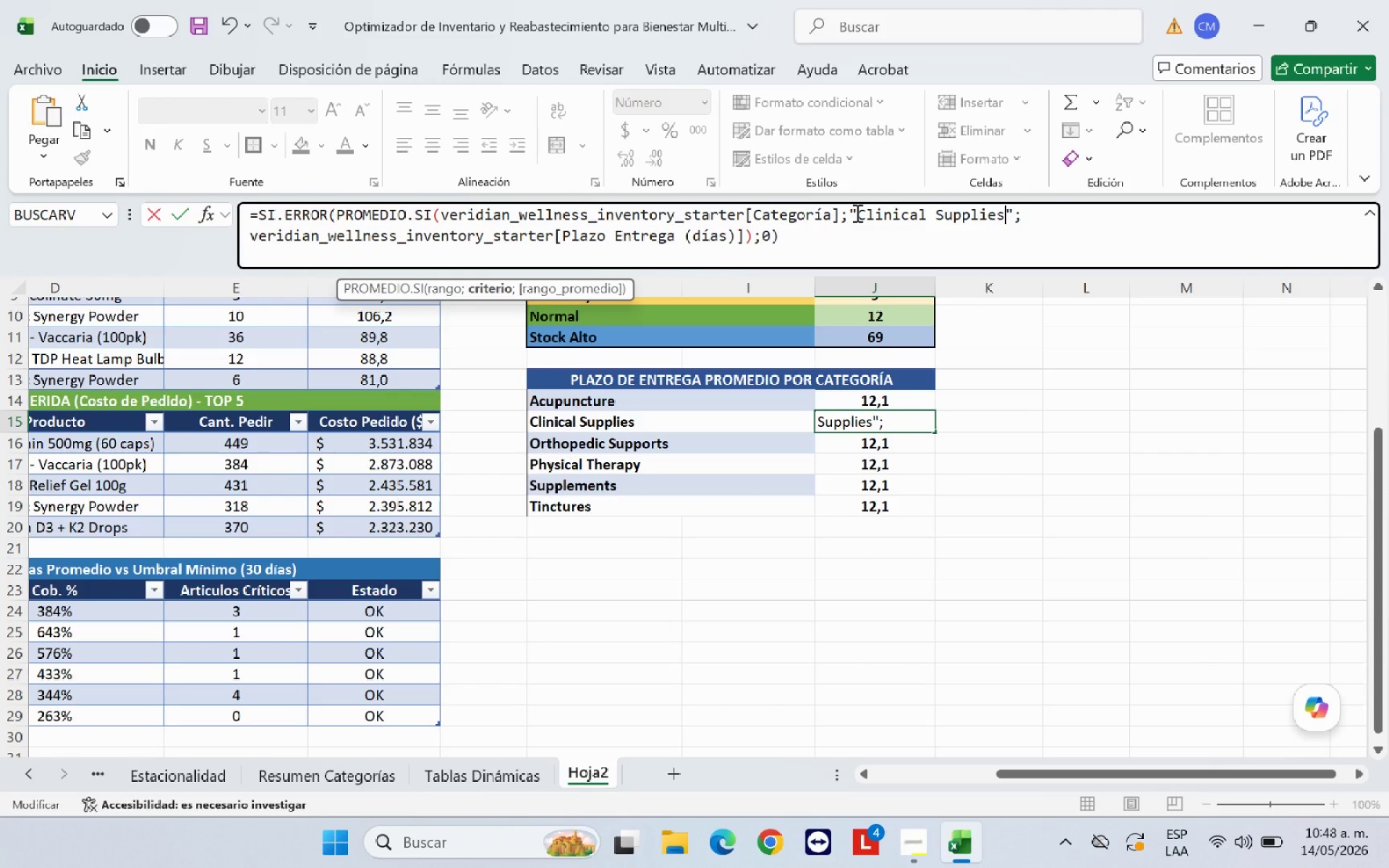 
key(Enter)
 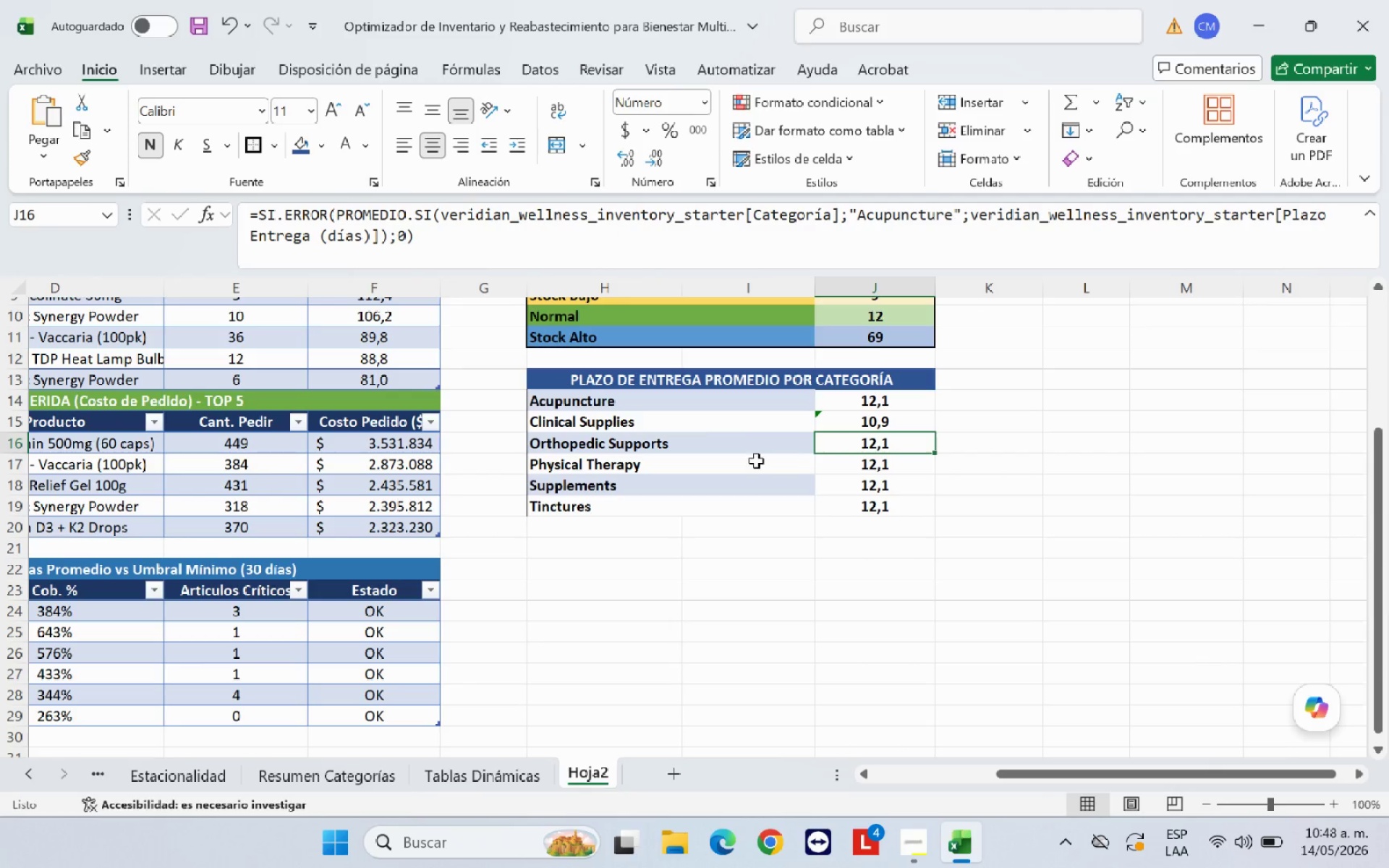 
left_click([721, 446])
 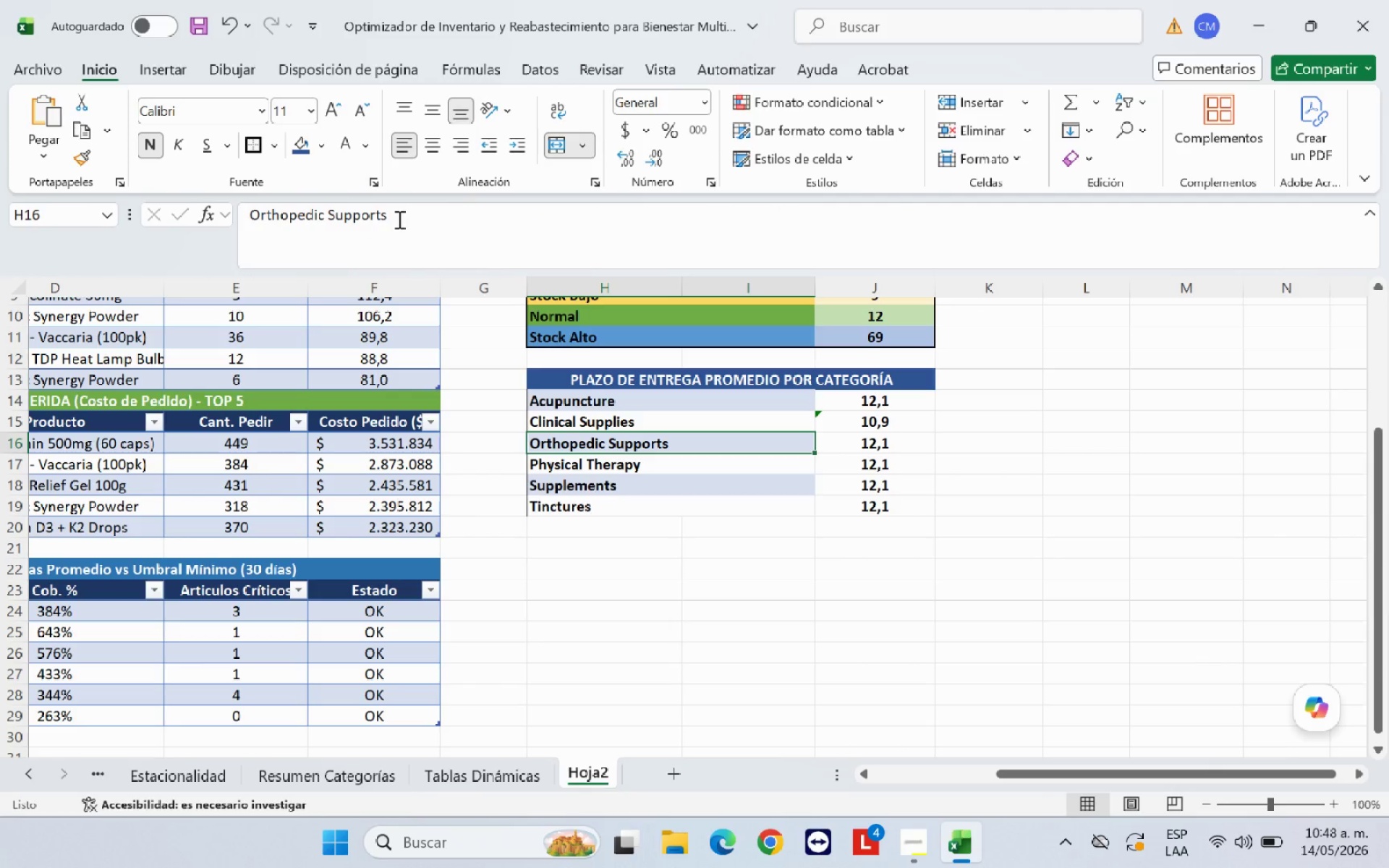 
left_click_drag(start_coordinate=[394, 219], to_coordinate=[254, 222])
 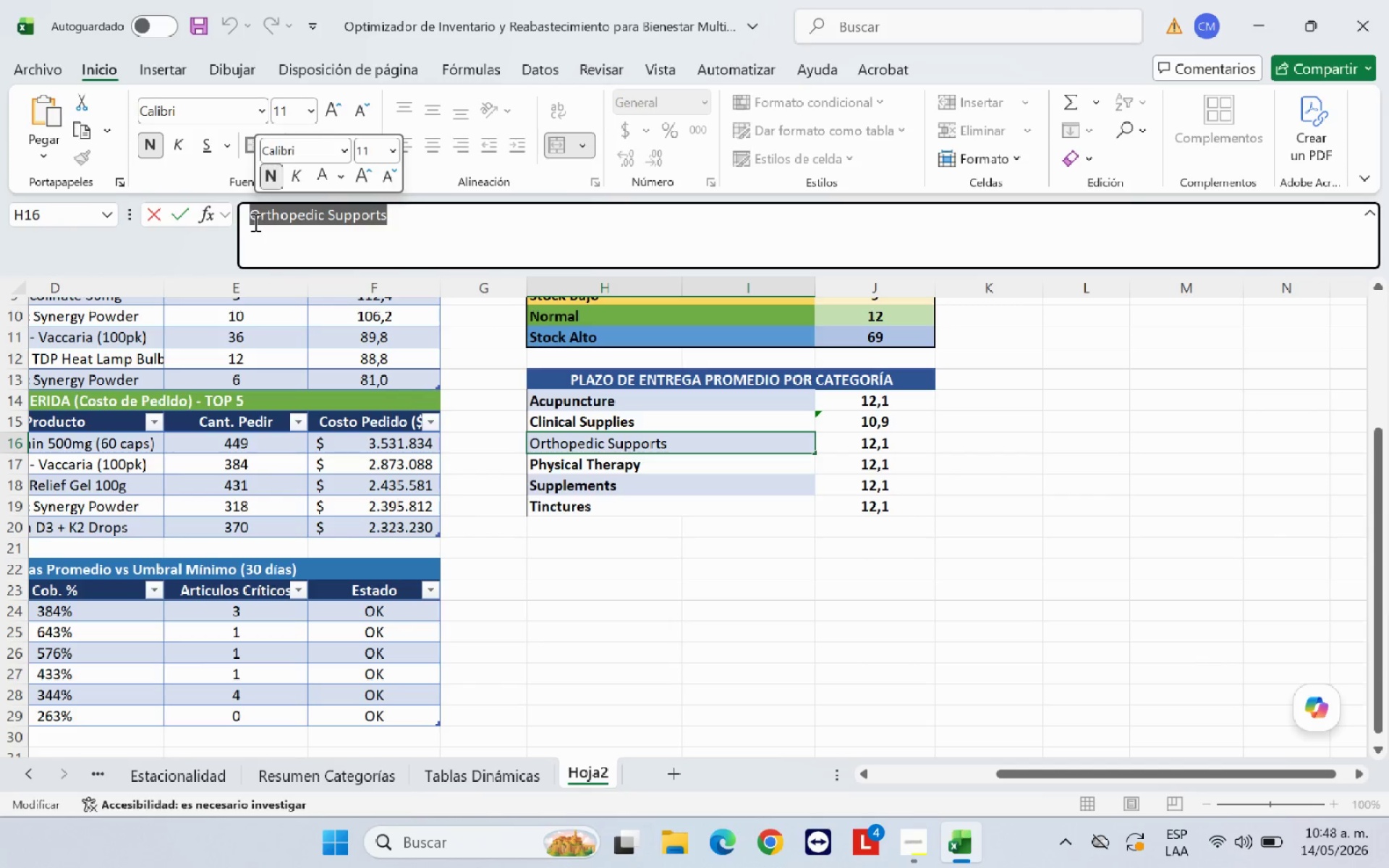 
key(Control+C)
 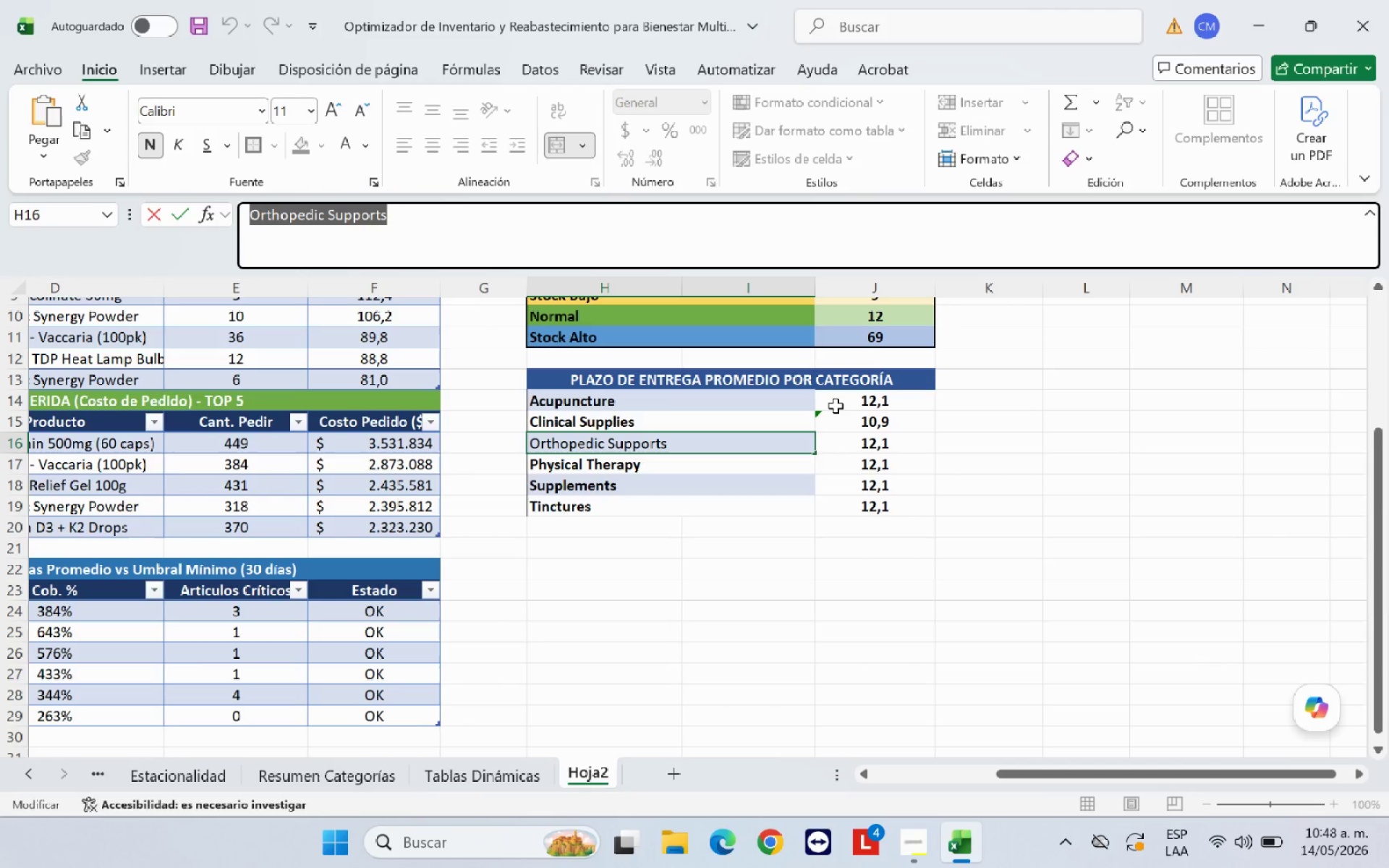 
key(ArrowRight)
 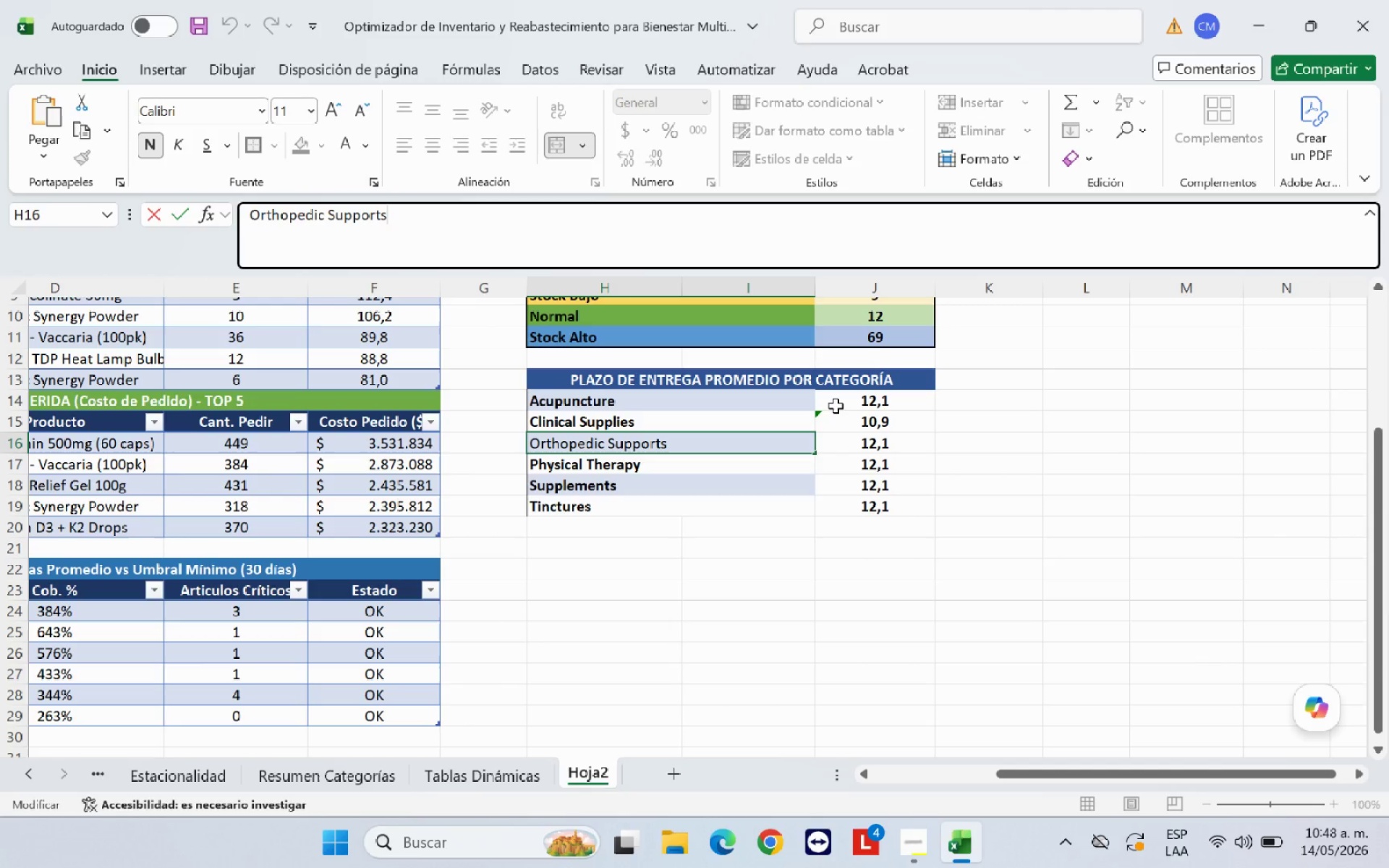 
key(ArrowRight)
 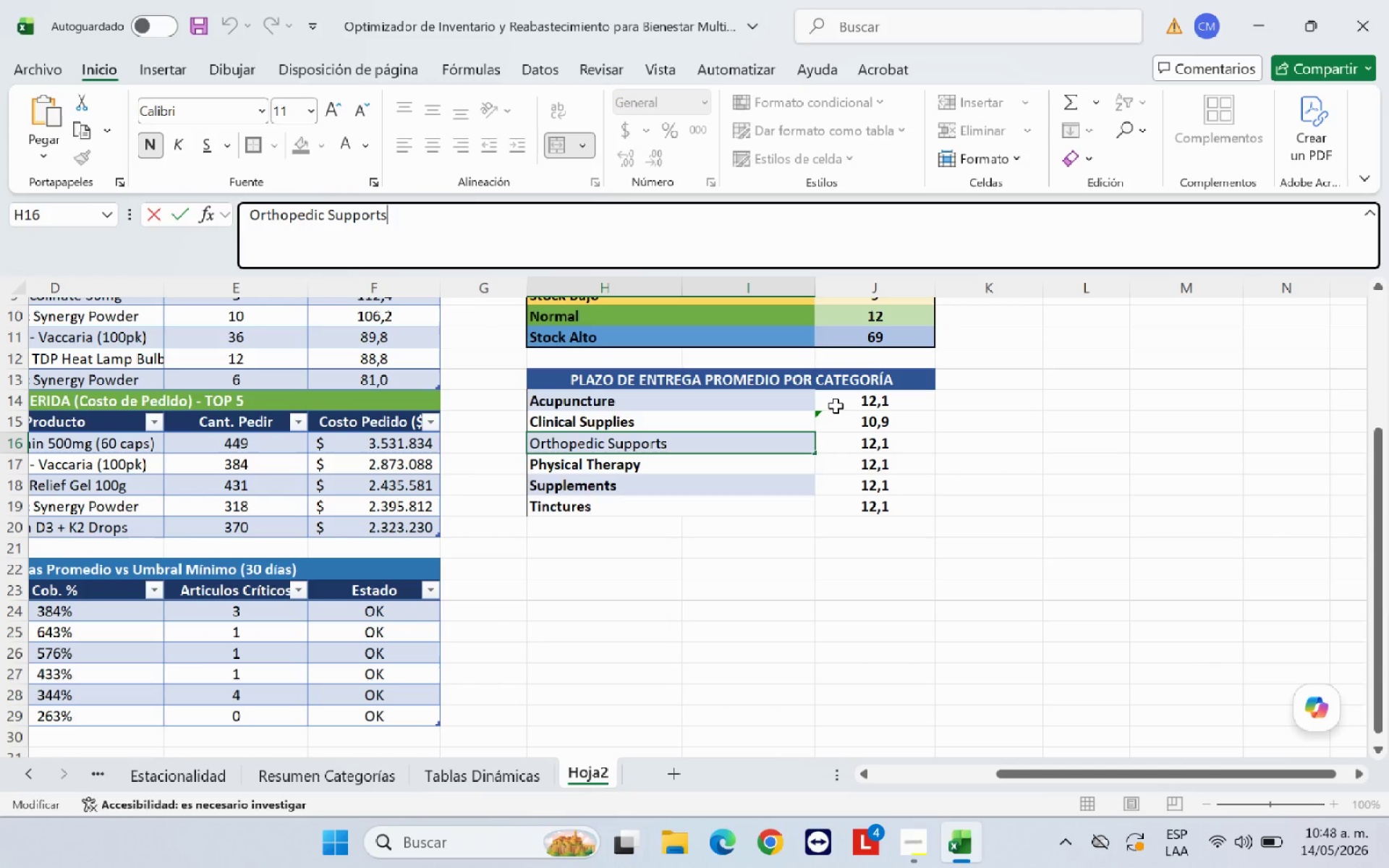 
key(Enter)
 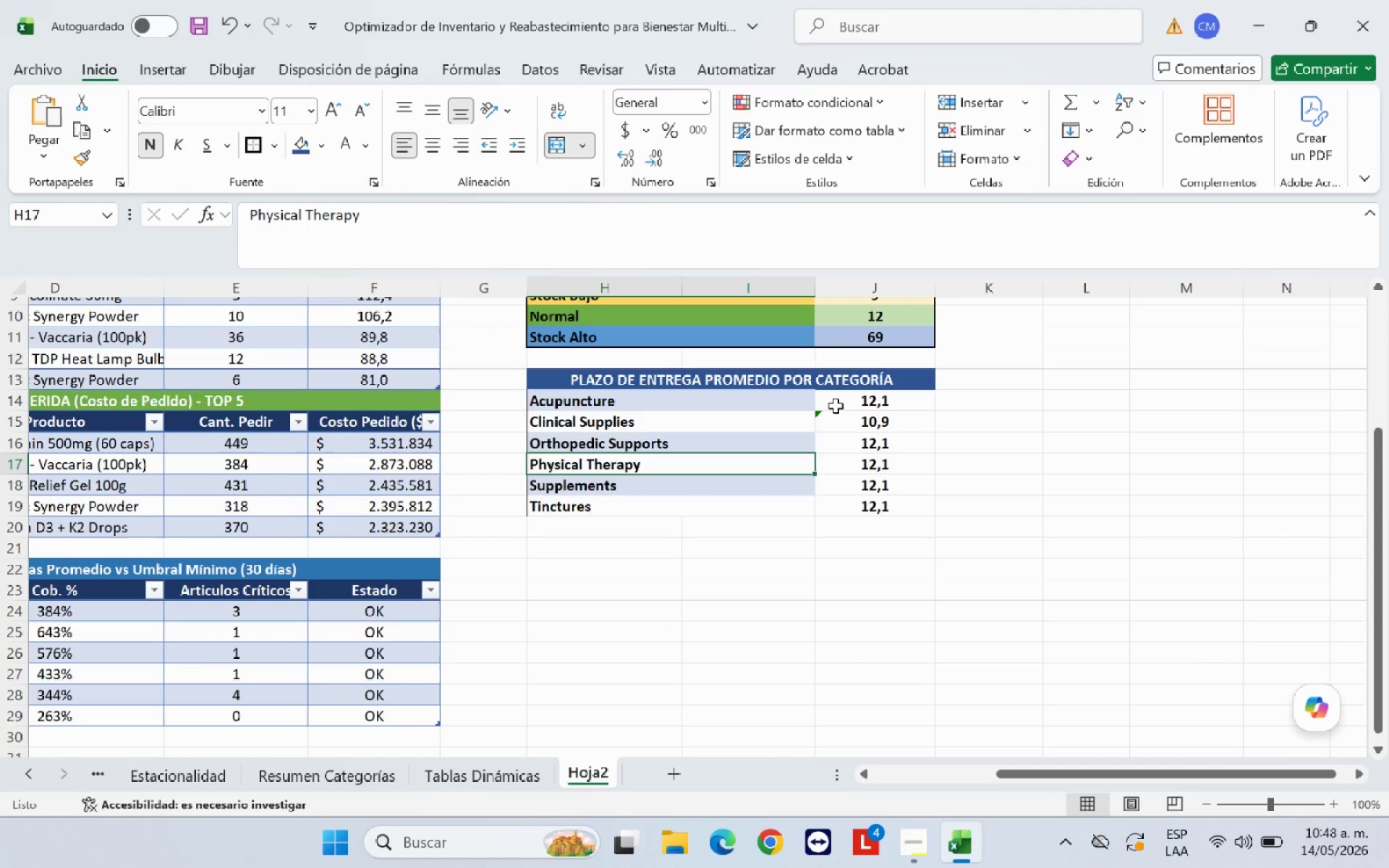 
key(ArrowUp)
 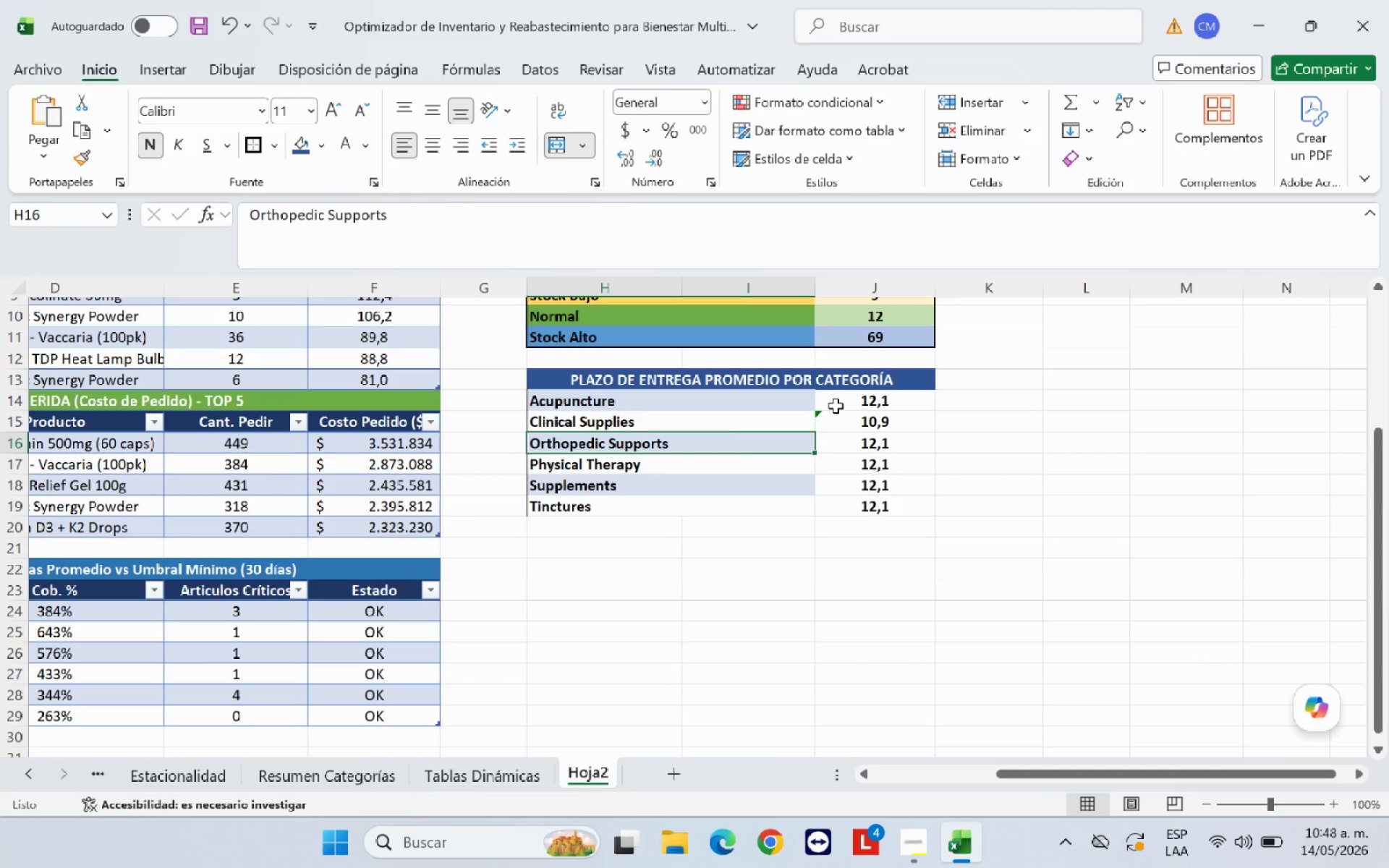 
key(ArrowRight)
 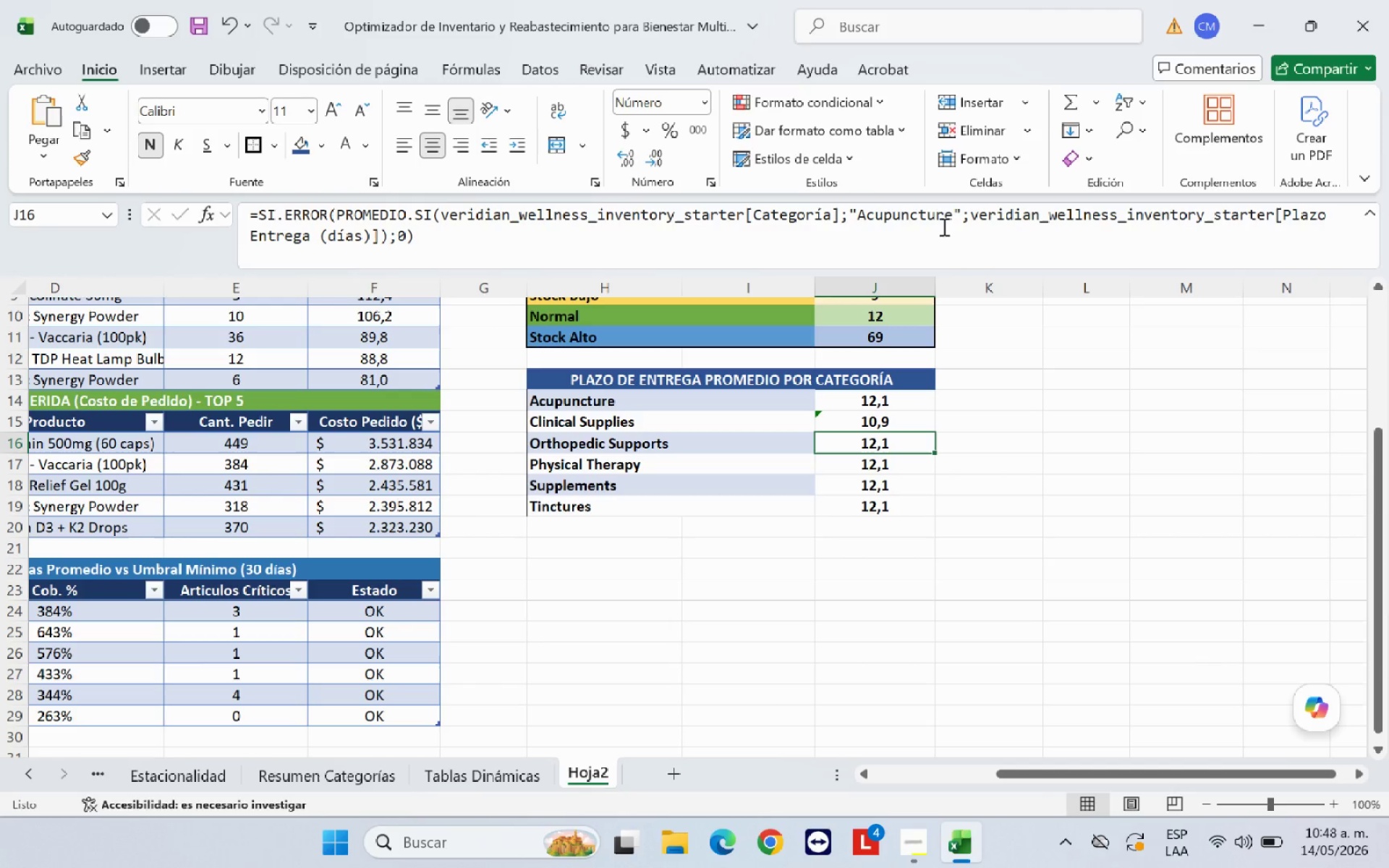 
left_click_drag(start_coordinate=[952, 218], to_coordinate=[857, 224])
 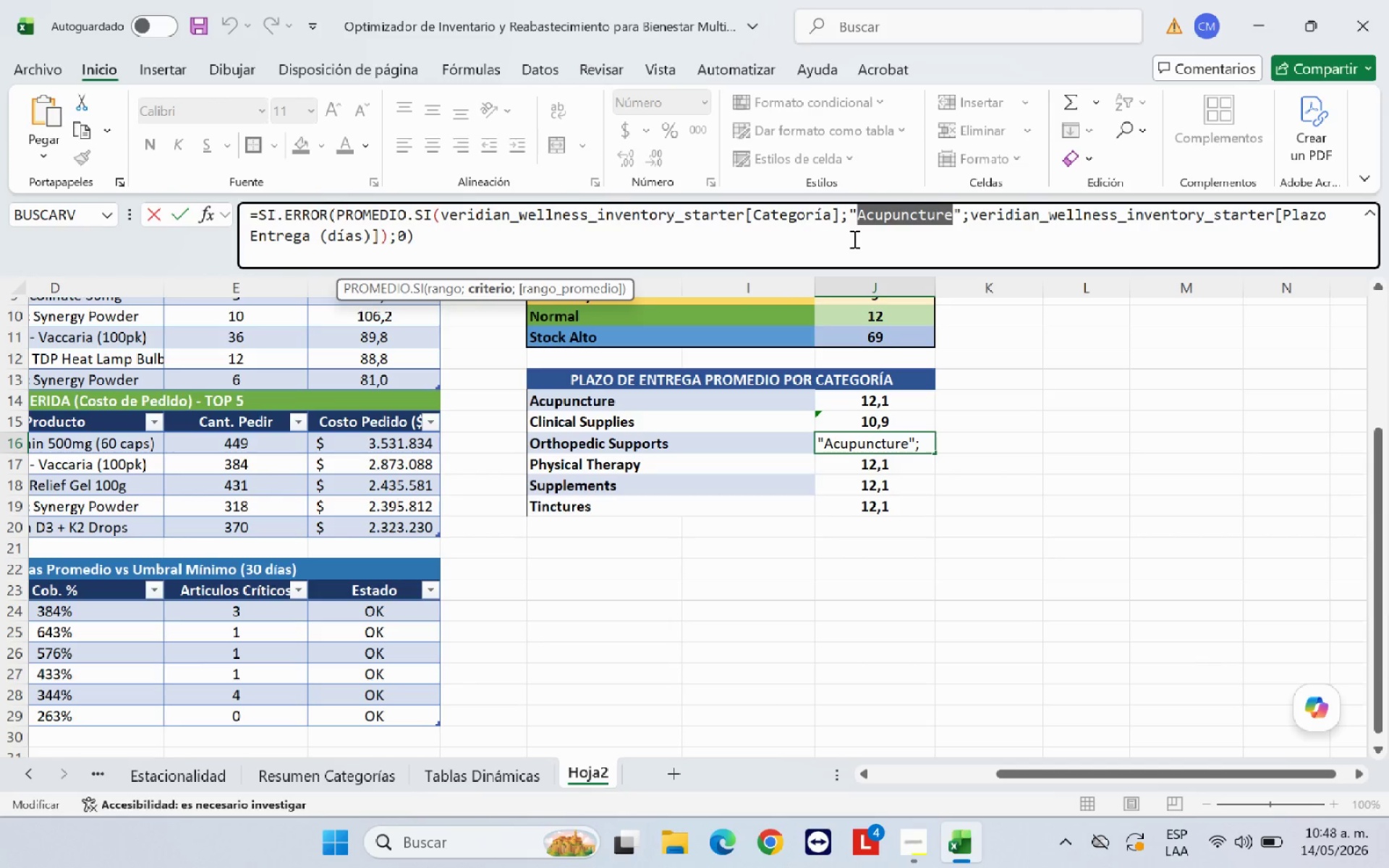 
key(Control+V)
 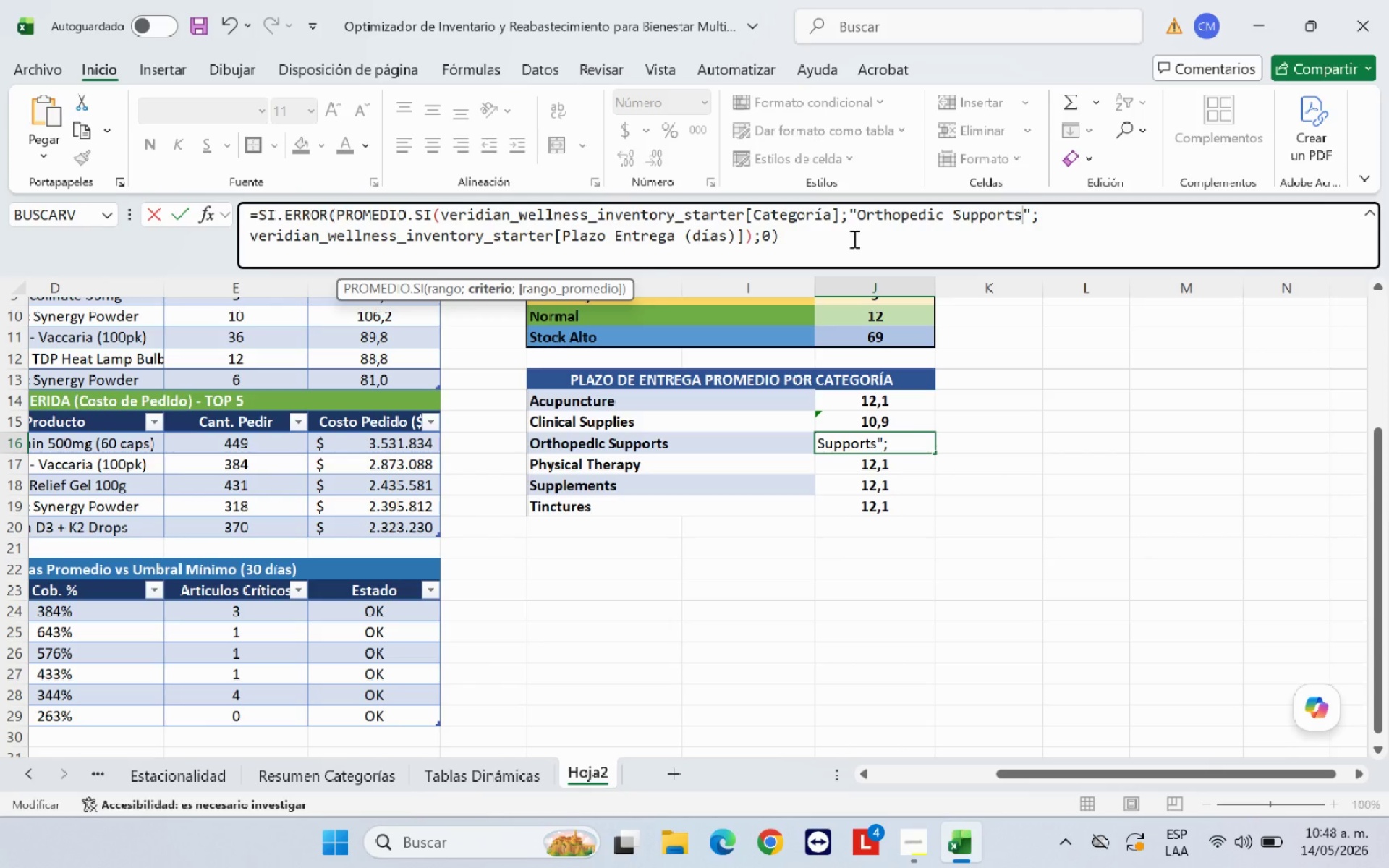 
key(Enter)
 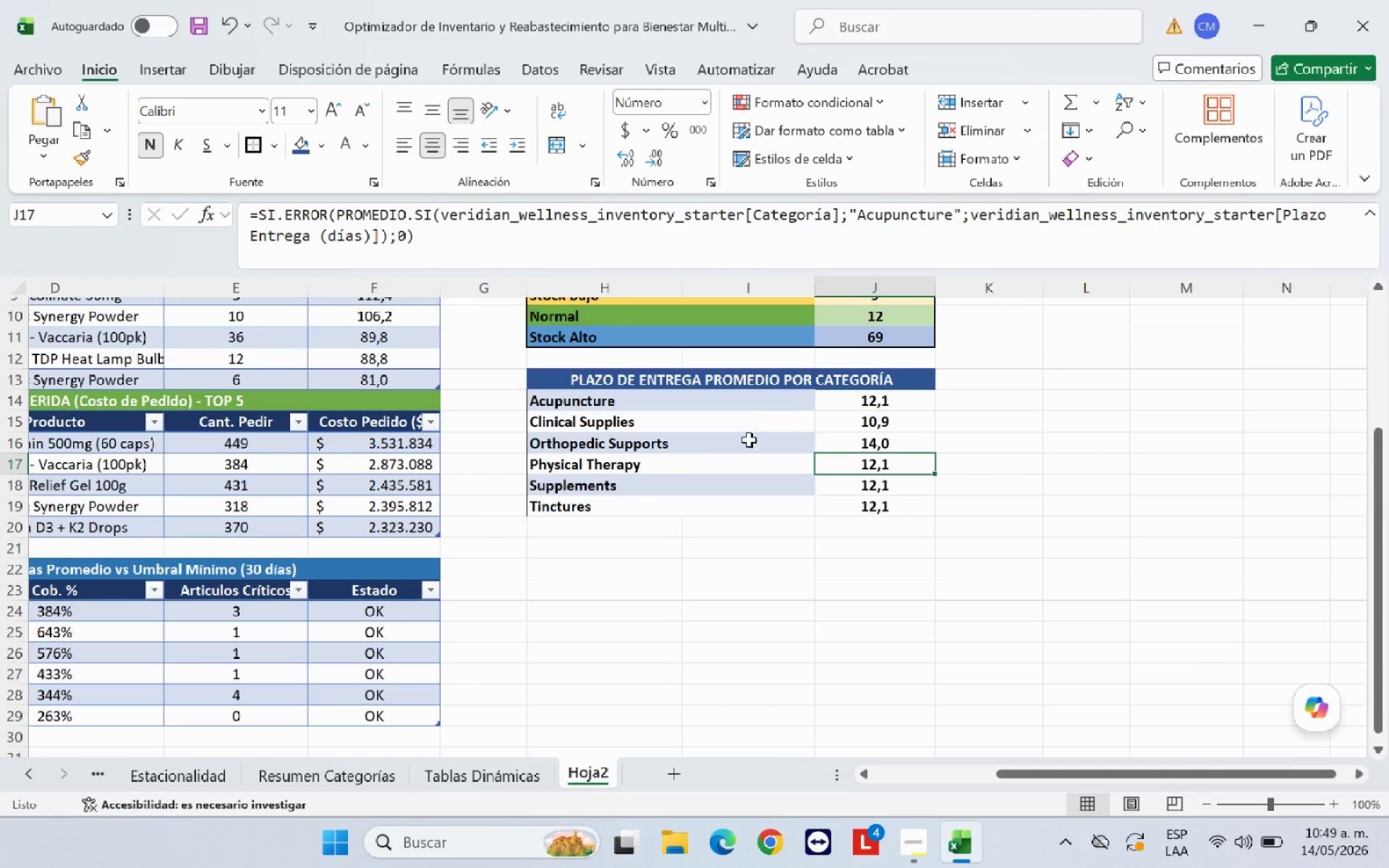 
left_click([635, 467])
 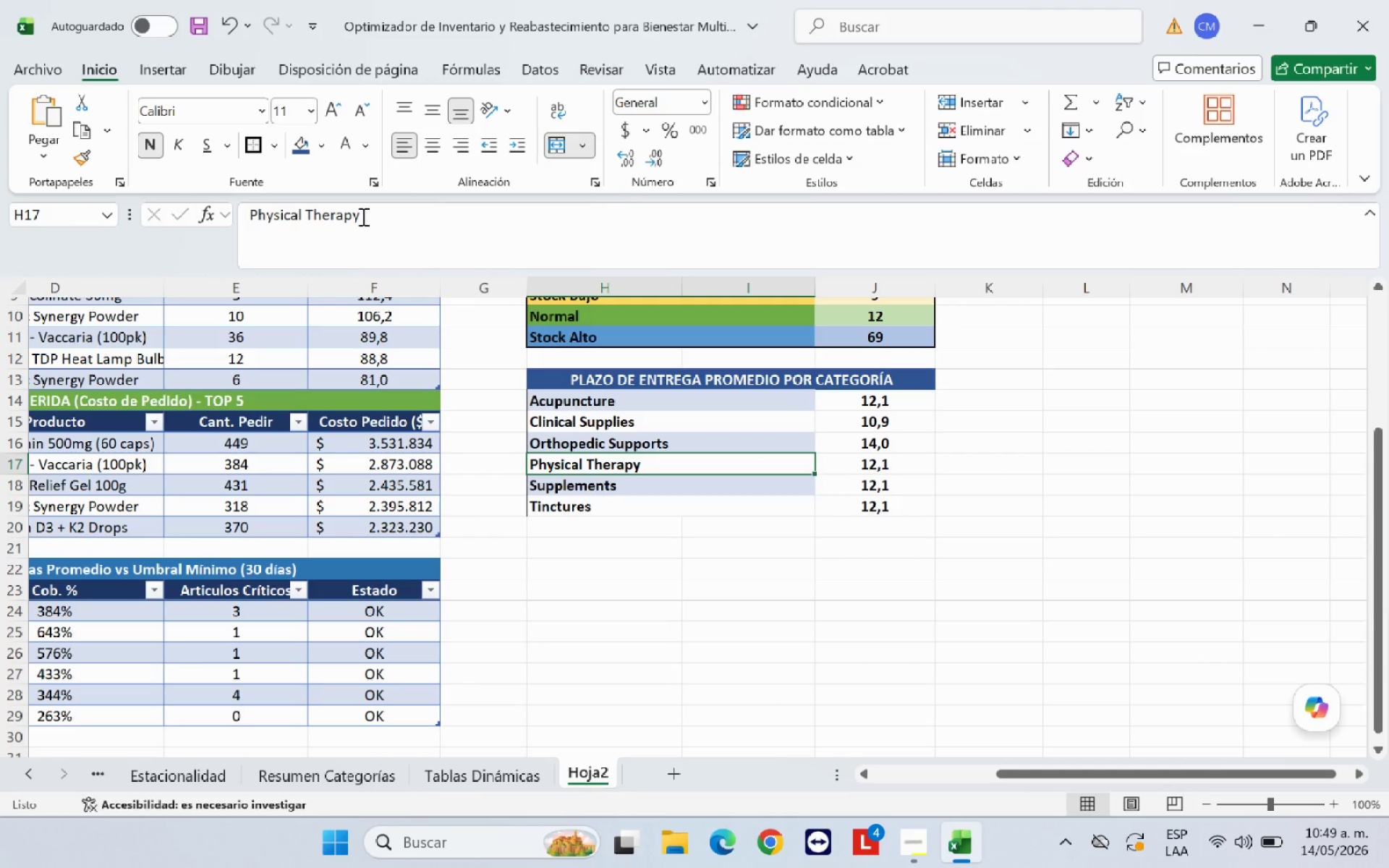 
left_click_drag(start_coordinate=[358, 215], to_coordinate=[242, 217])
 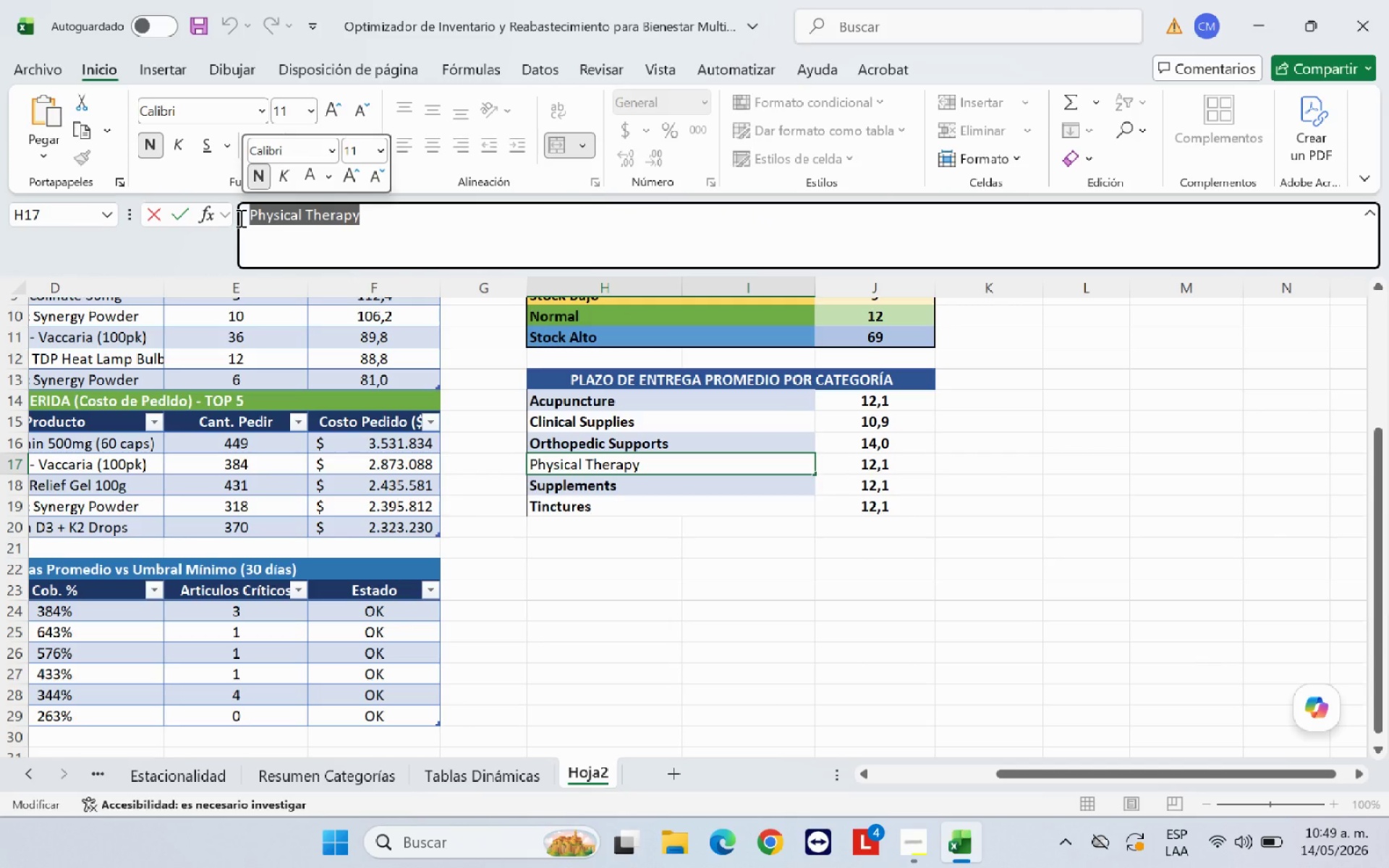 
key(Control+C)
 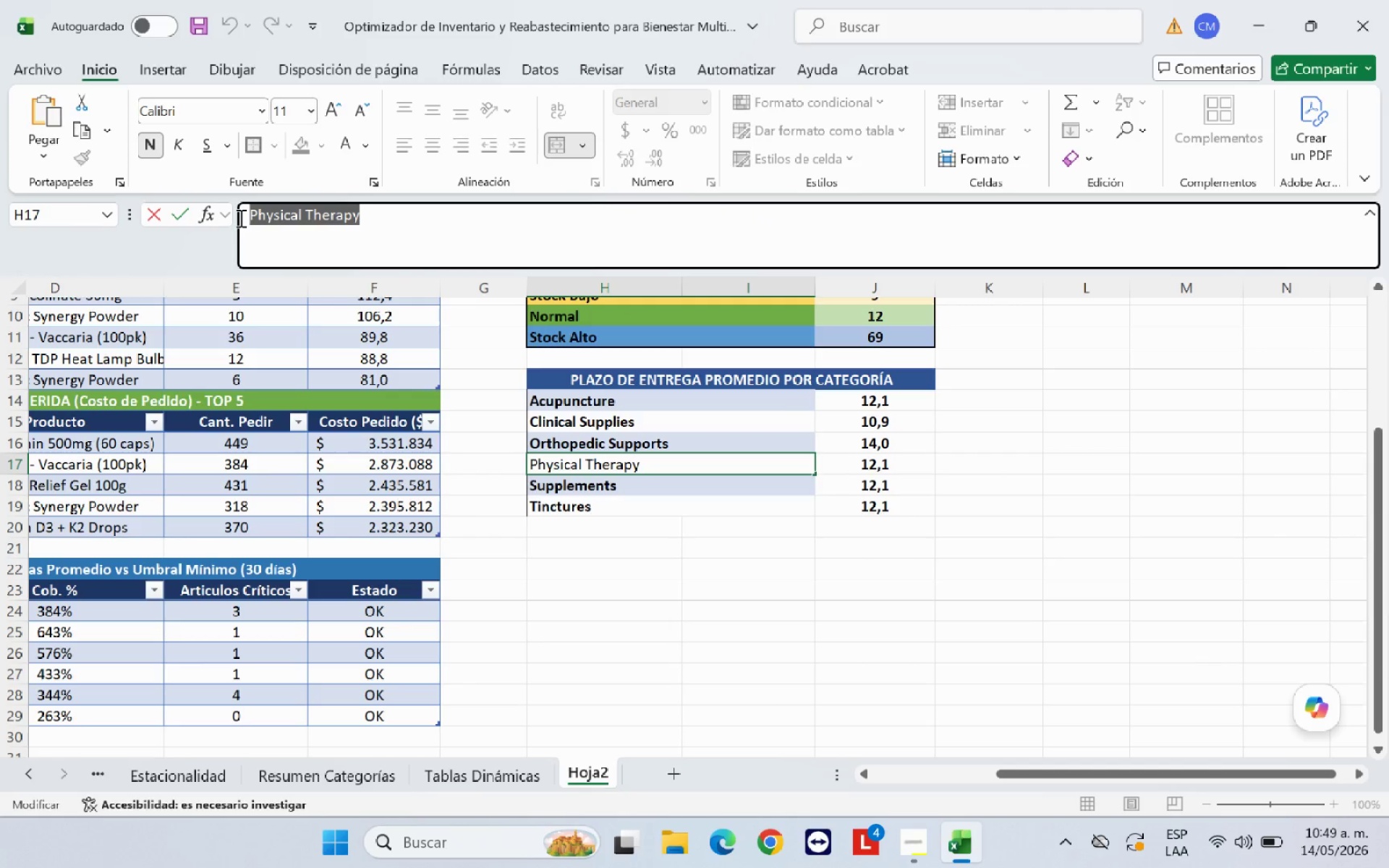 
key(Enter)
 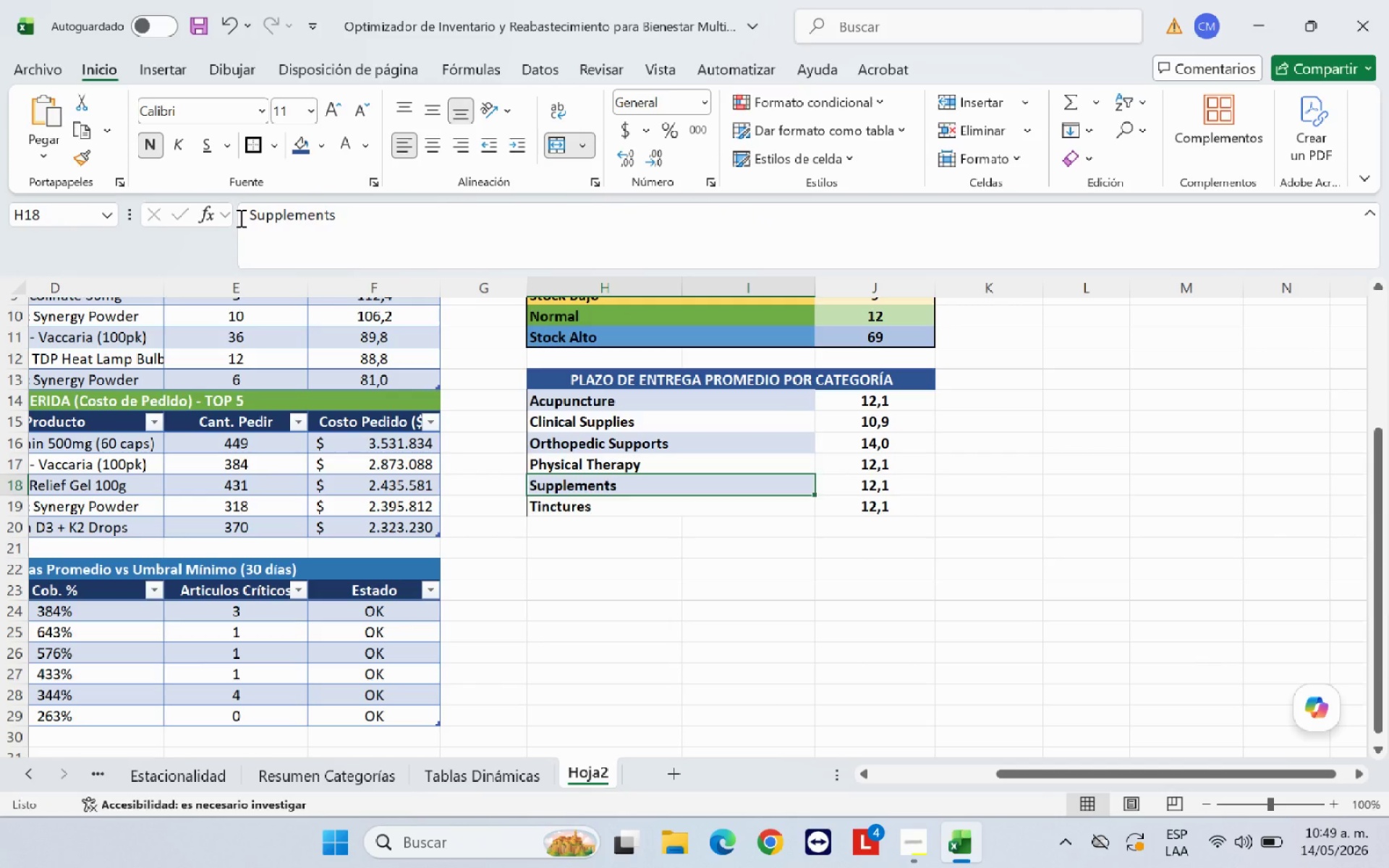 
key(ArrowUp)
 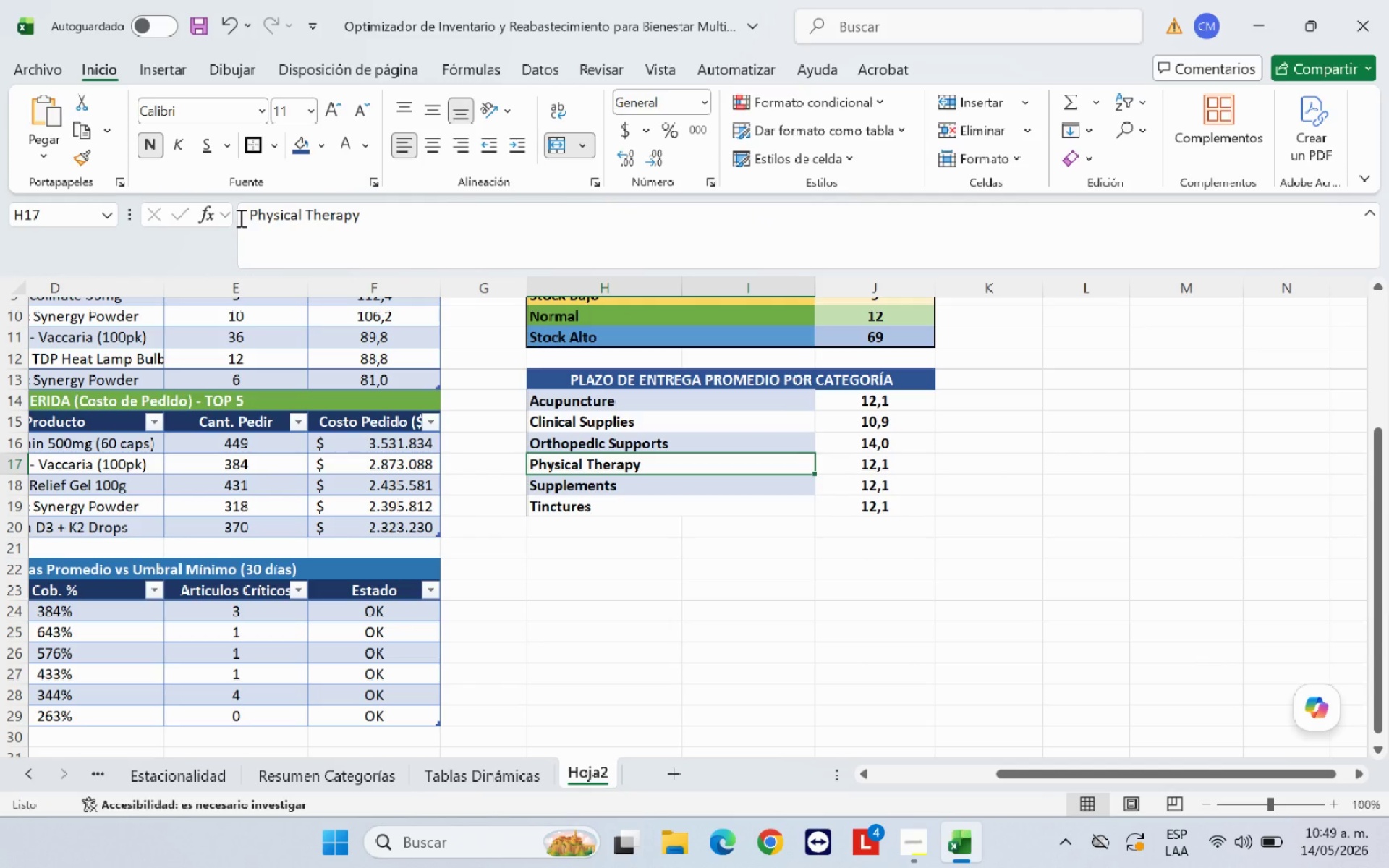 
key(ArrowRight)
 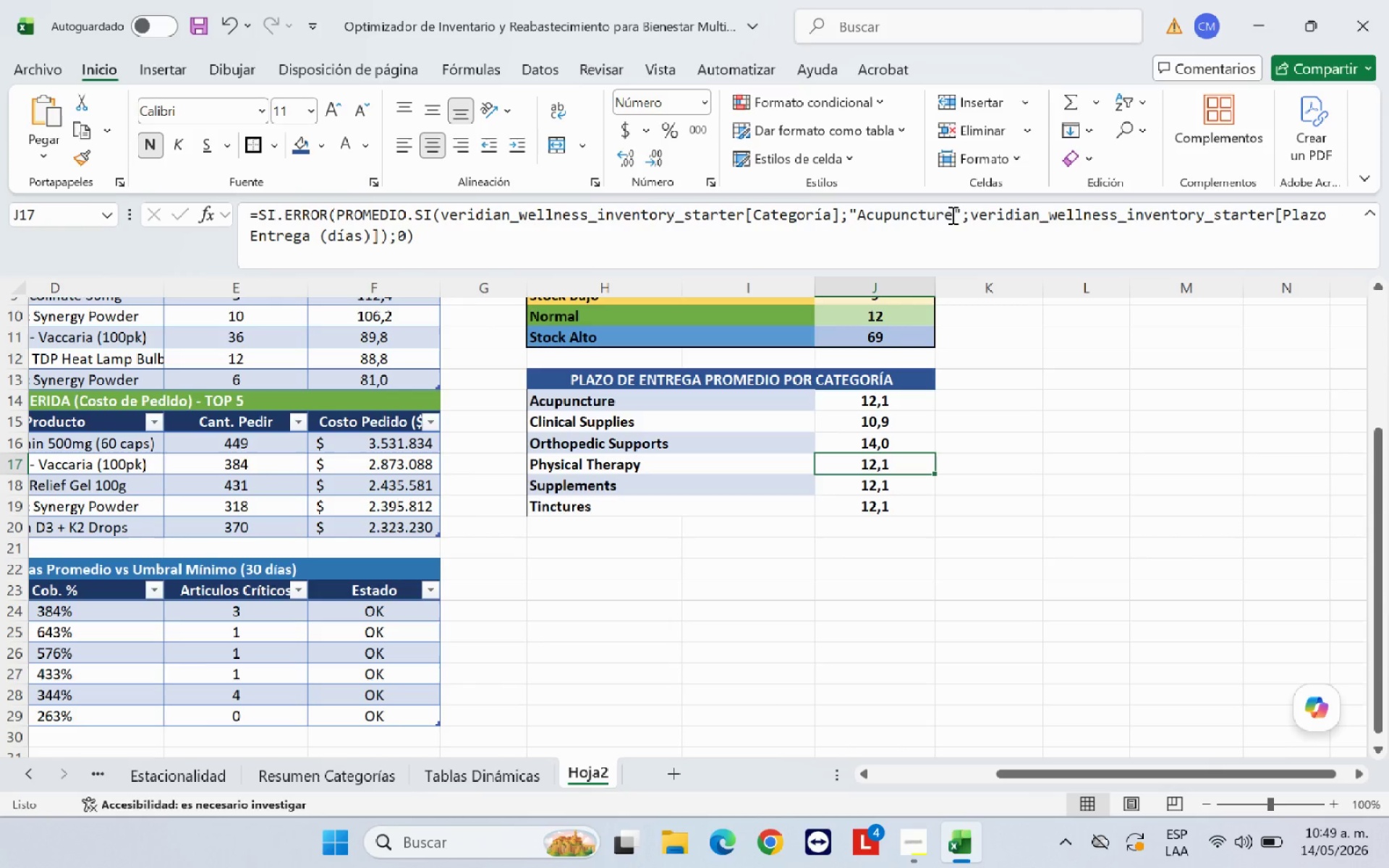 
left_click_drag(start_coordinate=[951, 215], to_coordinate=[854, 215])
 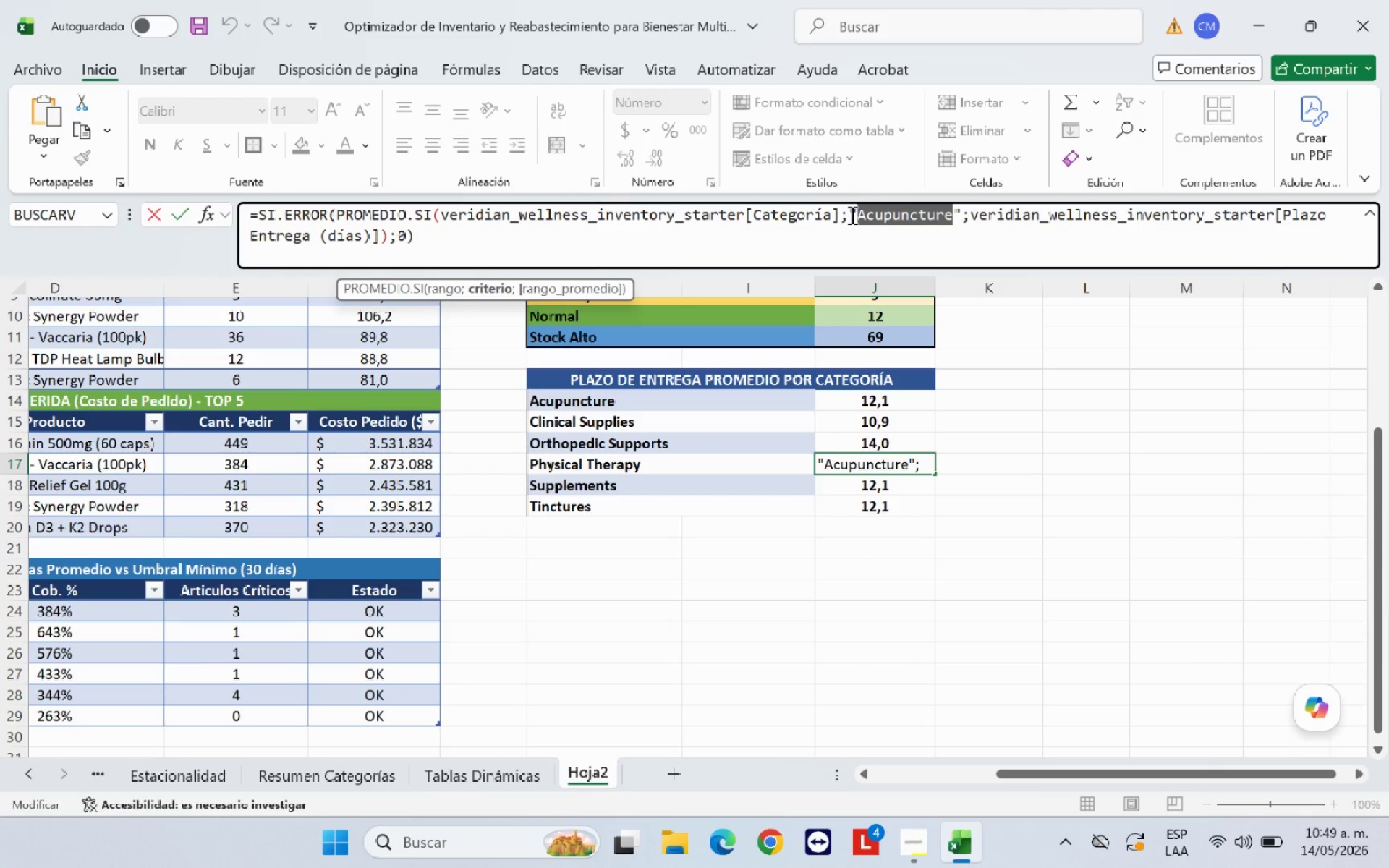 
key(Control+V)
 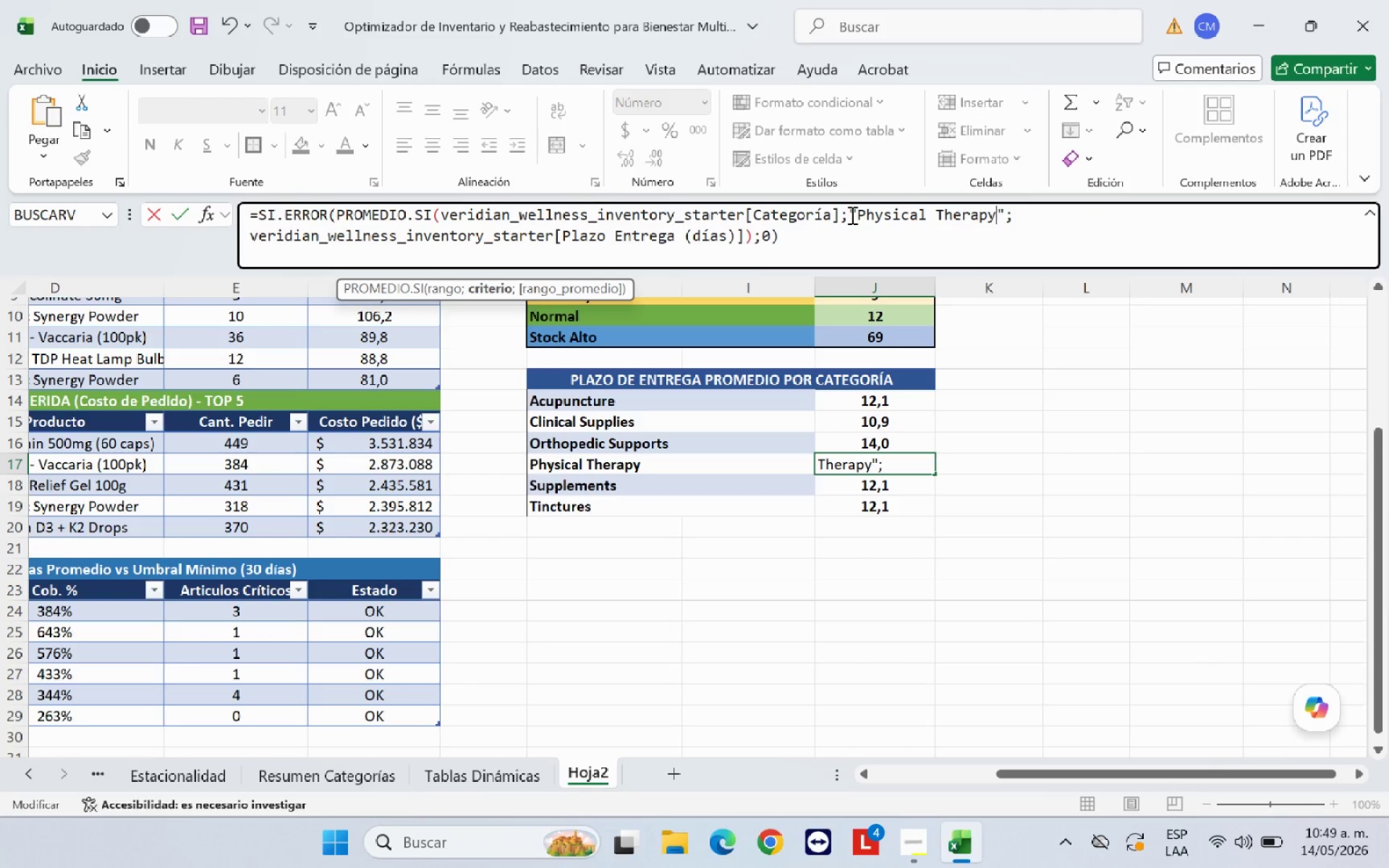 
key(Control+ControlLeft)
 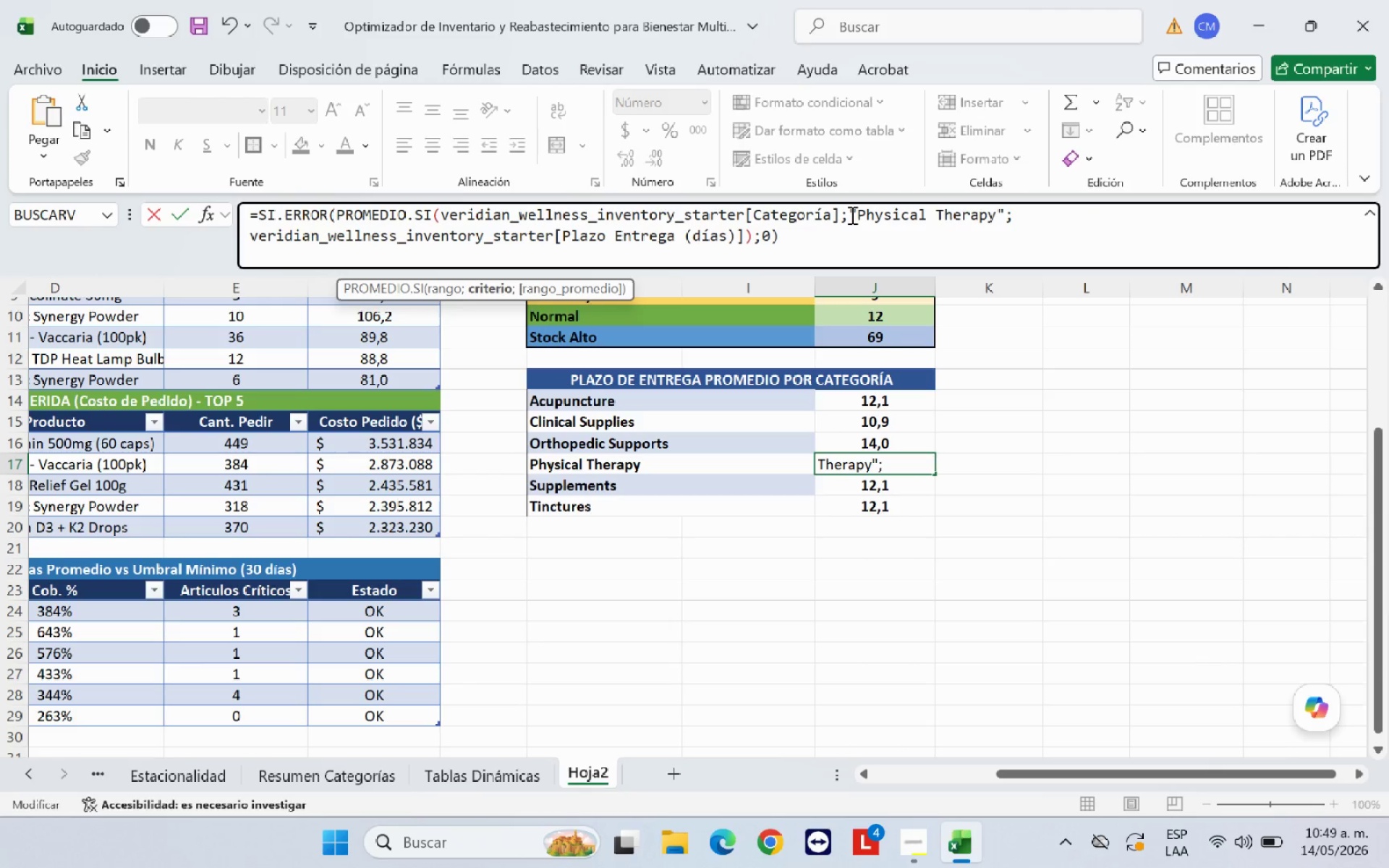 
key(Enter)
 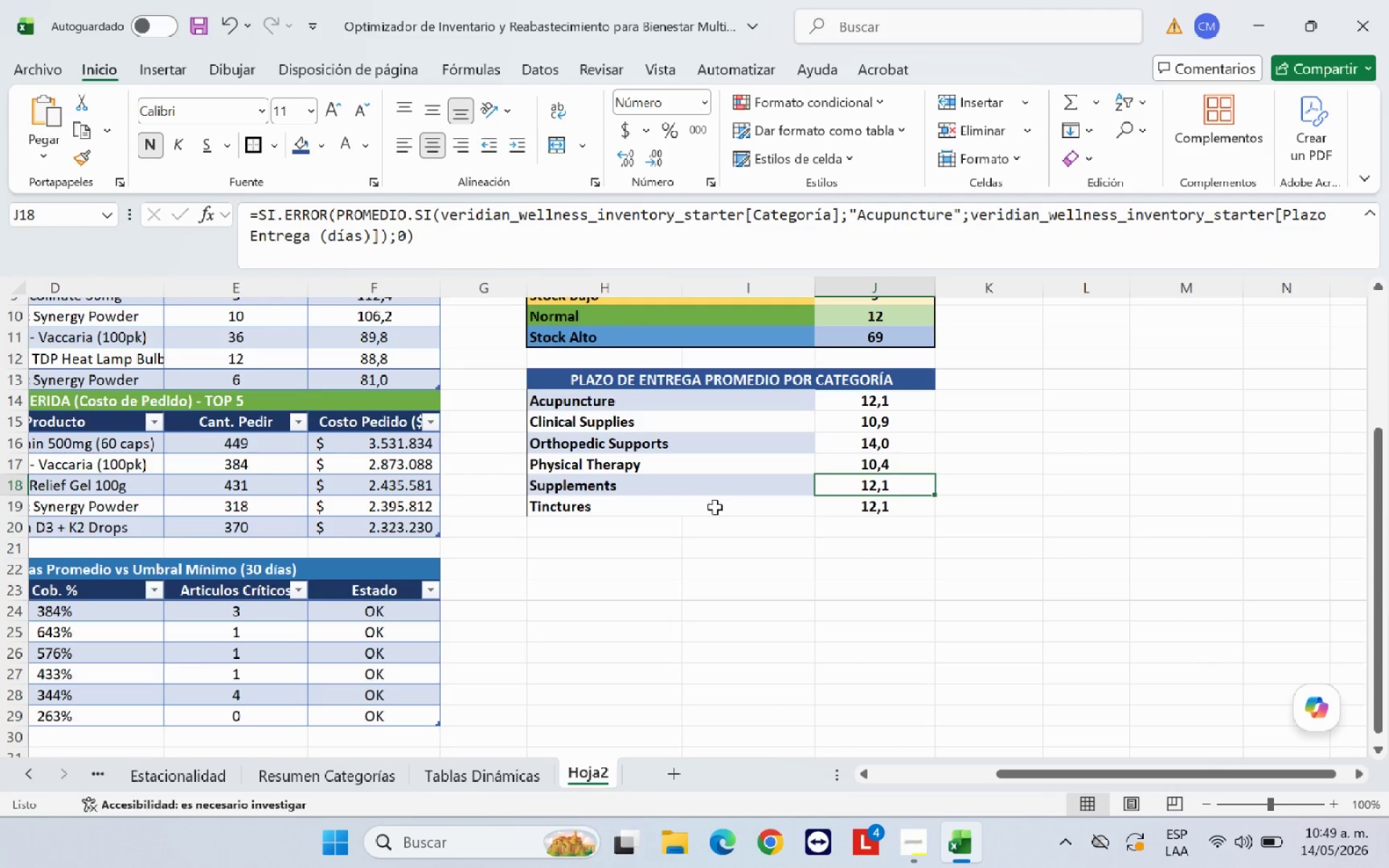 
left_click([702, 483])
 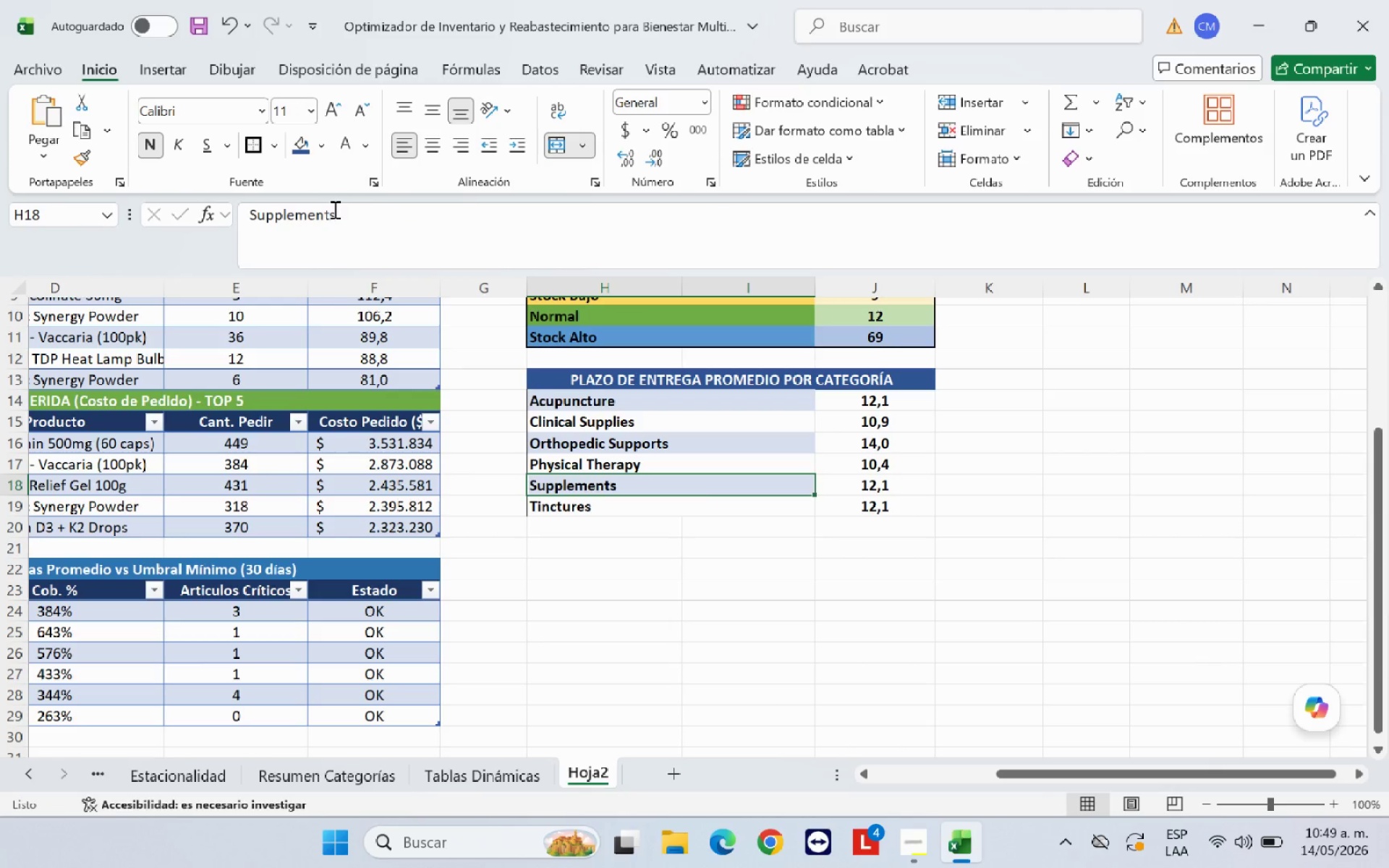 
left_click_drag(start_coordinate=[338, 214], to_coordinate=[218, 220])
 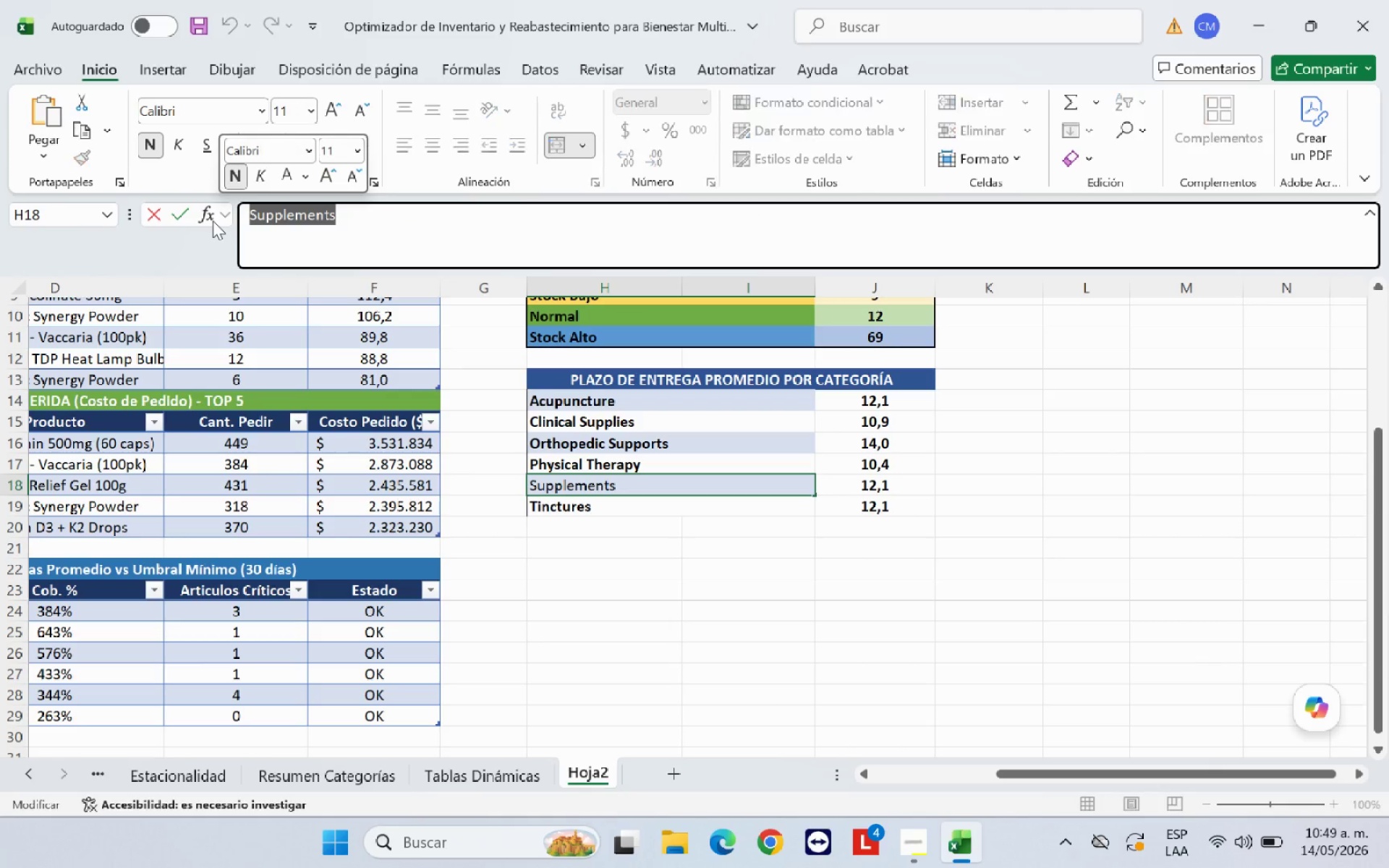 
key(Control+C)
 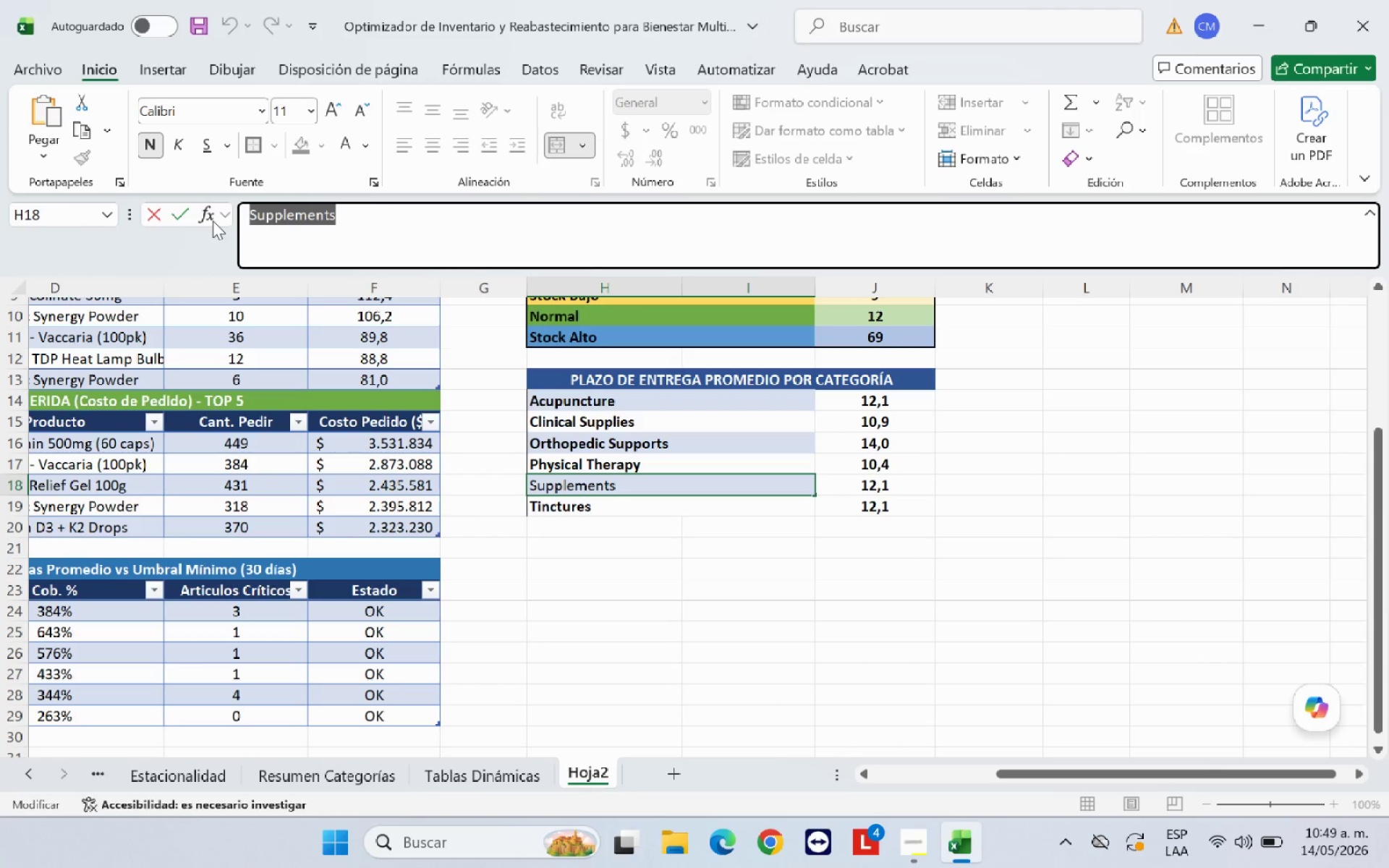 
key(Enter)
 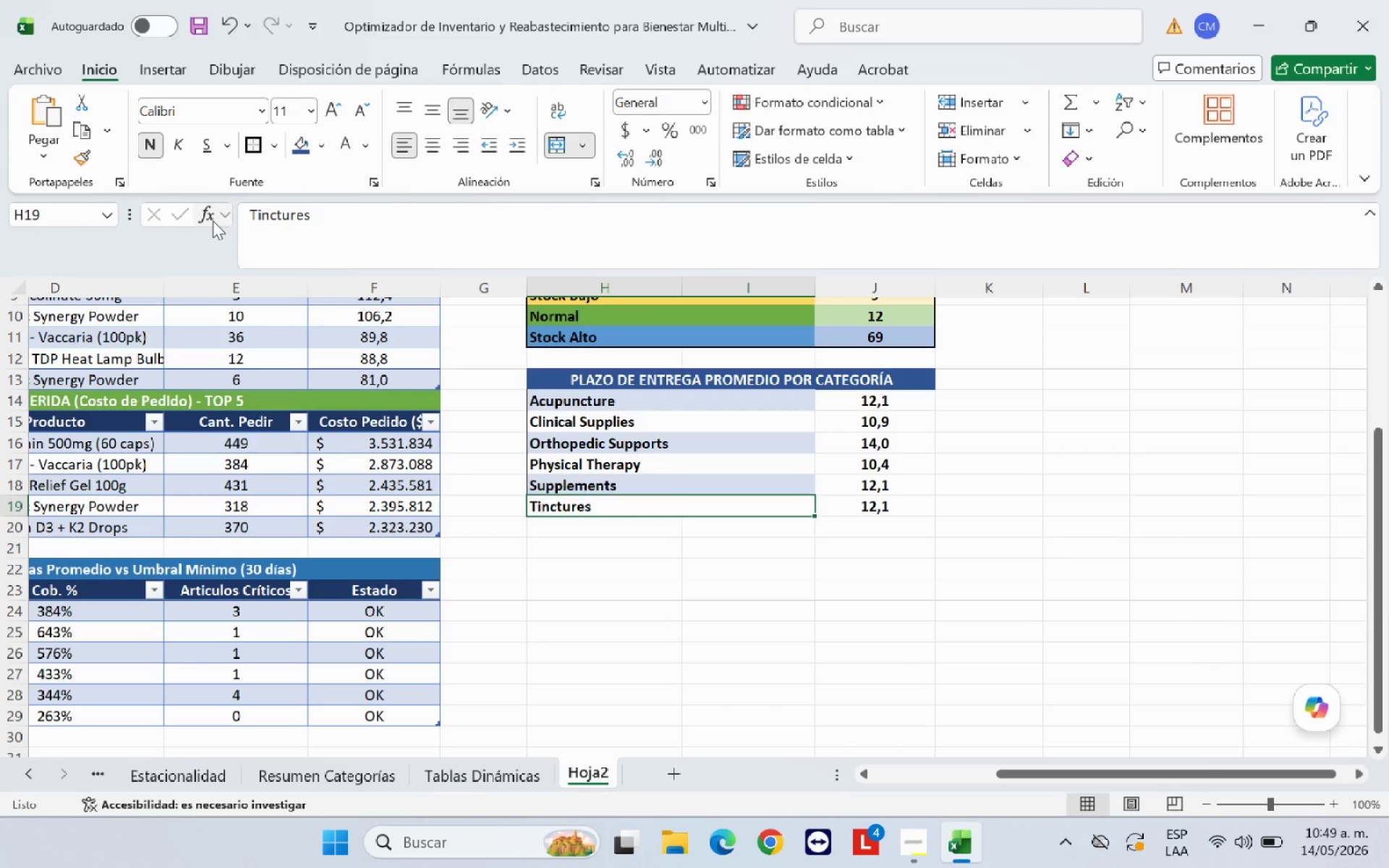 
key(ArrowUp)
 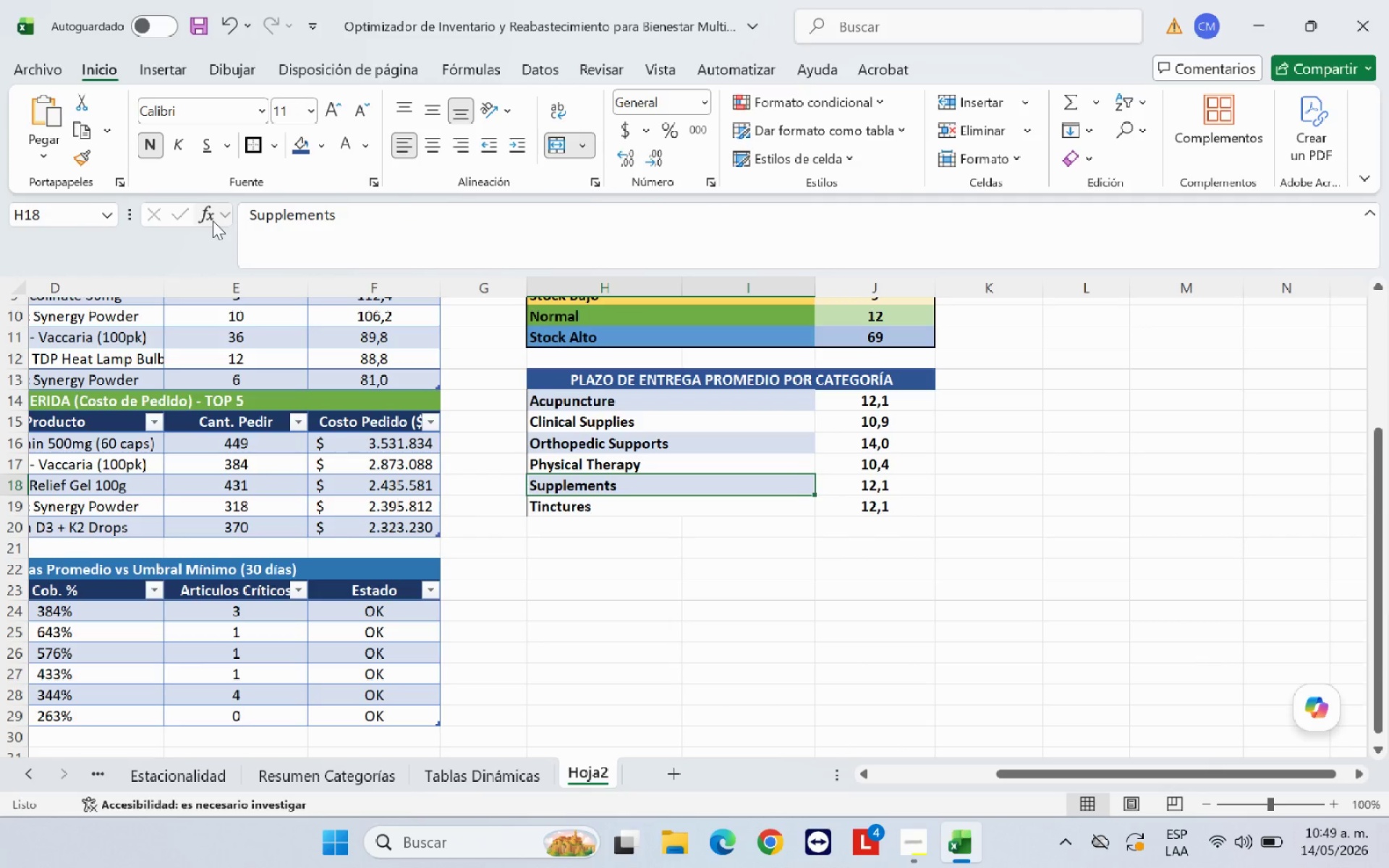 
key(ArrowRight)
 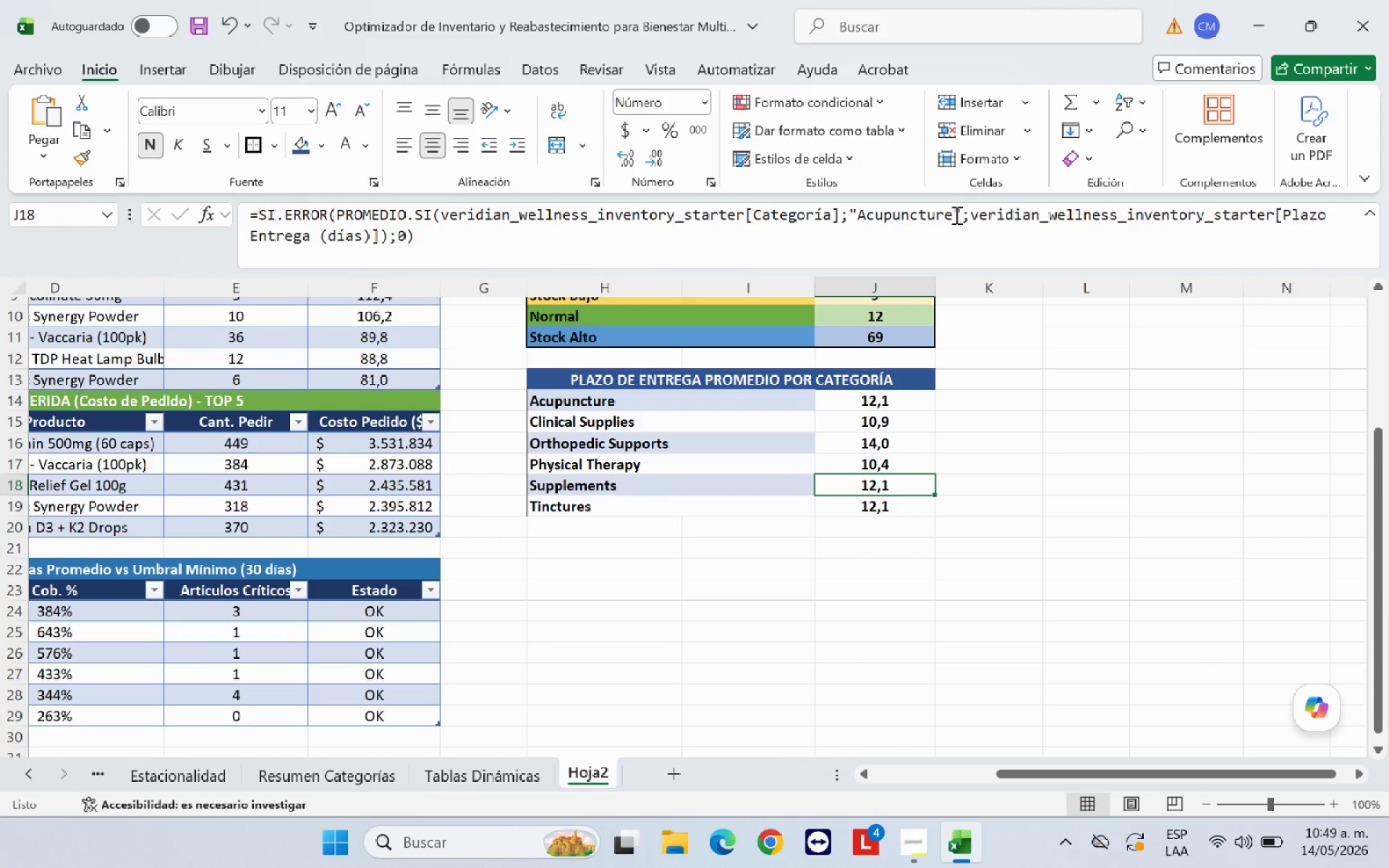 
left_click_drag(start_coordinate=[953, 218], to_coordinate=[857, 224])
 